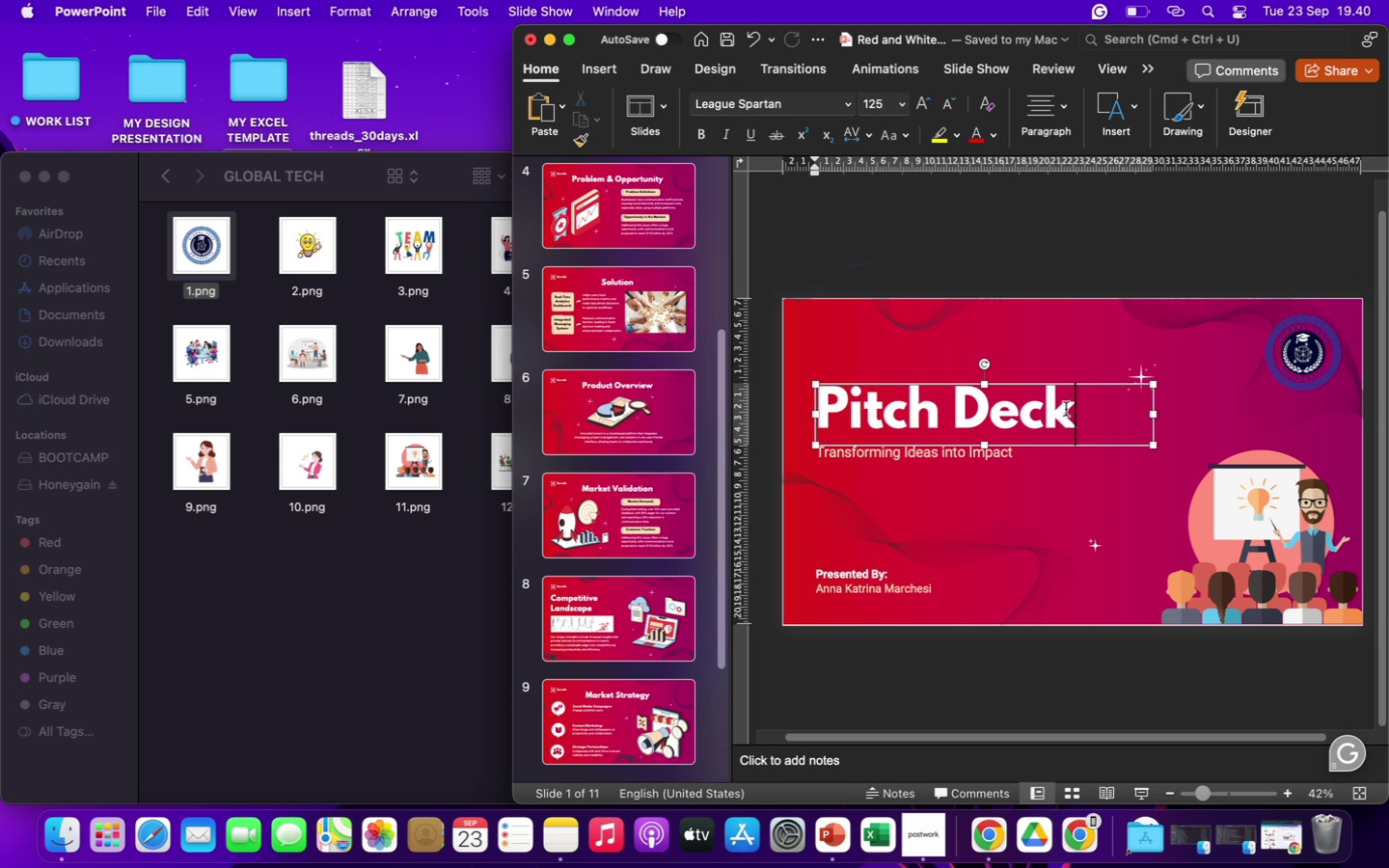 
left_click_drag(start_coordinate=[1066, 409], to_coordinate=[823, 409])
 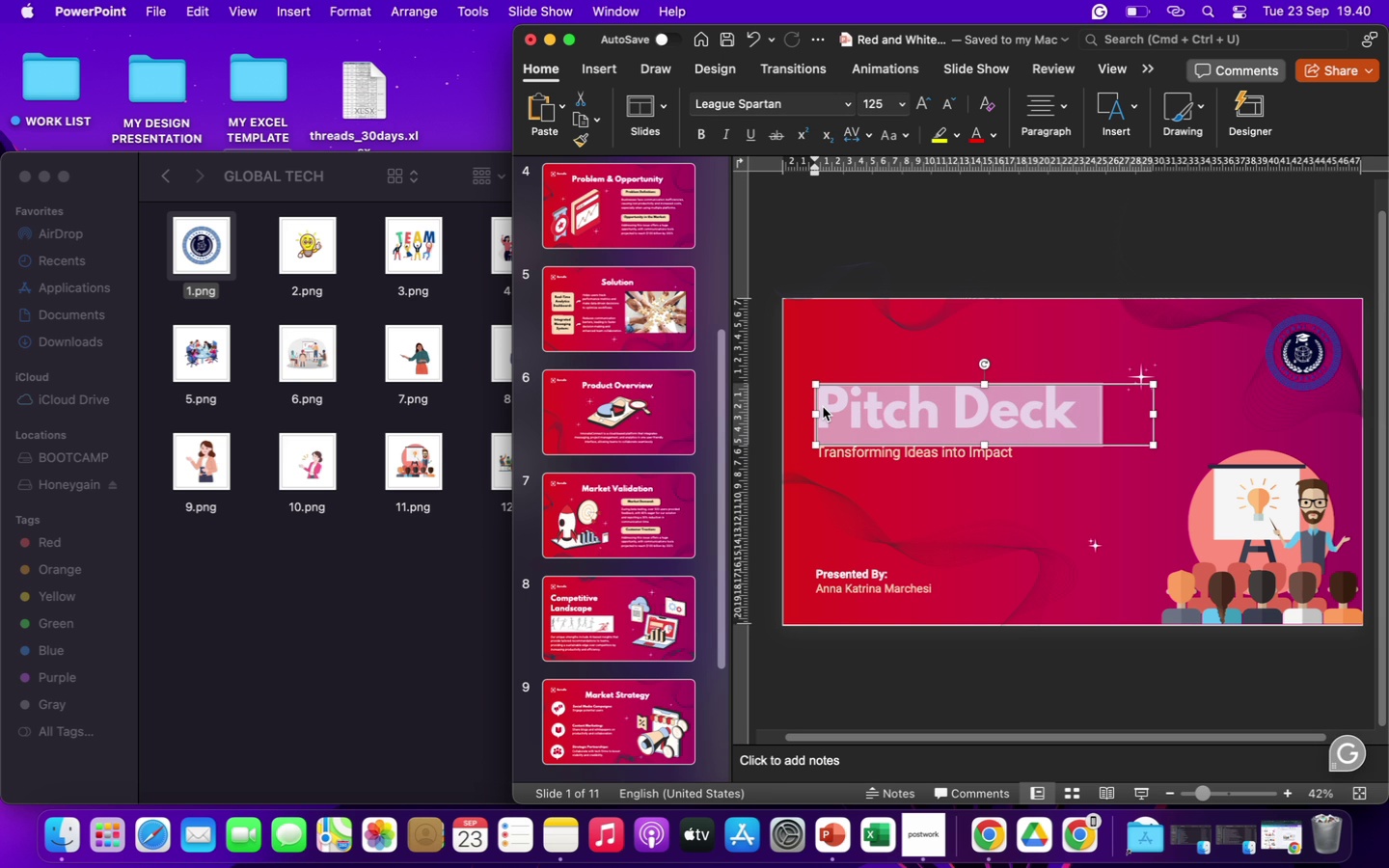 
wait(7.5)
 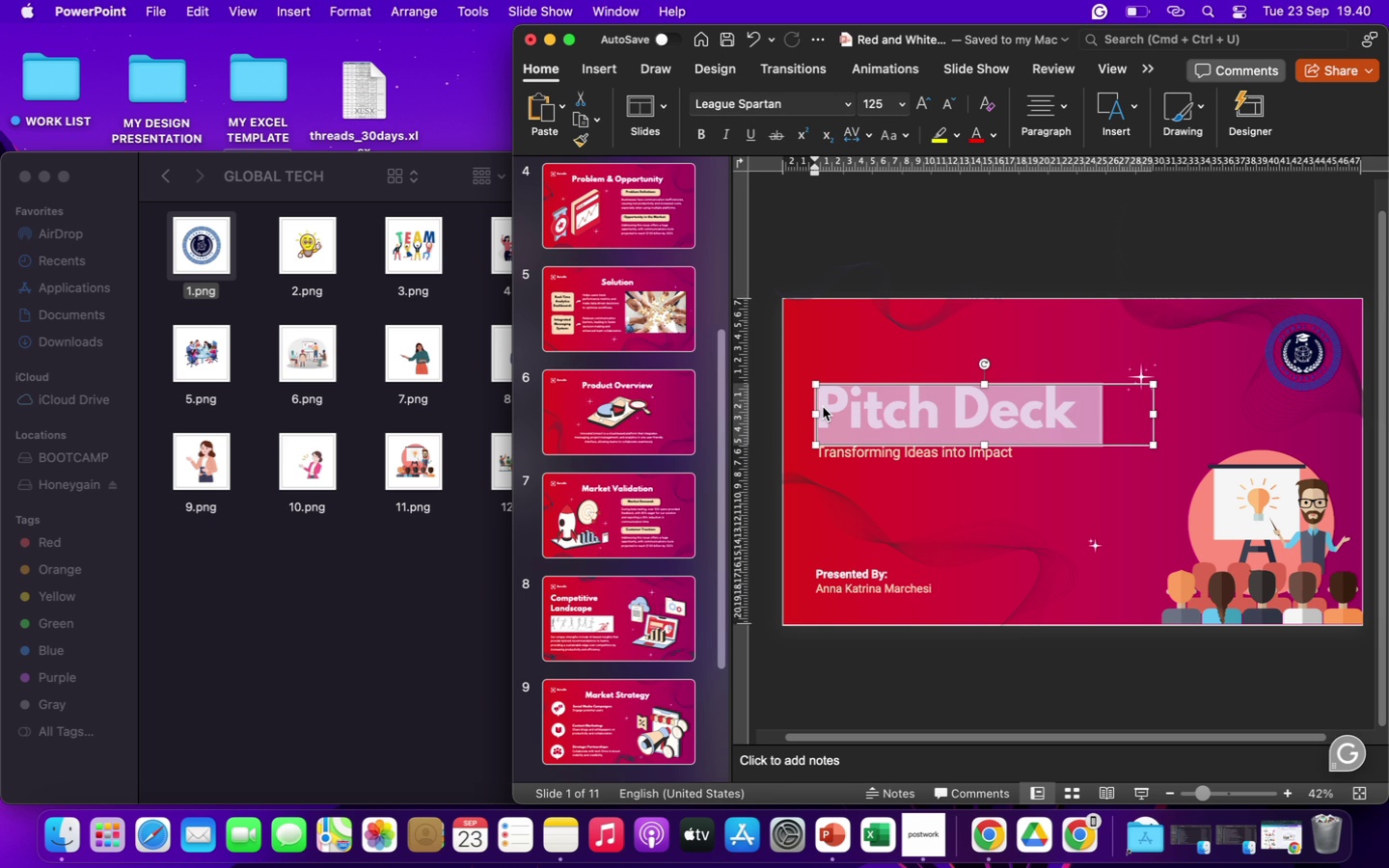 
type(Inter)
 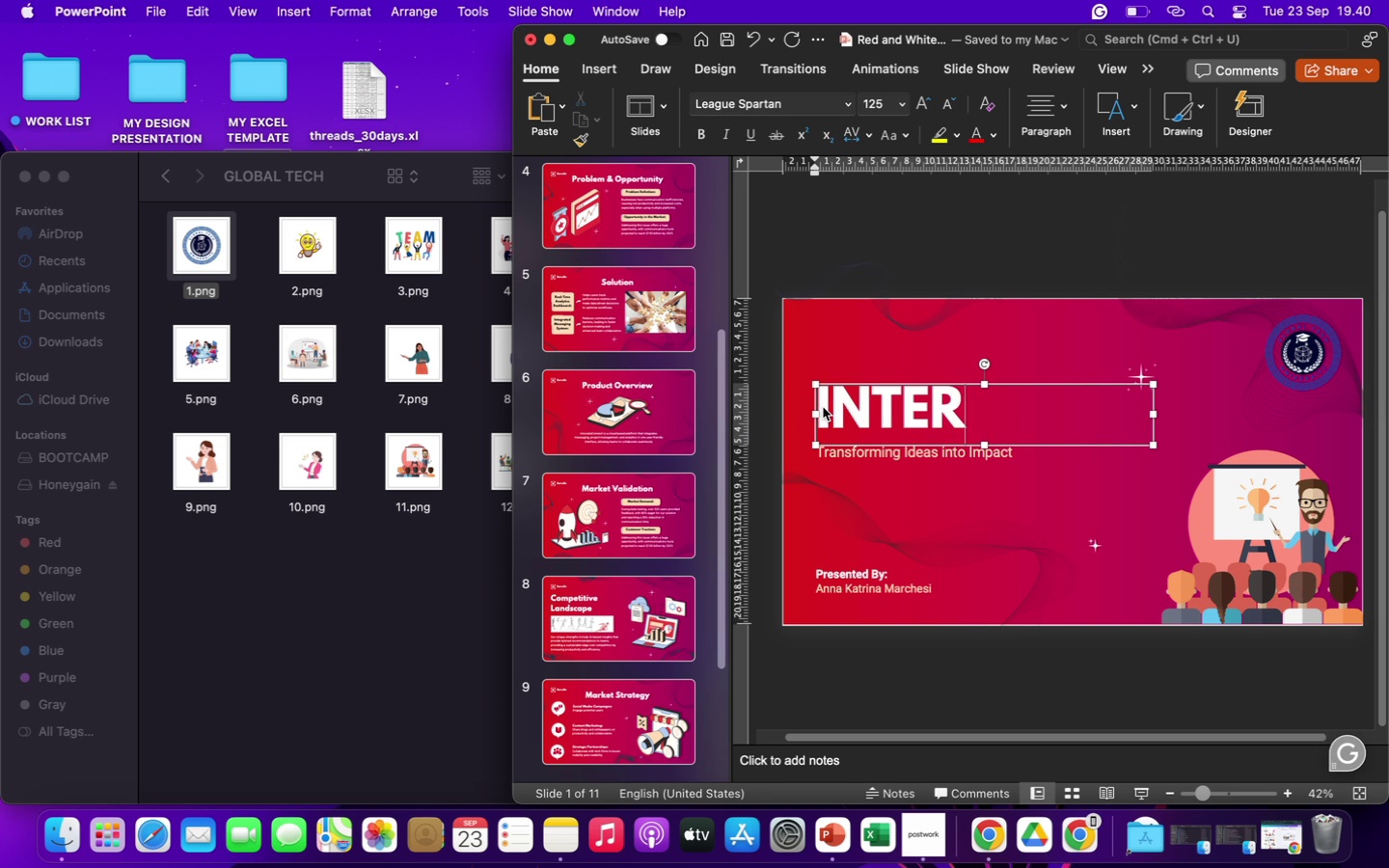 
key(Backspace)
key(Backspace)
key(Backspace)
key(Backspace)
type(NTERDI)
 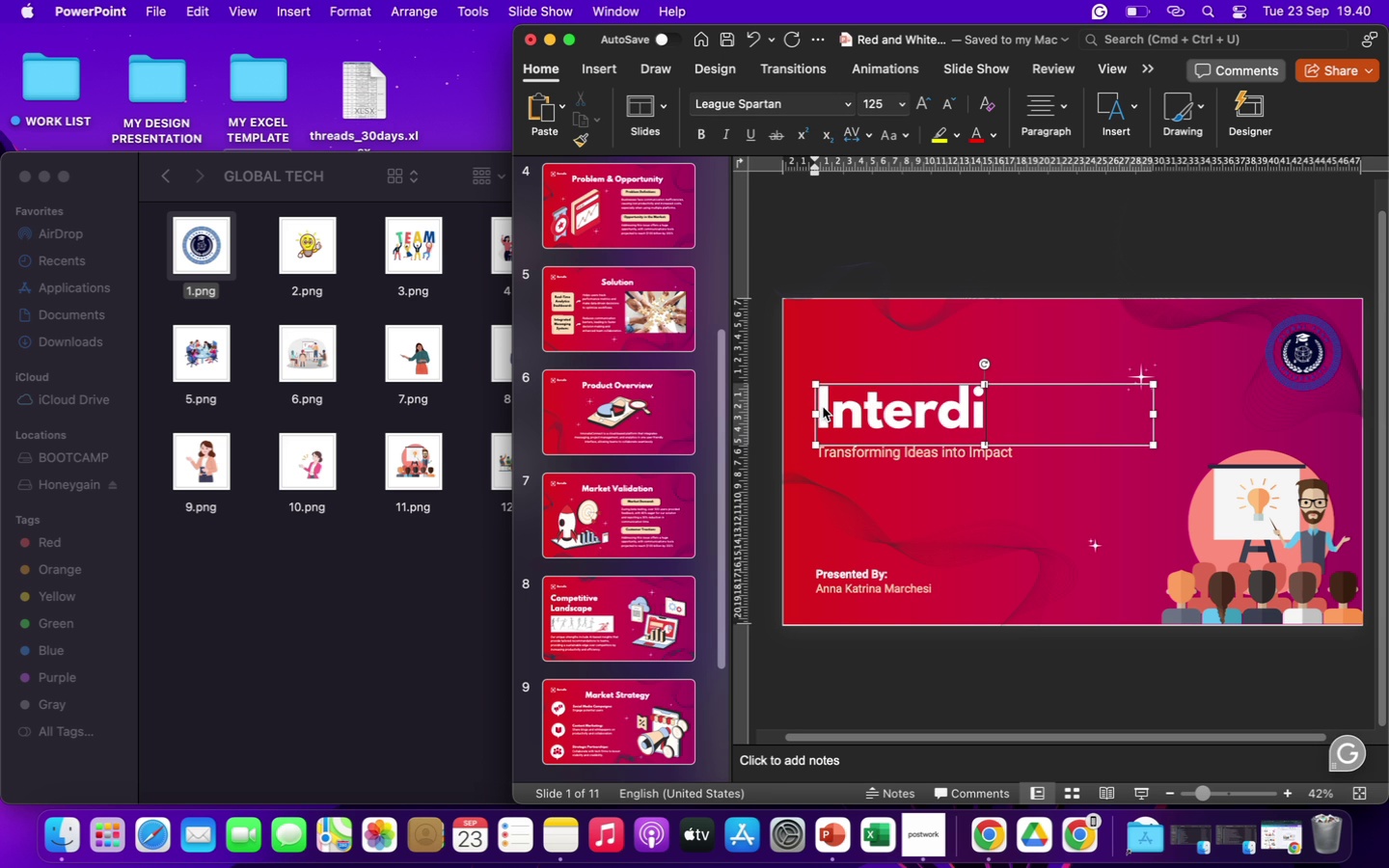 
type(SCIPLINARY)
 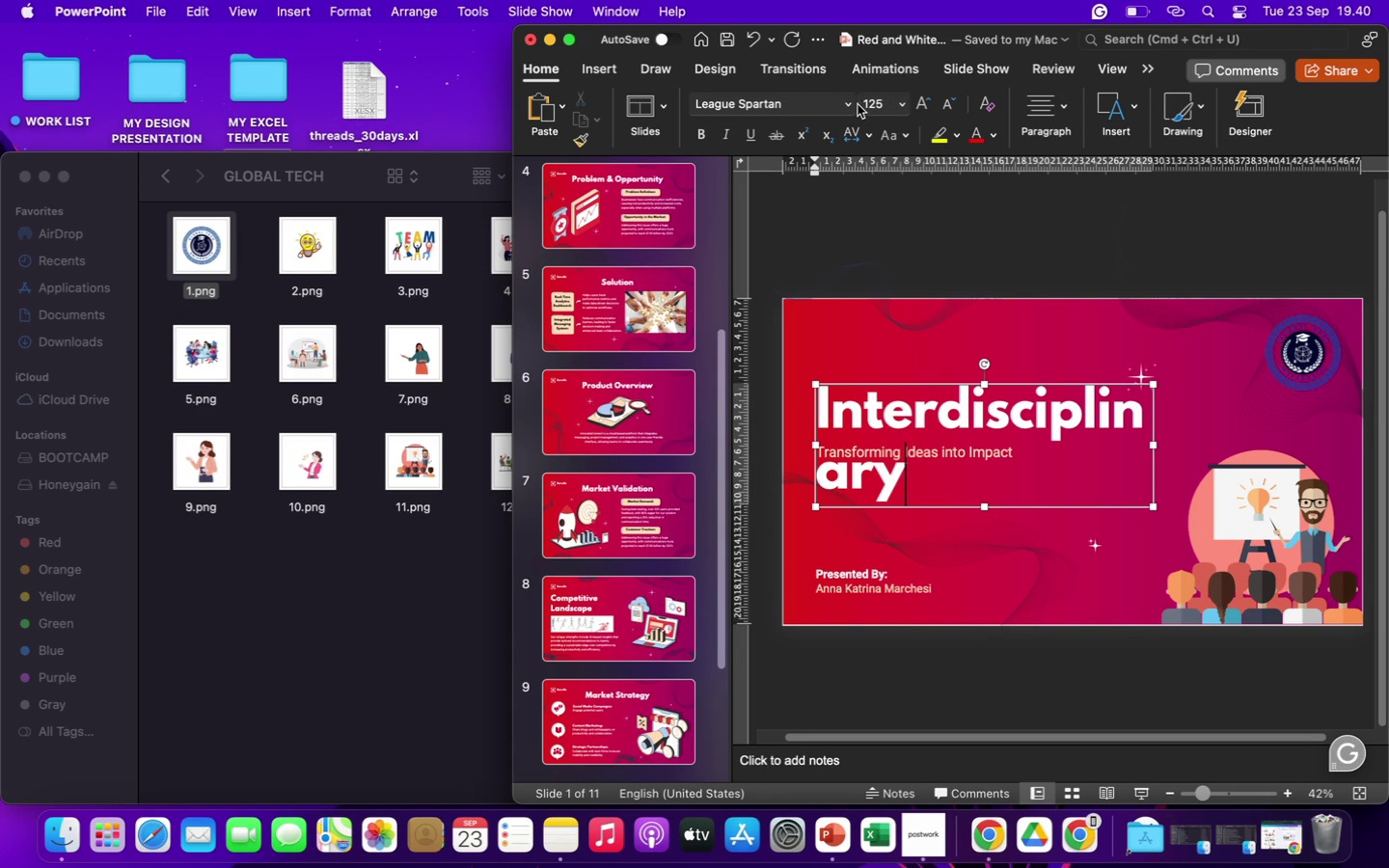 
left_click([849, 103])
 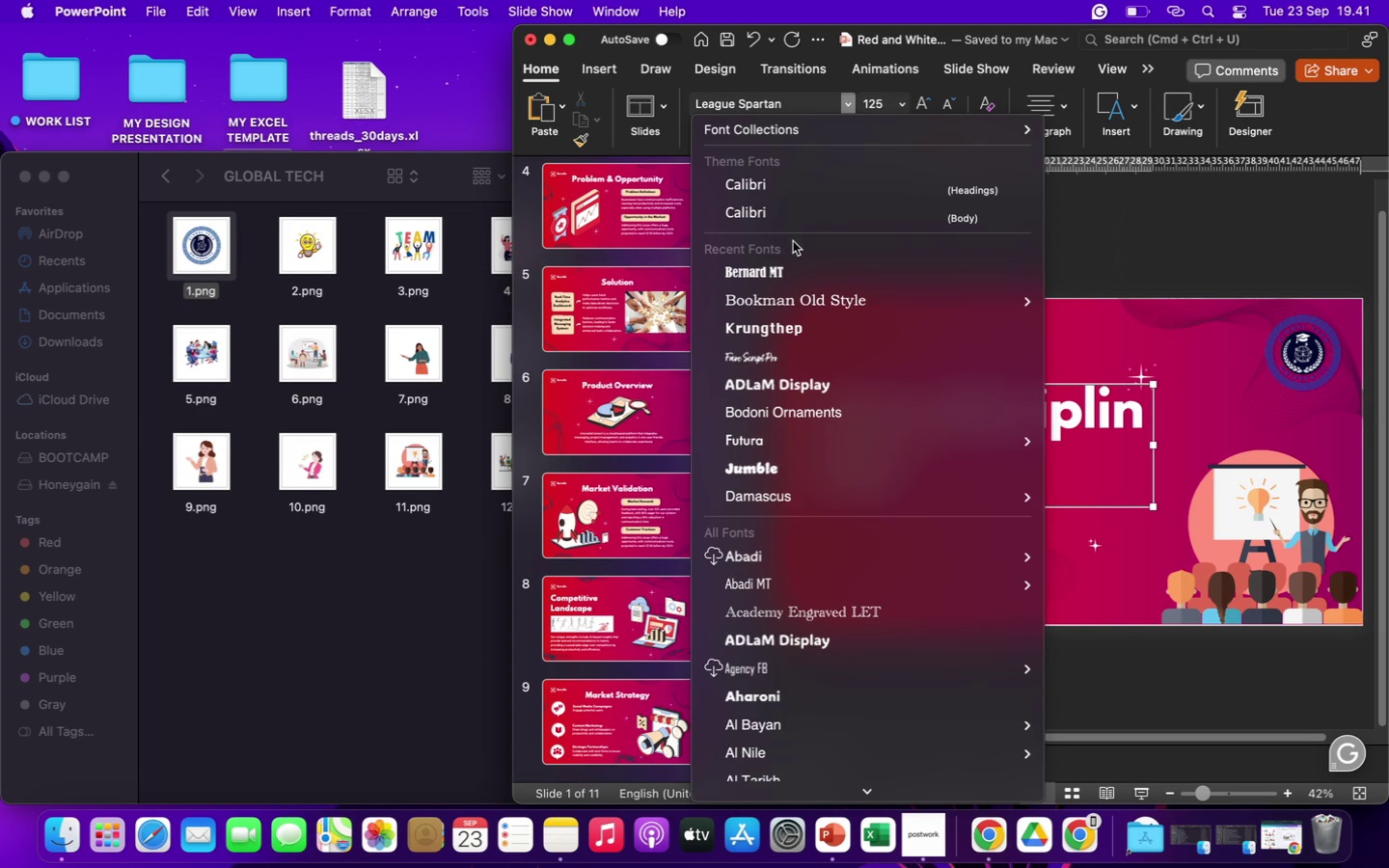 
left_click([775, 275])
 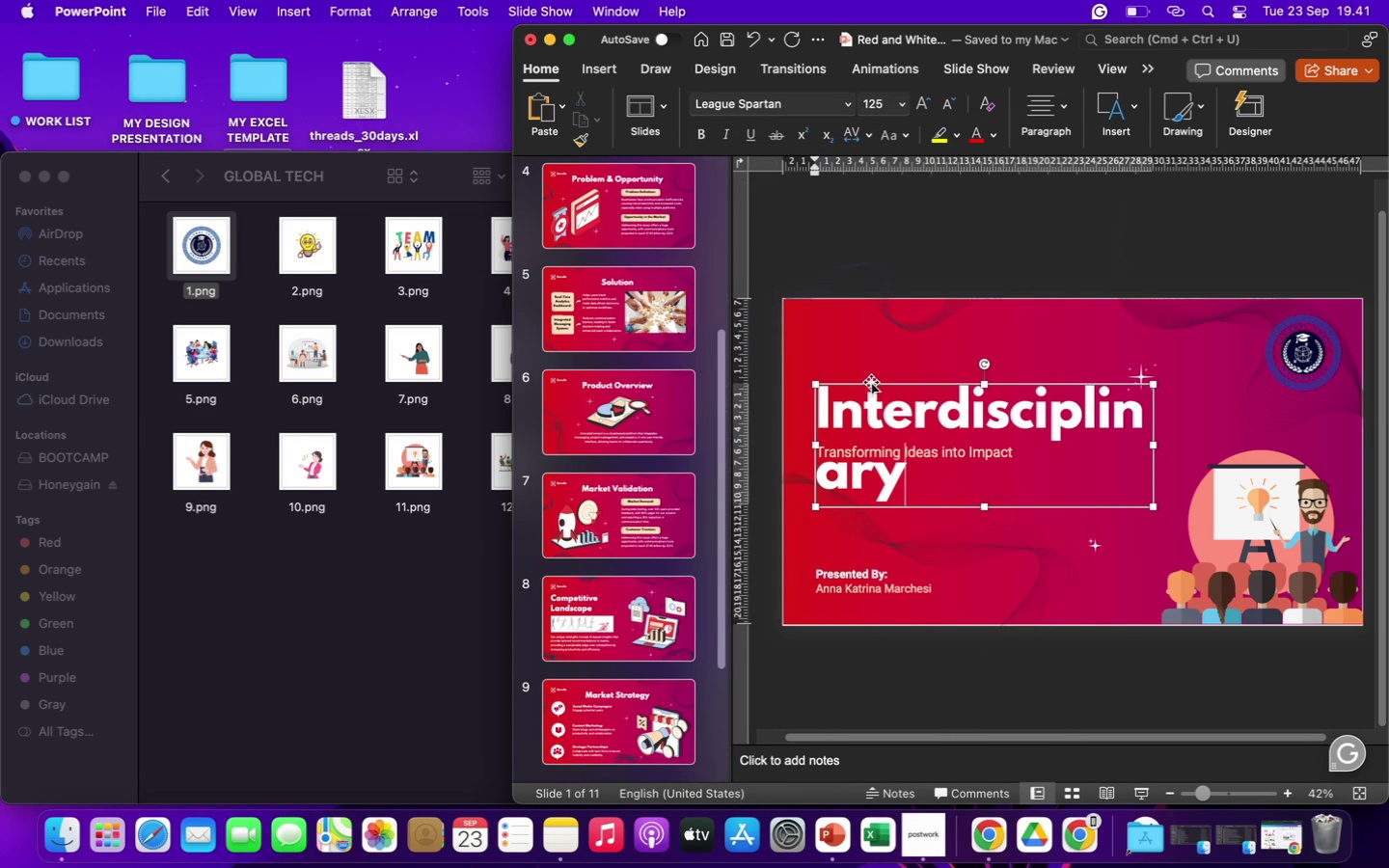 
left_click([871, 382])
 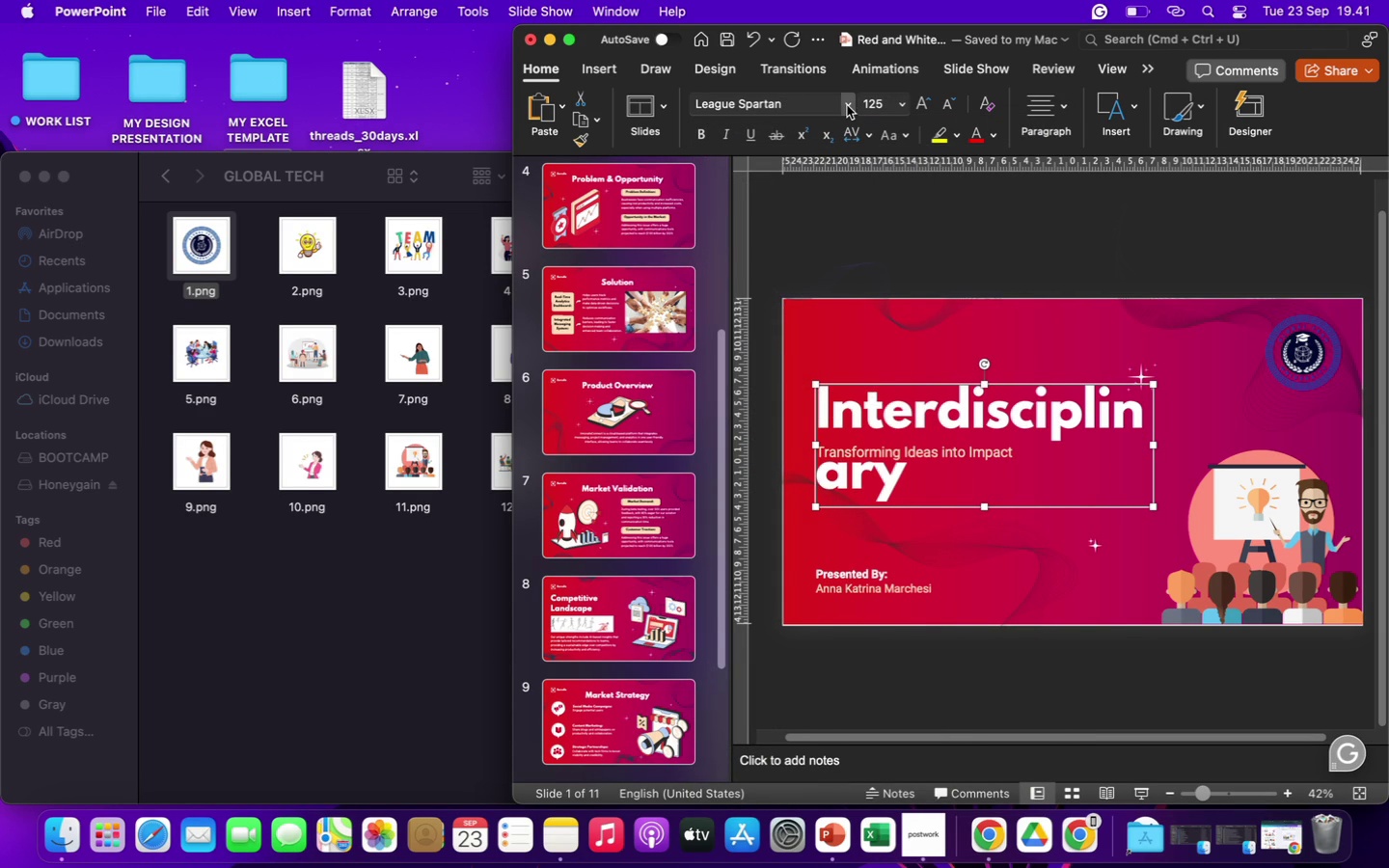 
left_click([847, 105])
 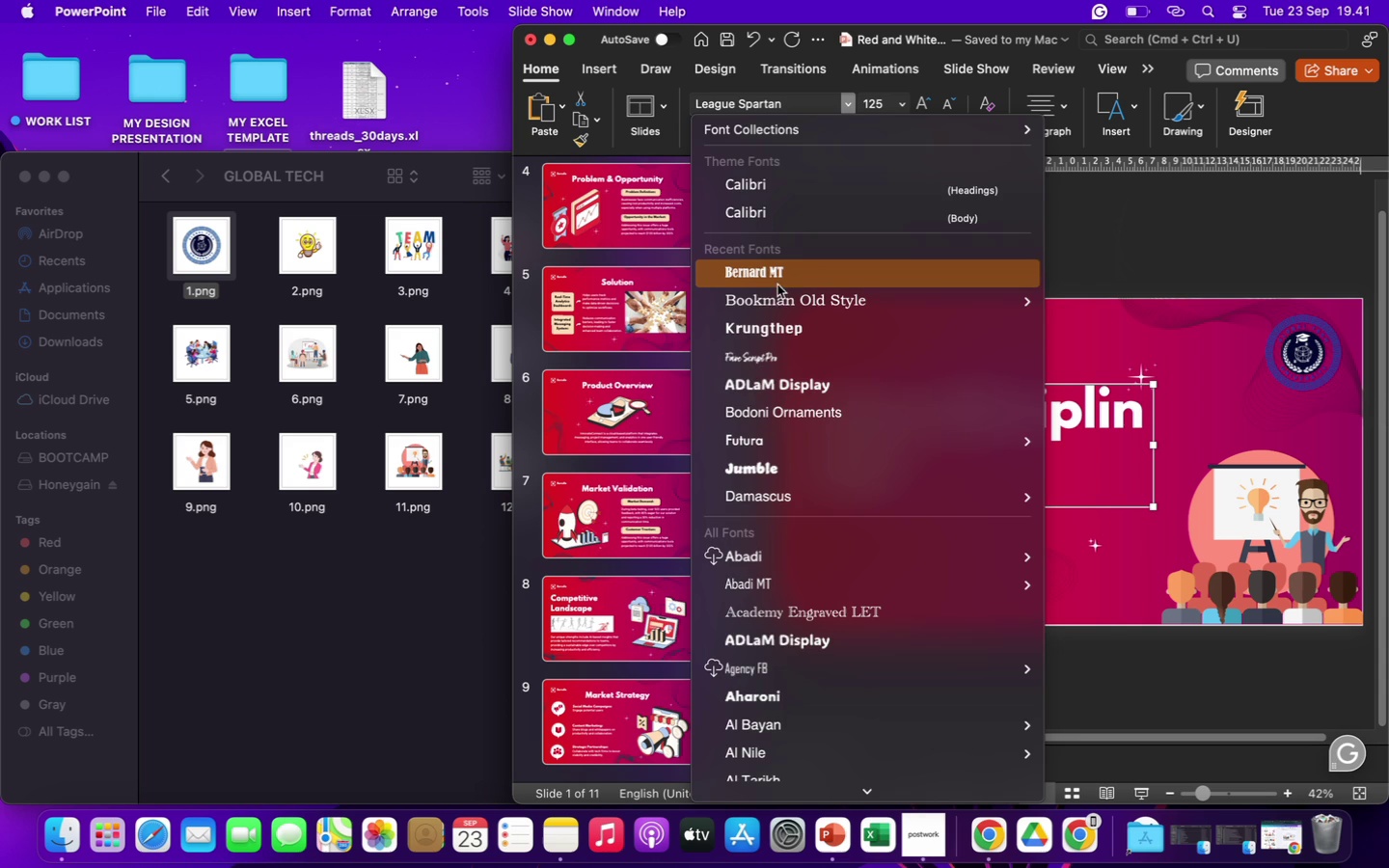 
left_click([775, 277])
 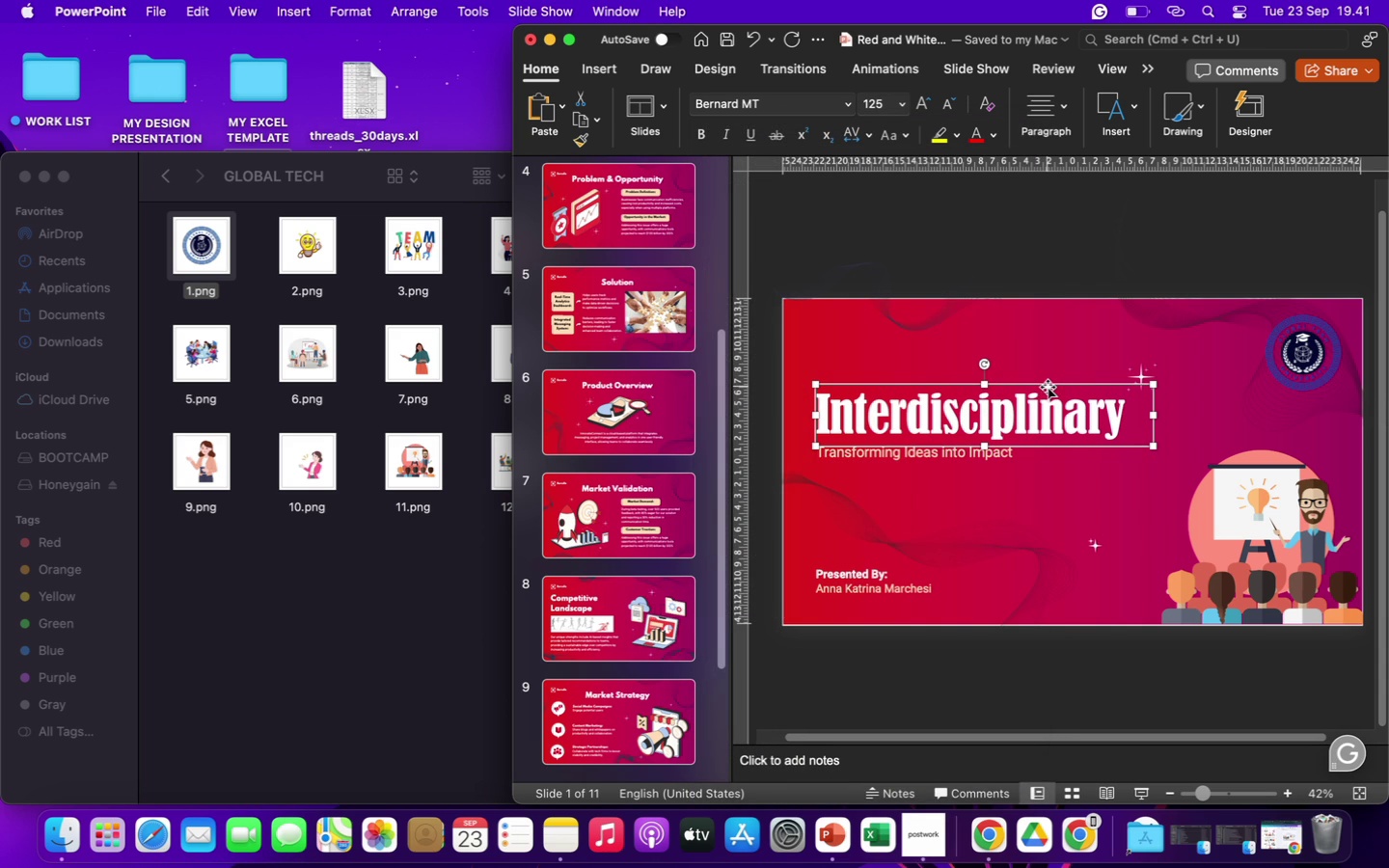 
left_click_drag(start_coordinate=[1047, 387], to_coordinate=[1032, 341])
 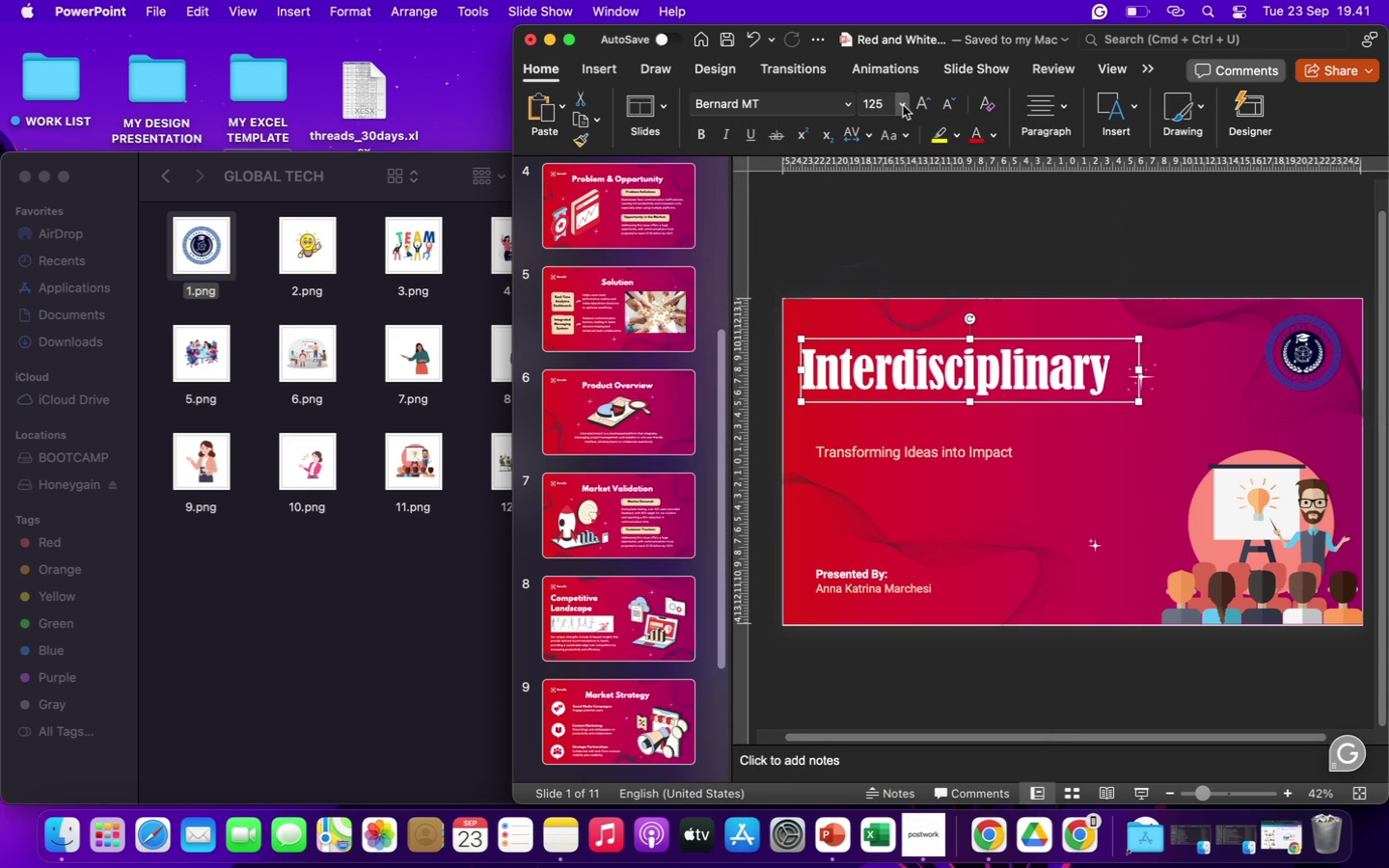 
left_click([903, 105])
 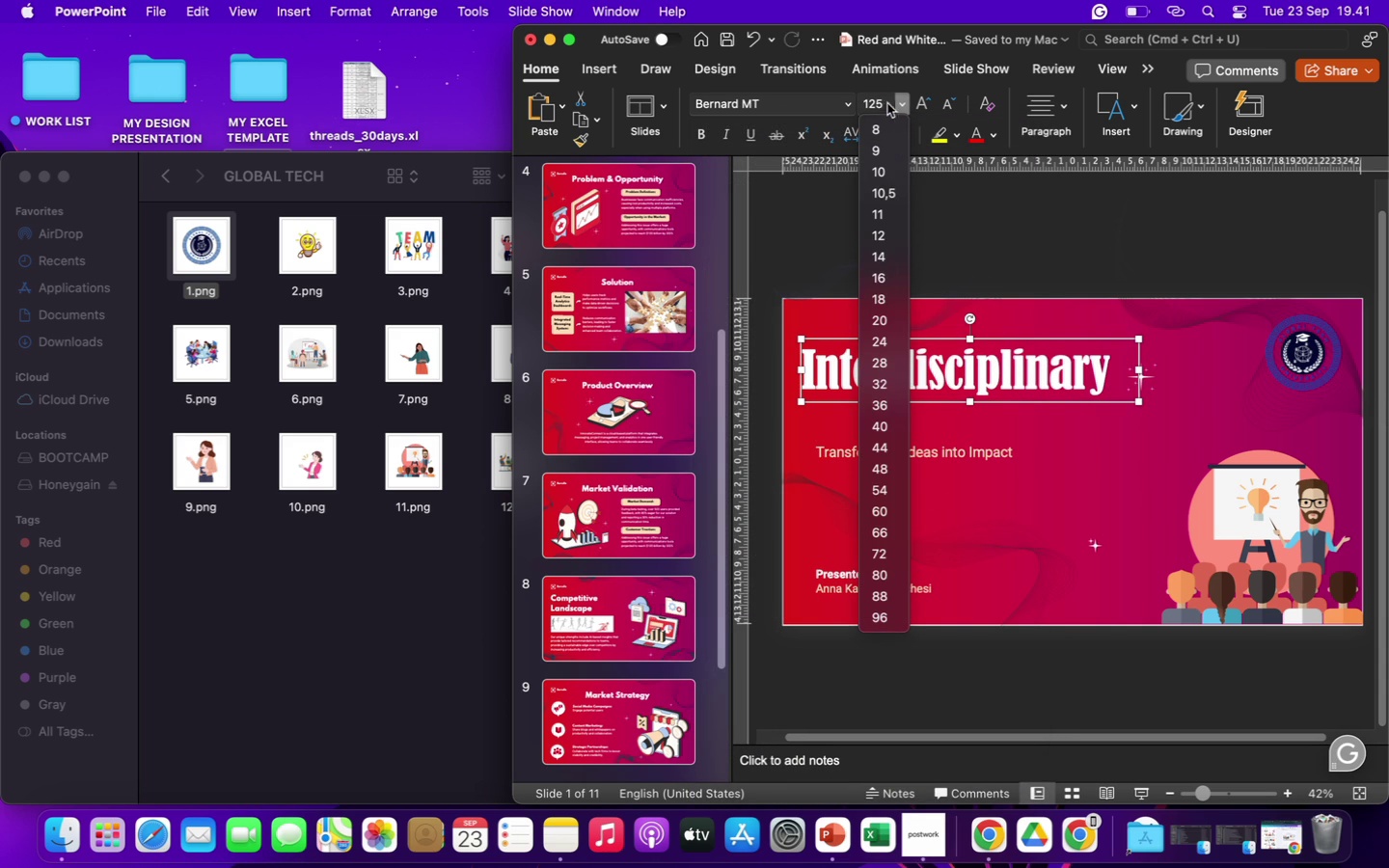 
left_click([880, 106])
 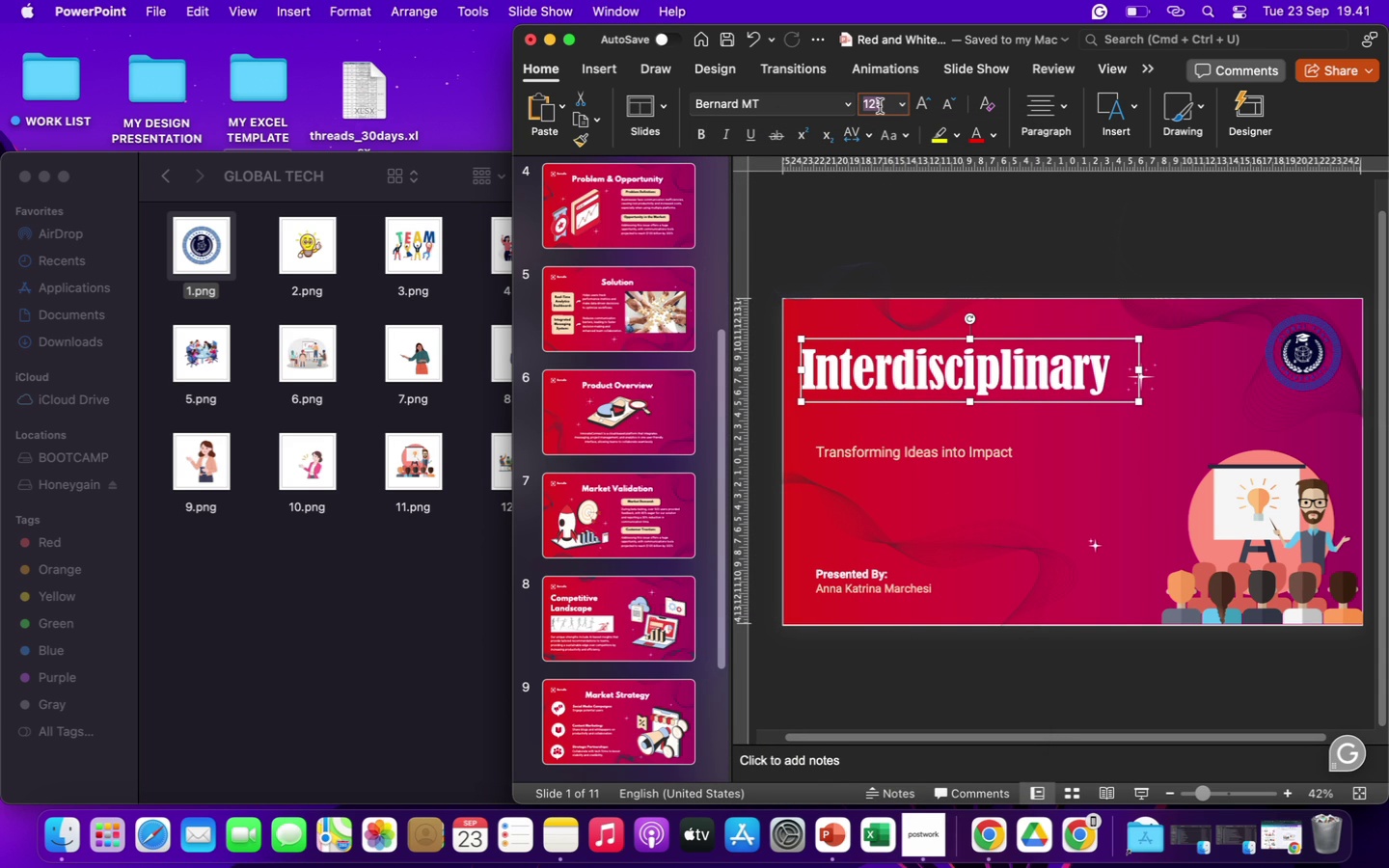 
left_click([880, 106])
 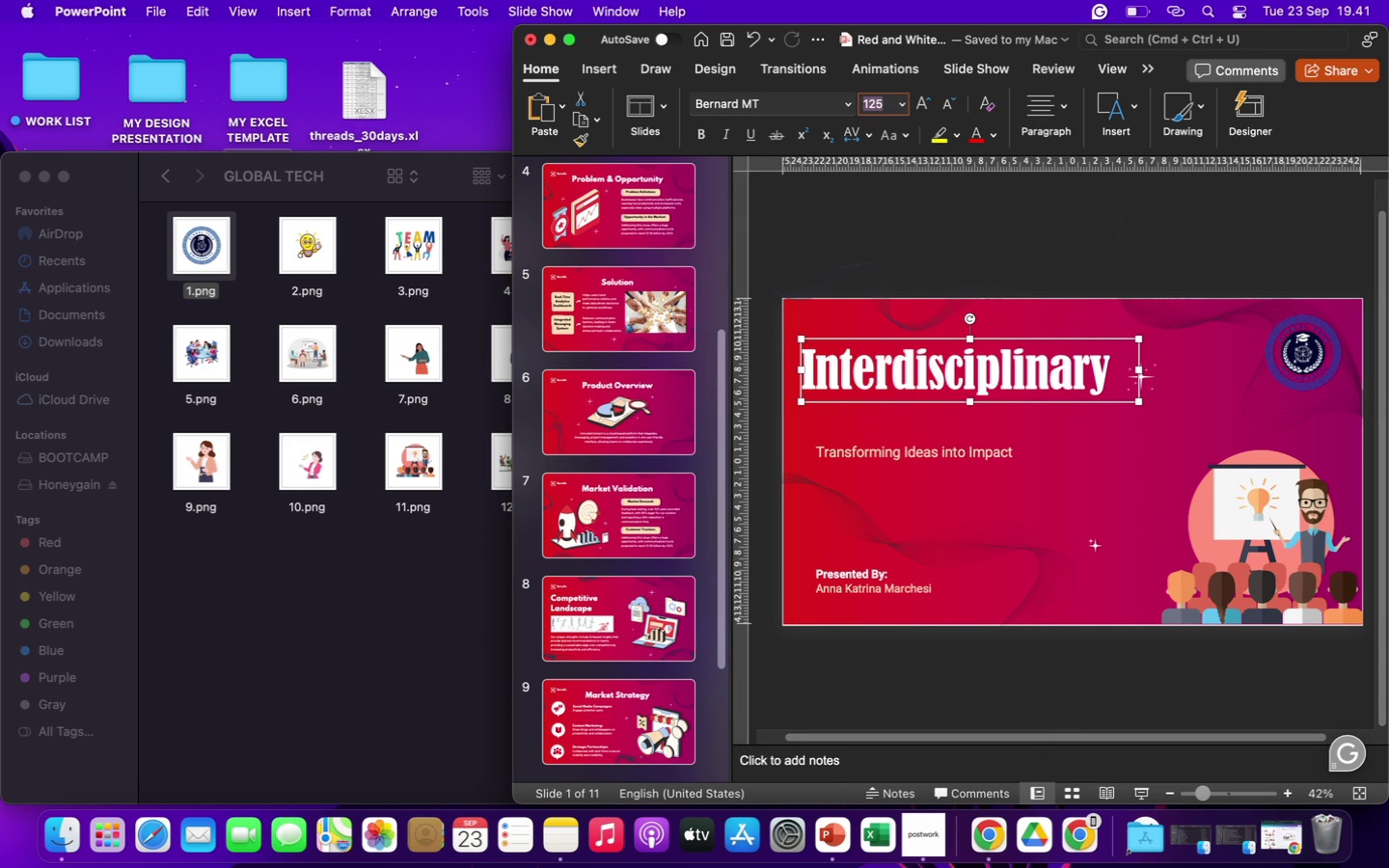 
type(100)
 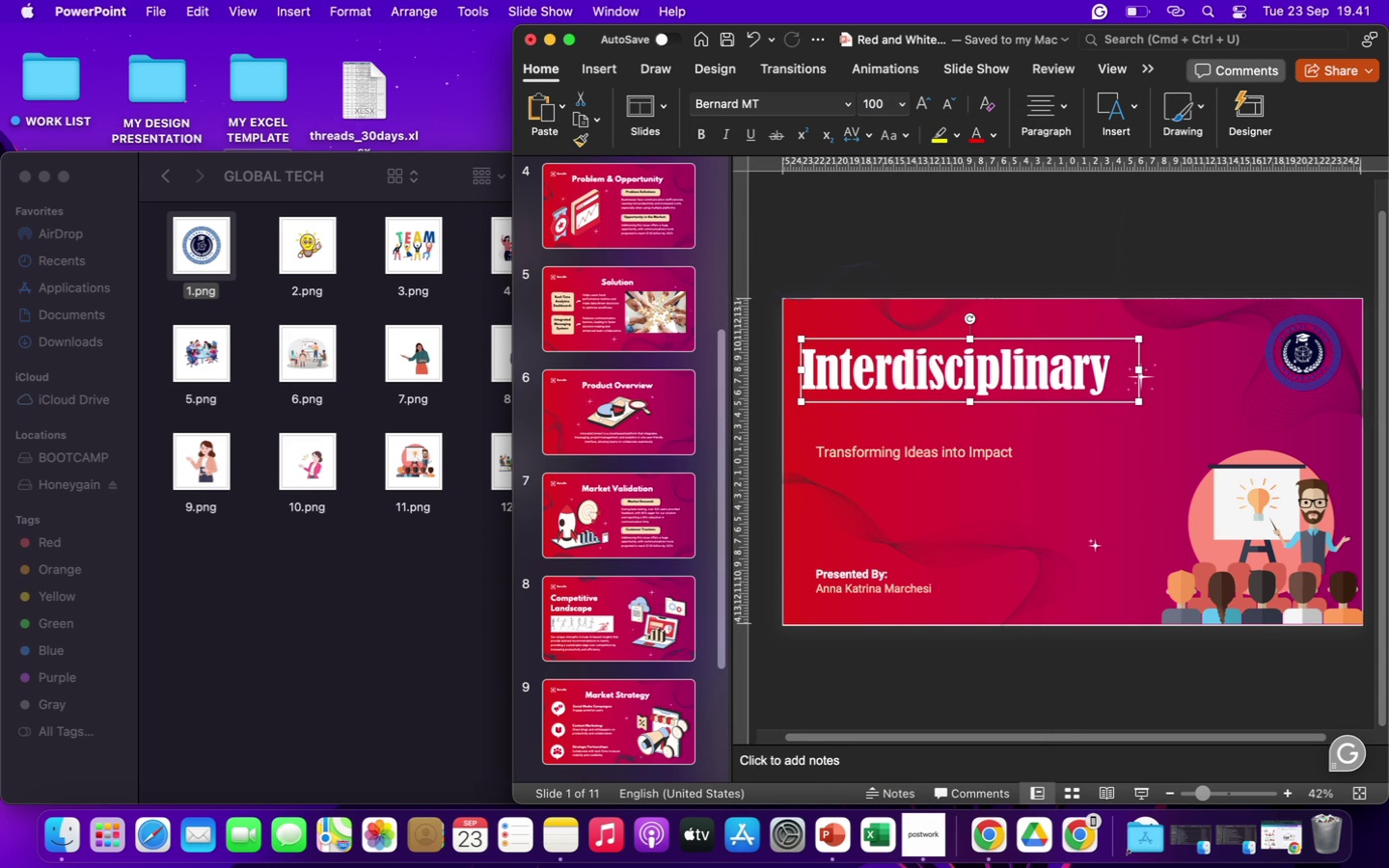 
key(Enter)
 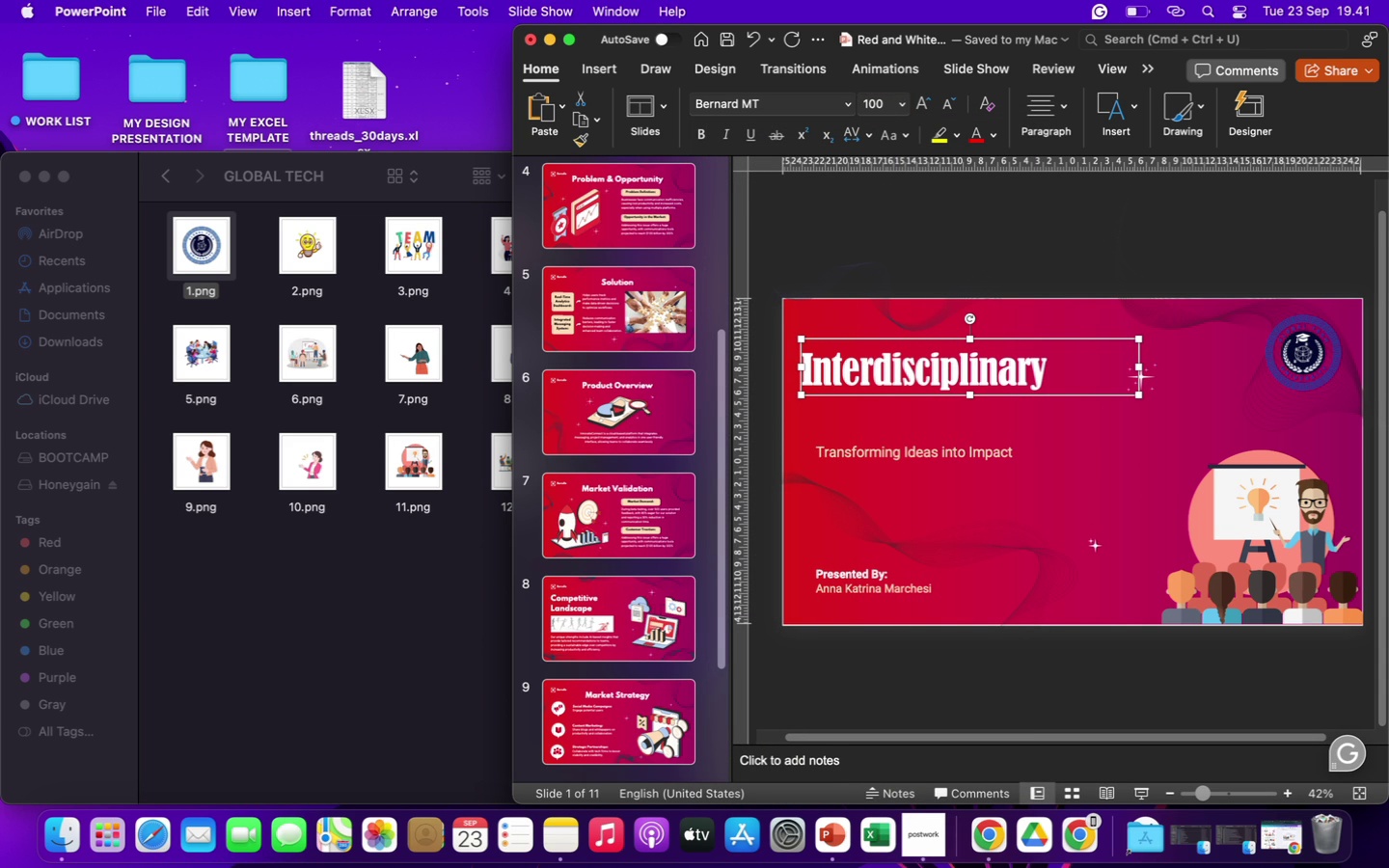 
wait(10.94)
 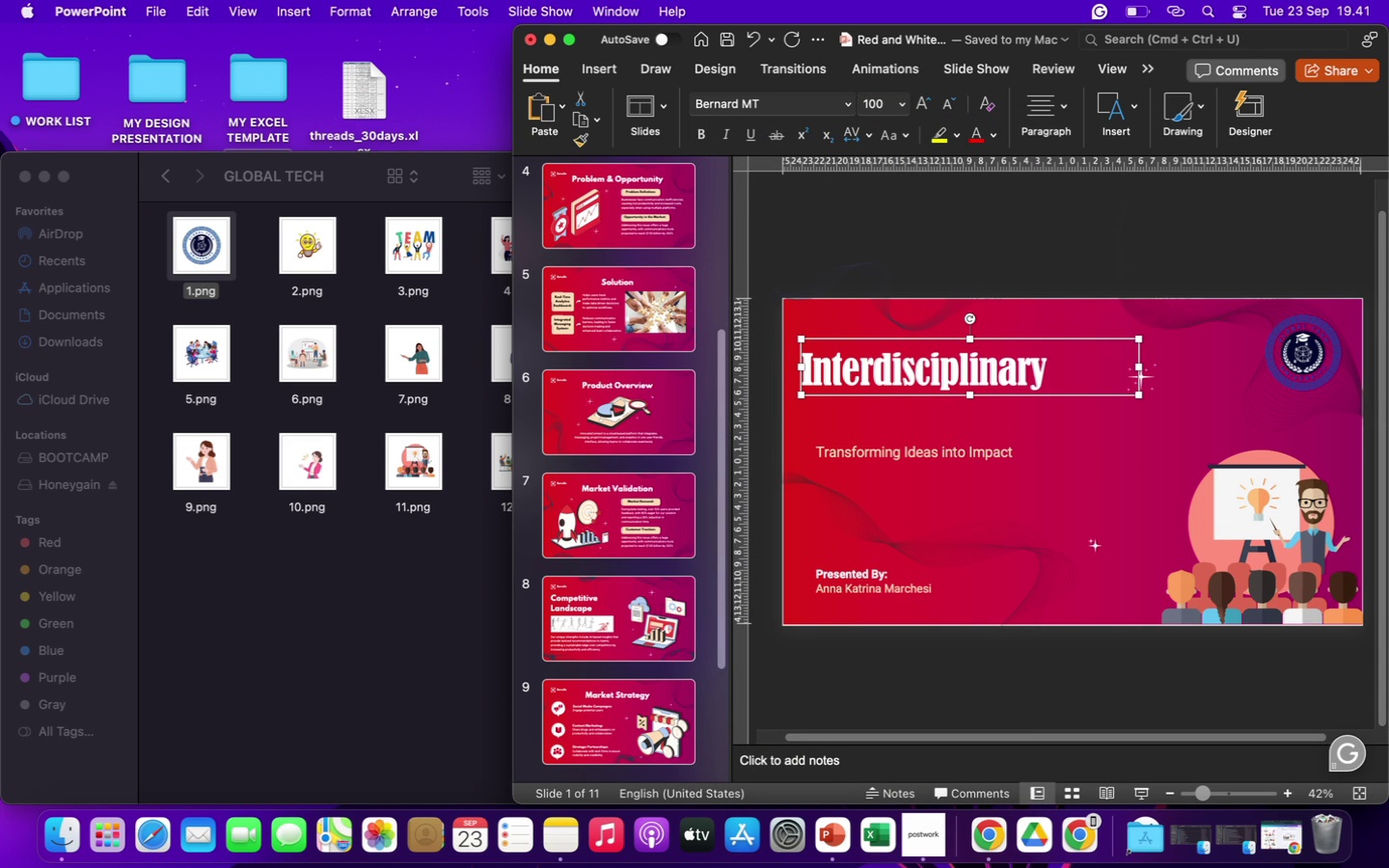 
left_click([1048, 363])
 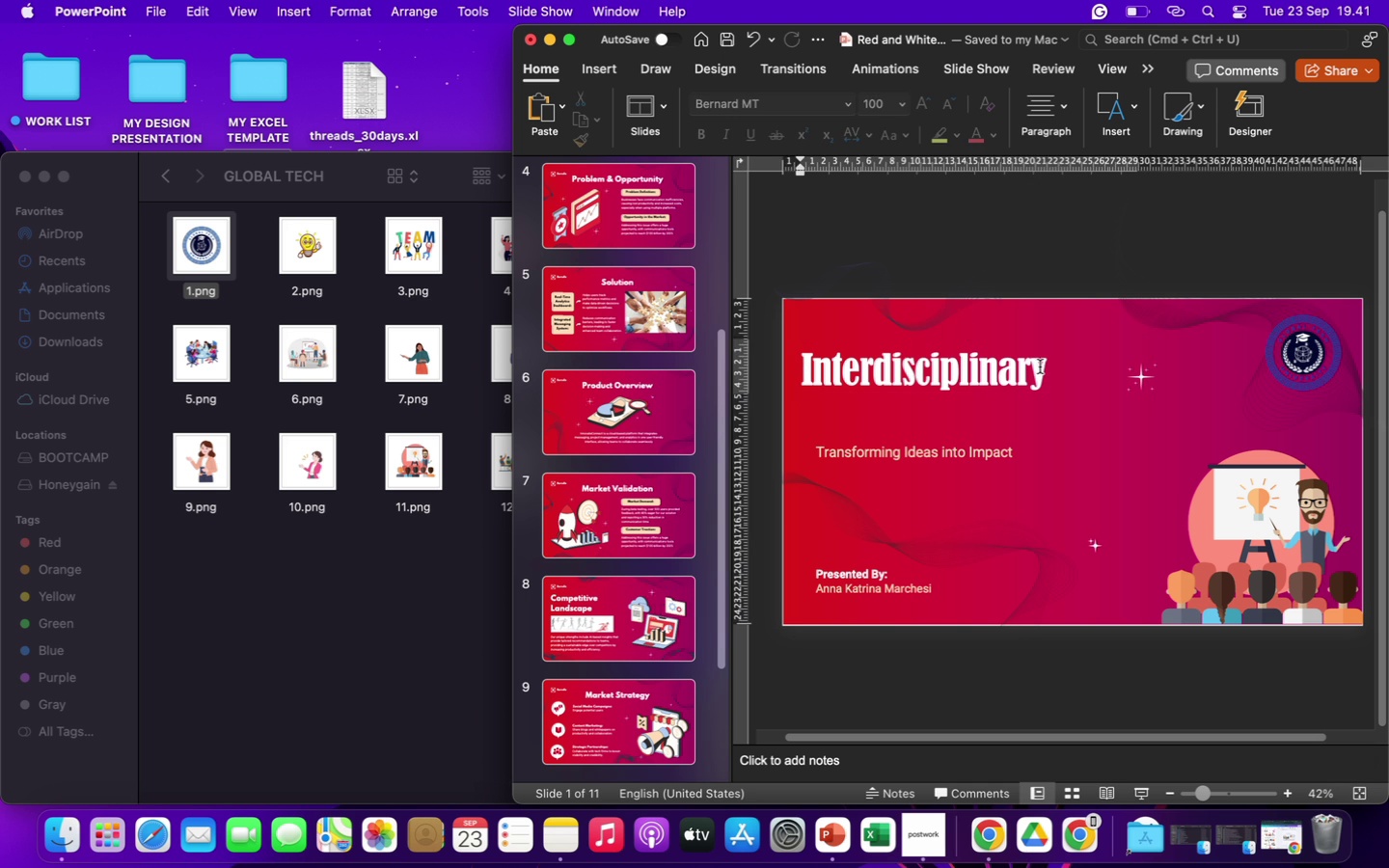 
left_click([1040, 366])
 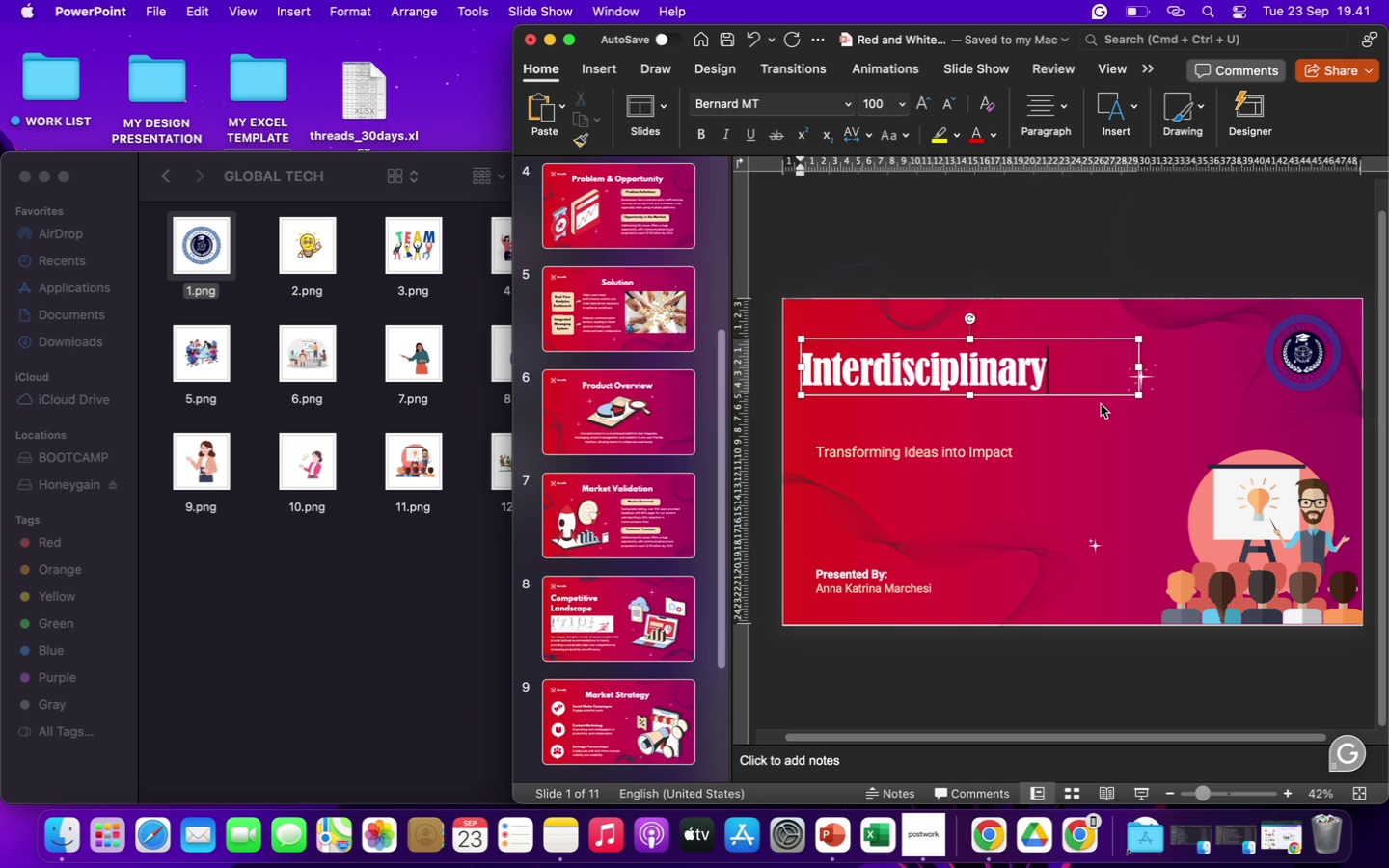 
type( Innovation Lab)
 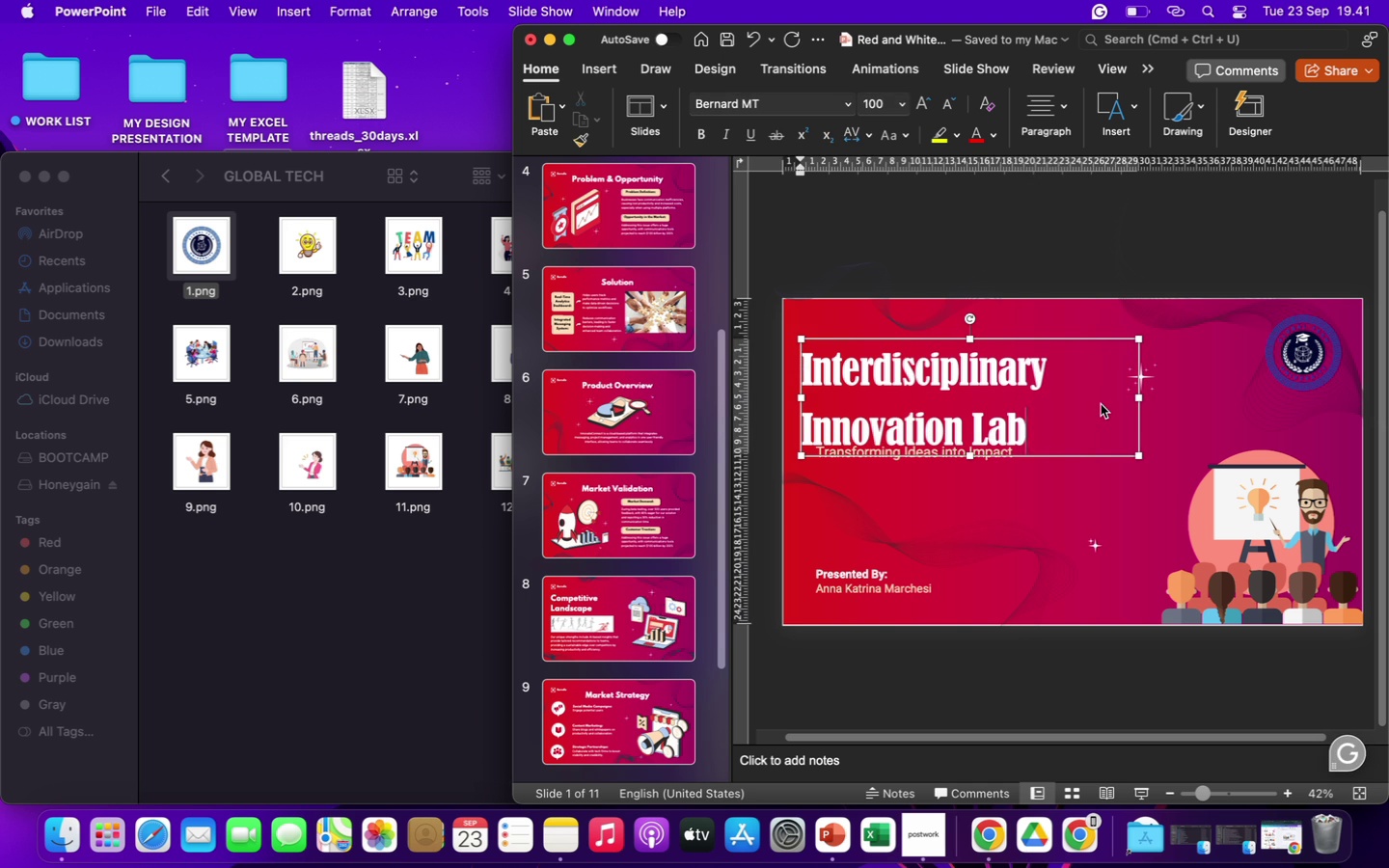 
left_click([1069, 232])
 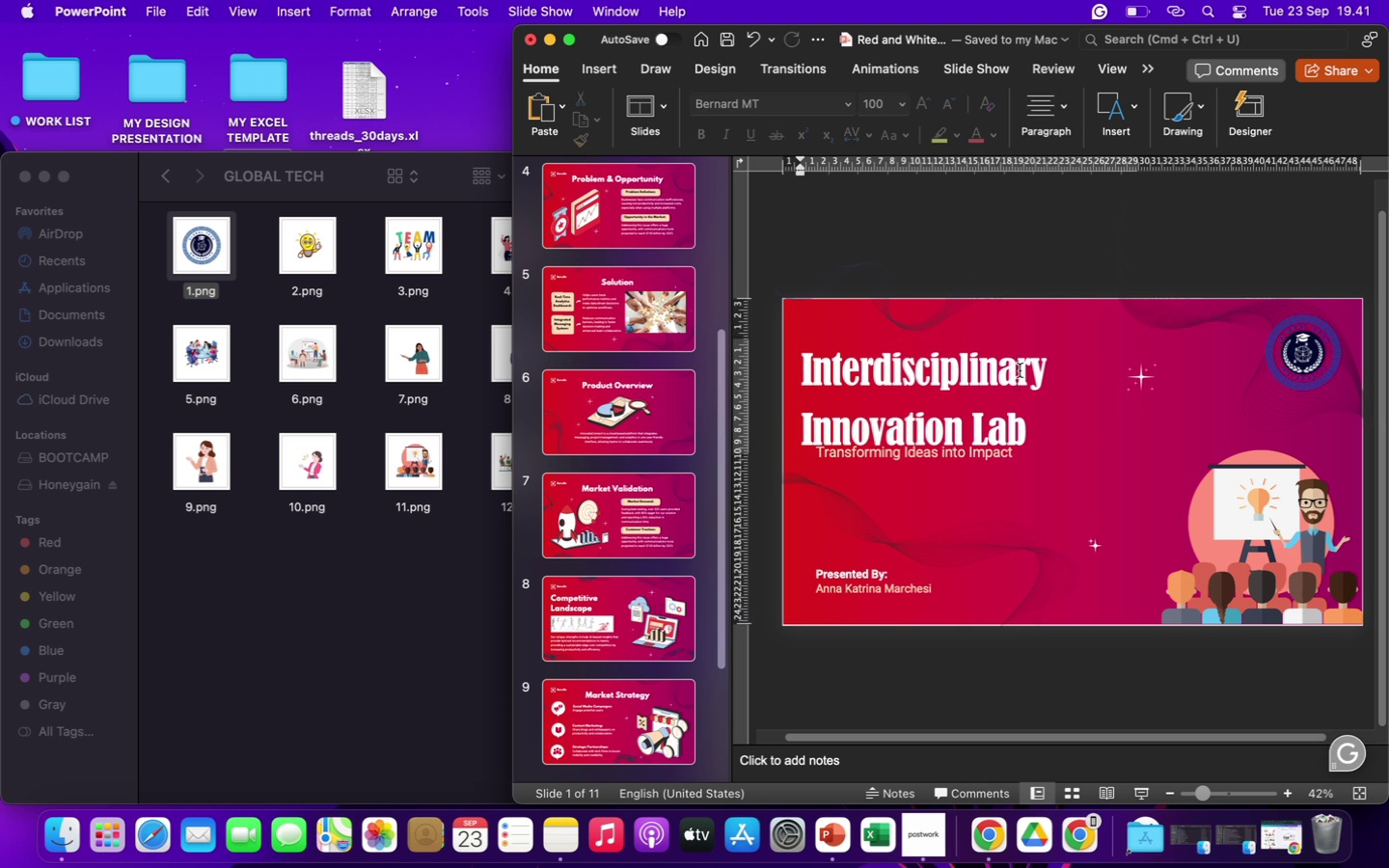 
left_click([1020, 370])
 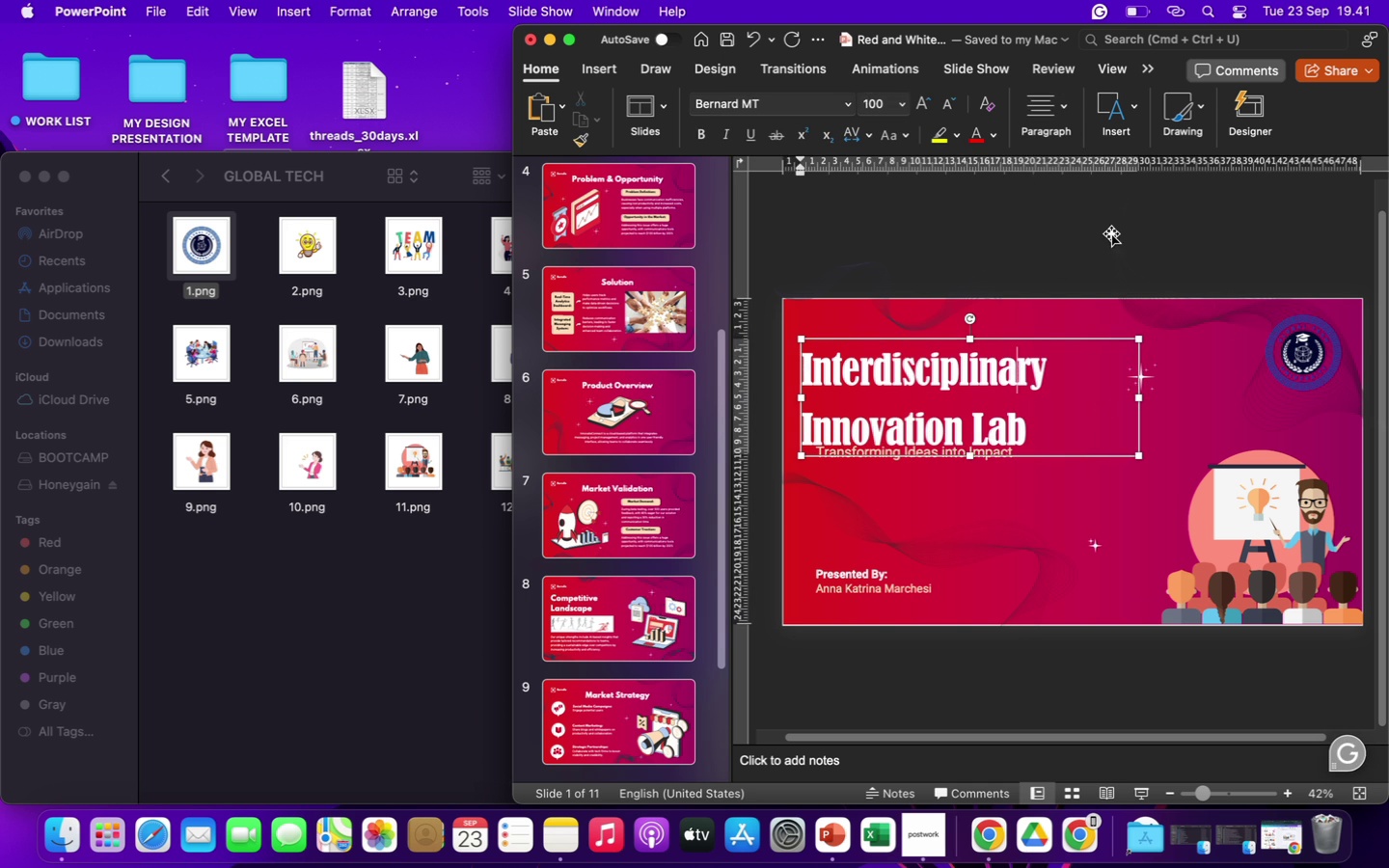 
left_click([1110, 235])
 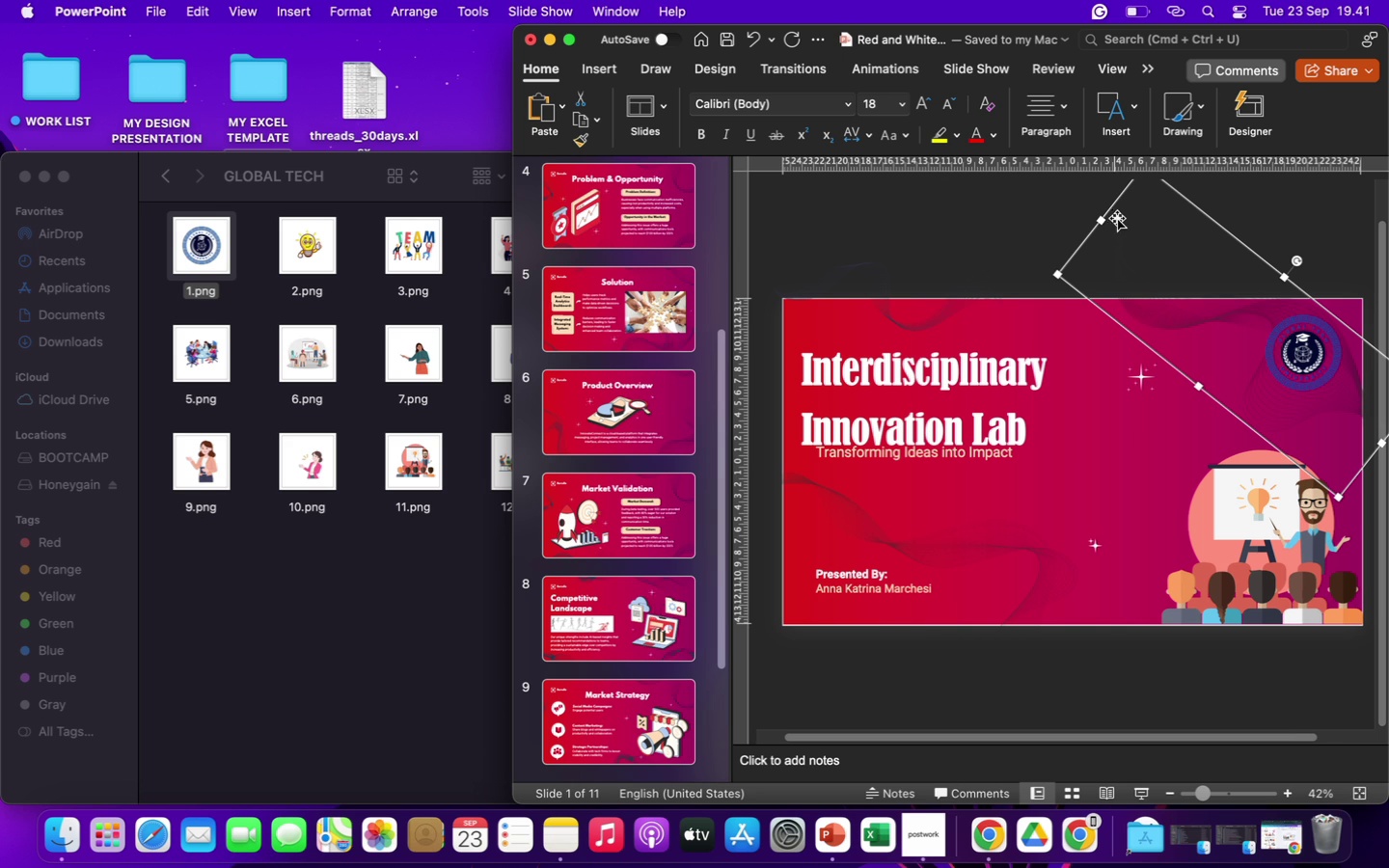 
left_click([1144, 242])
 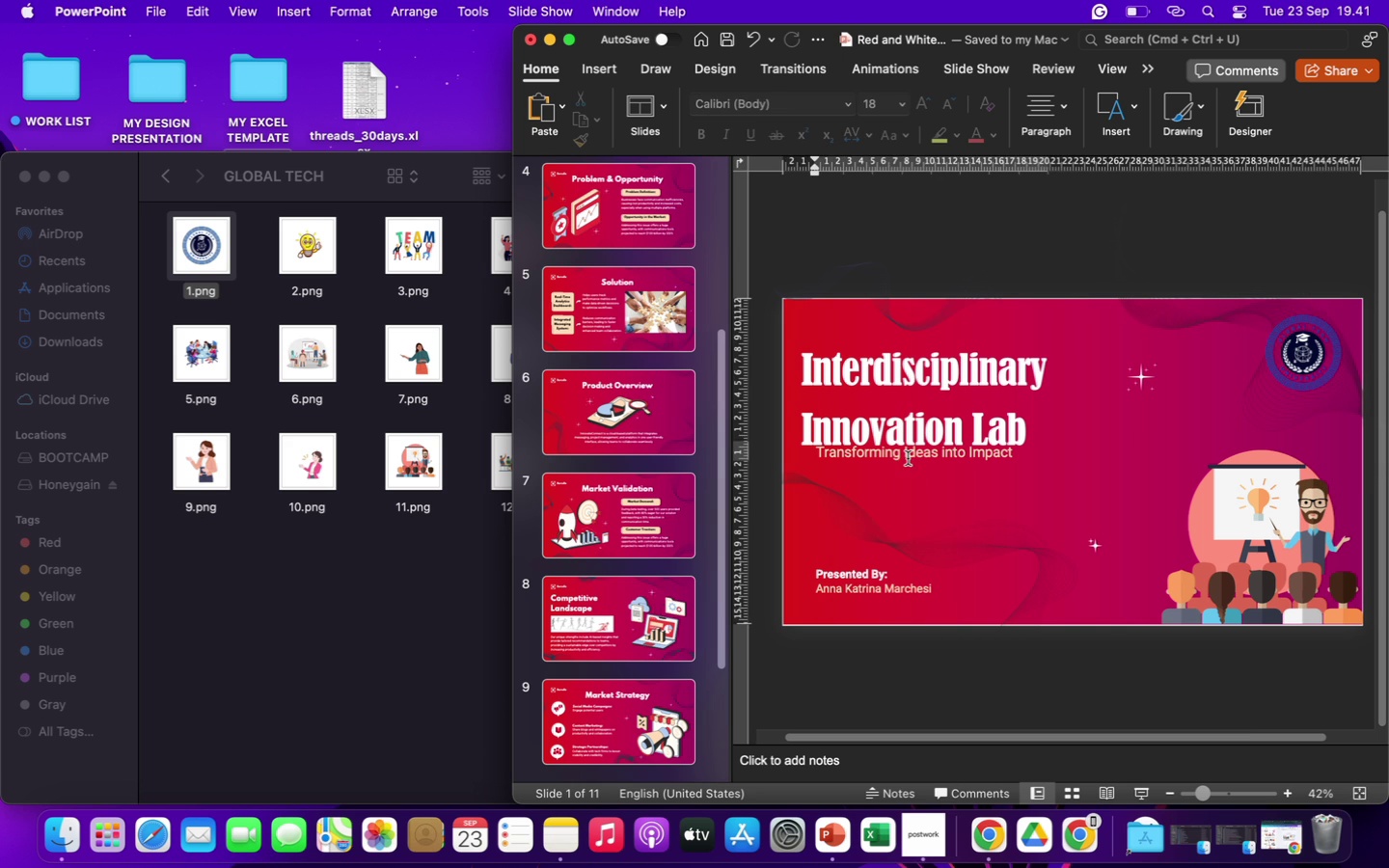 
left_click([908, 458])
 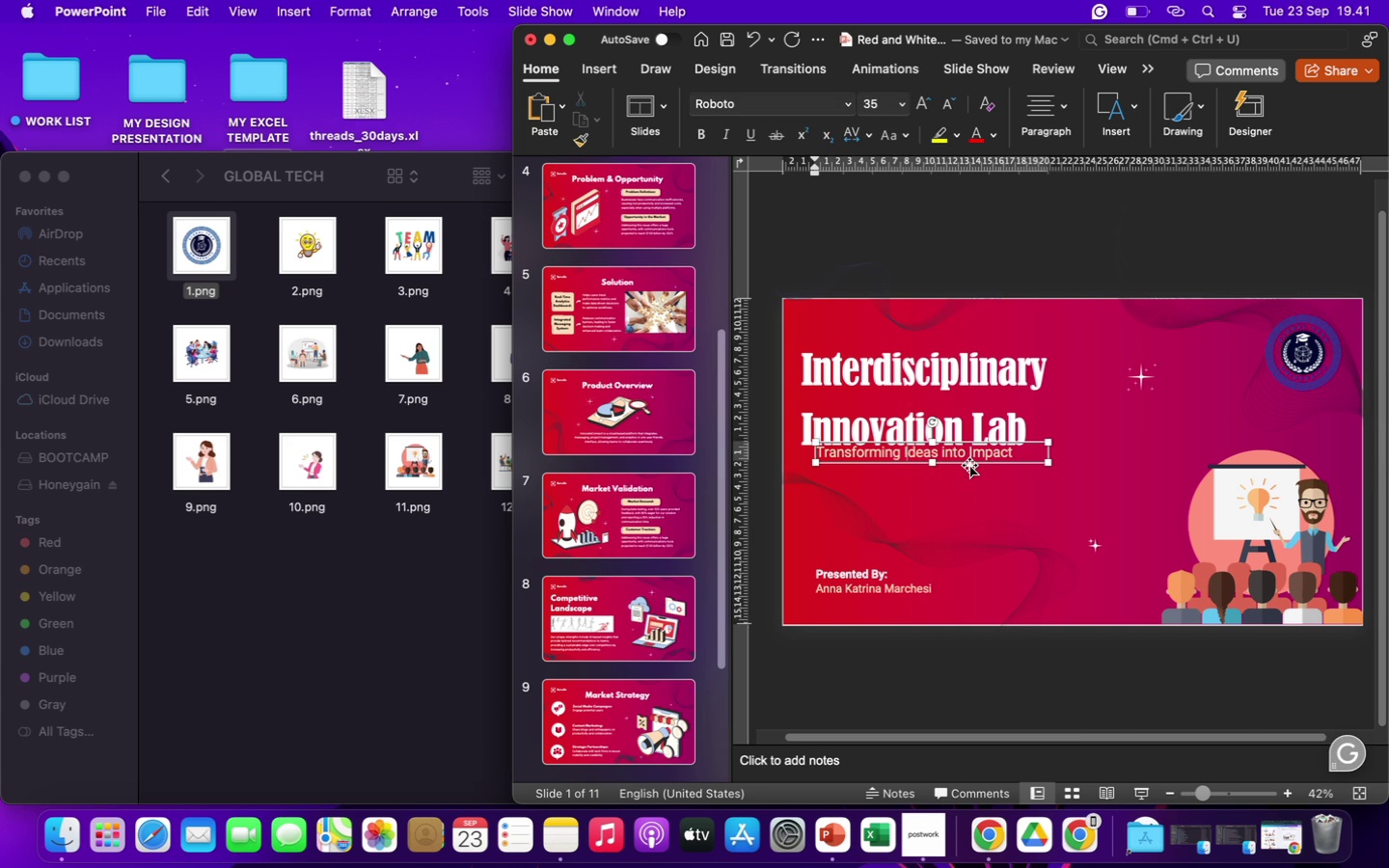 
left_click_drag(start_coordinate=[969, 465], to_coordinate=[969, 492])
 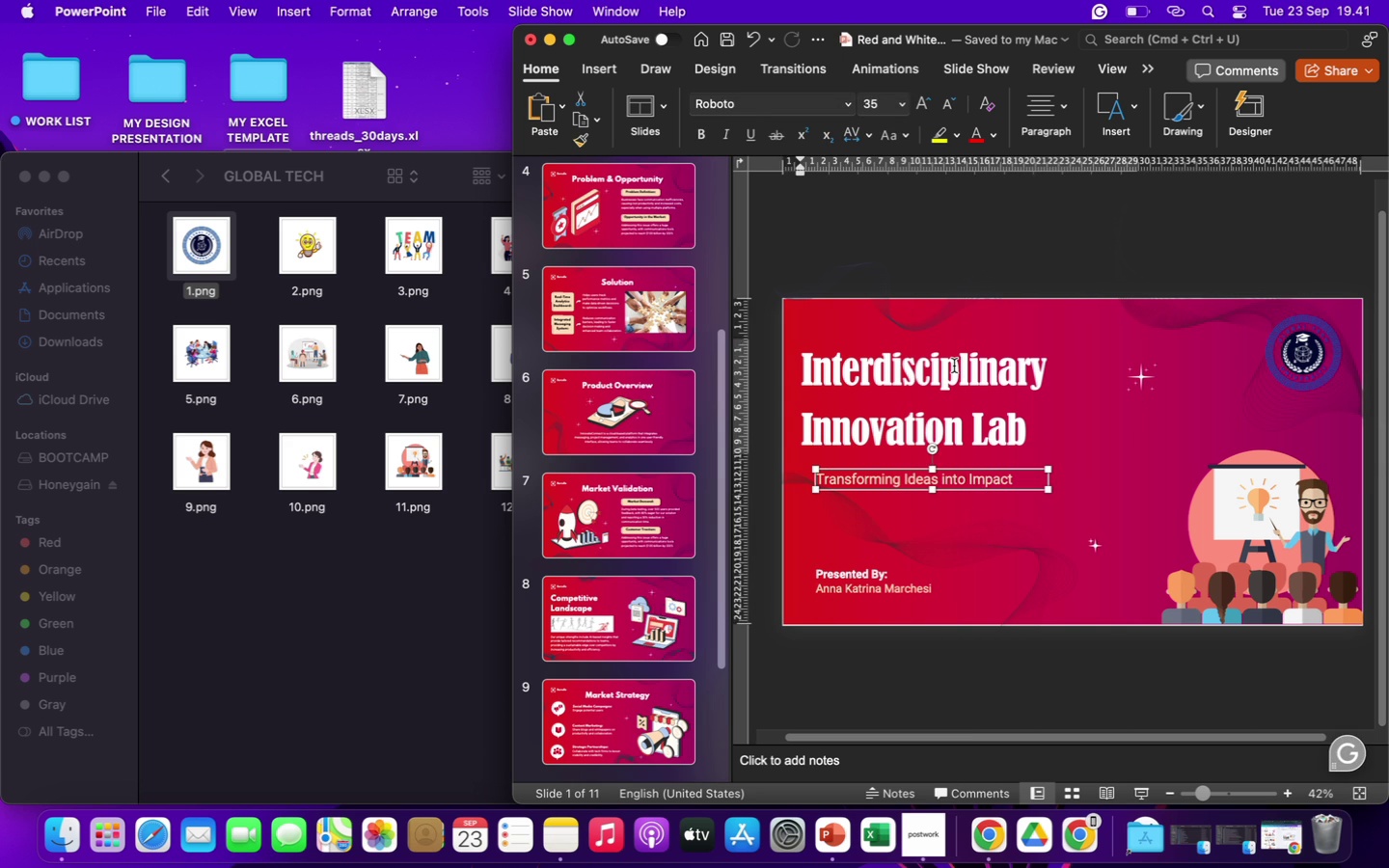 
left_click([954, 366])
 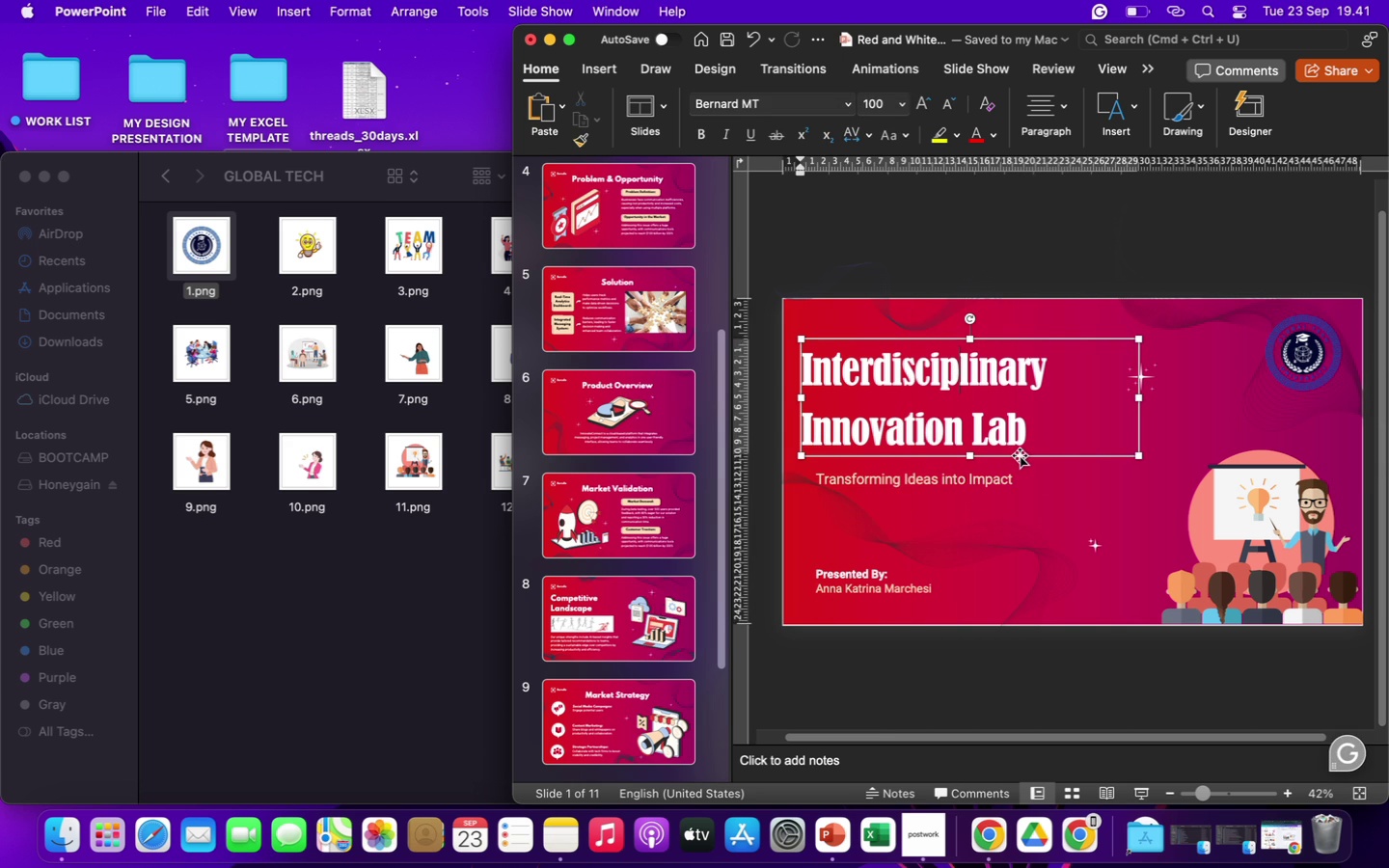 
left_click_drag(start_coordinate=[1020, 455], to_coordinate=[1033, 435])
 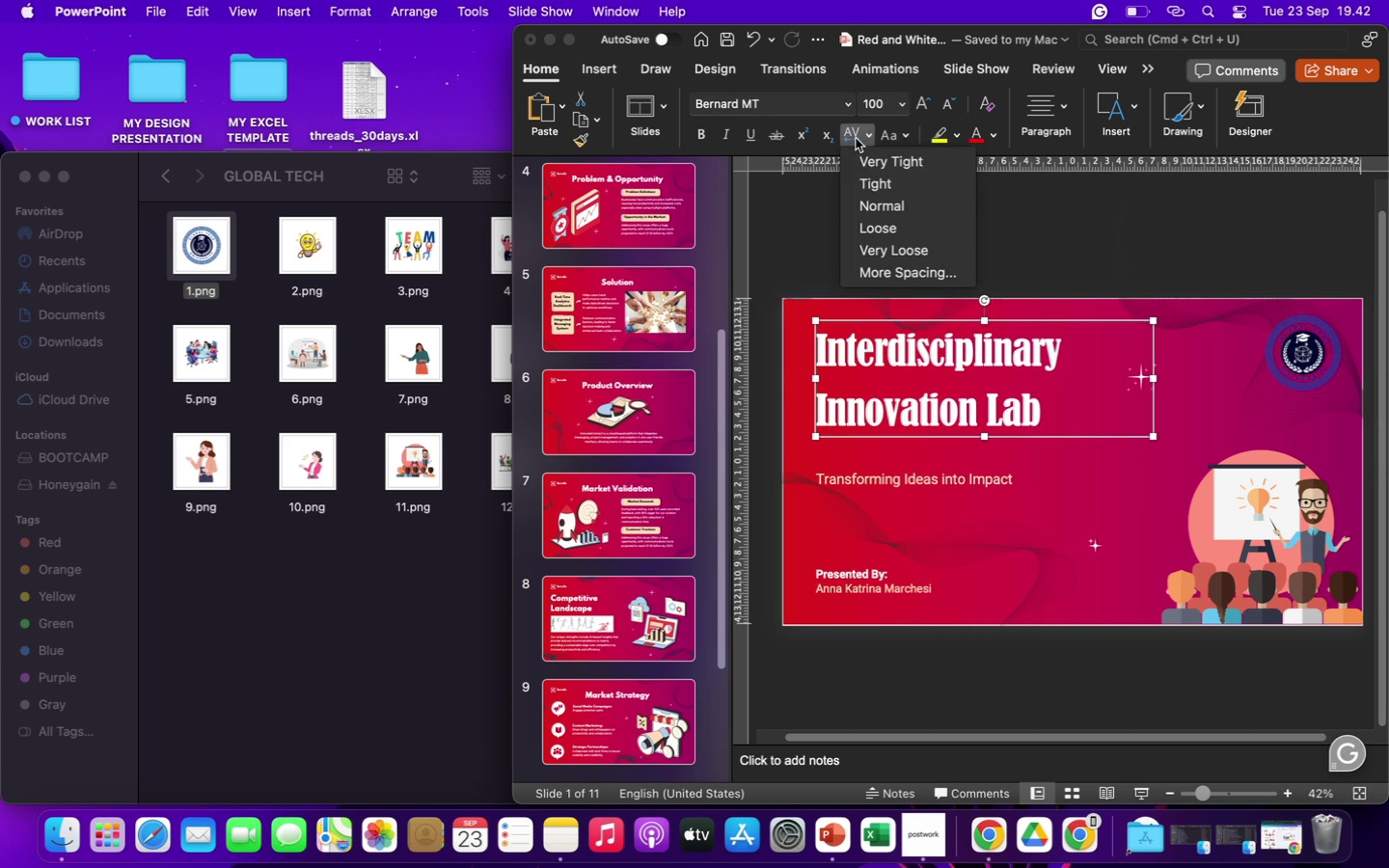 
left_click([856, 138])
 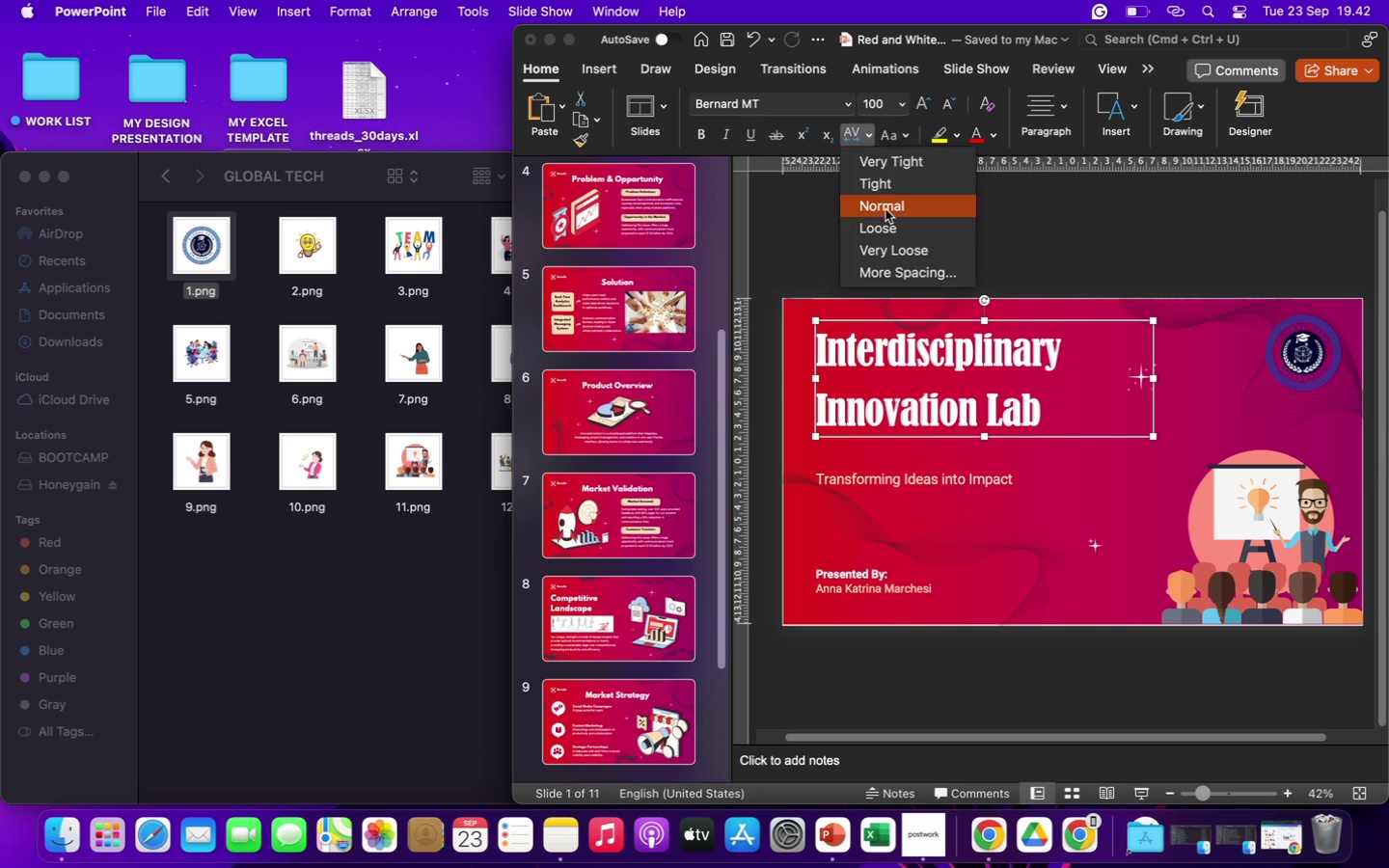 
left_click([885, 209])
 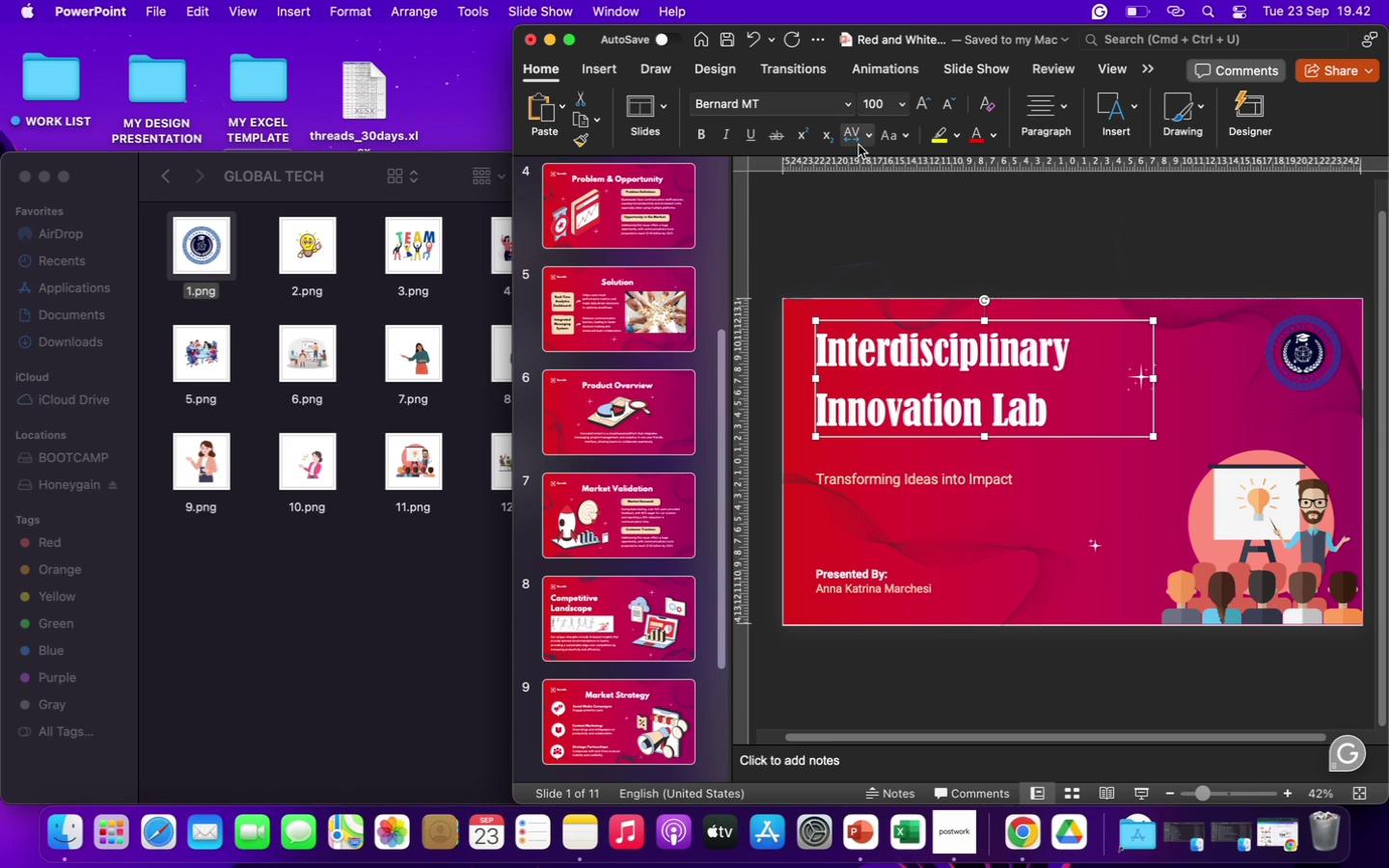 
left_click([854, 136])
 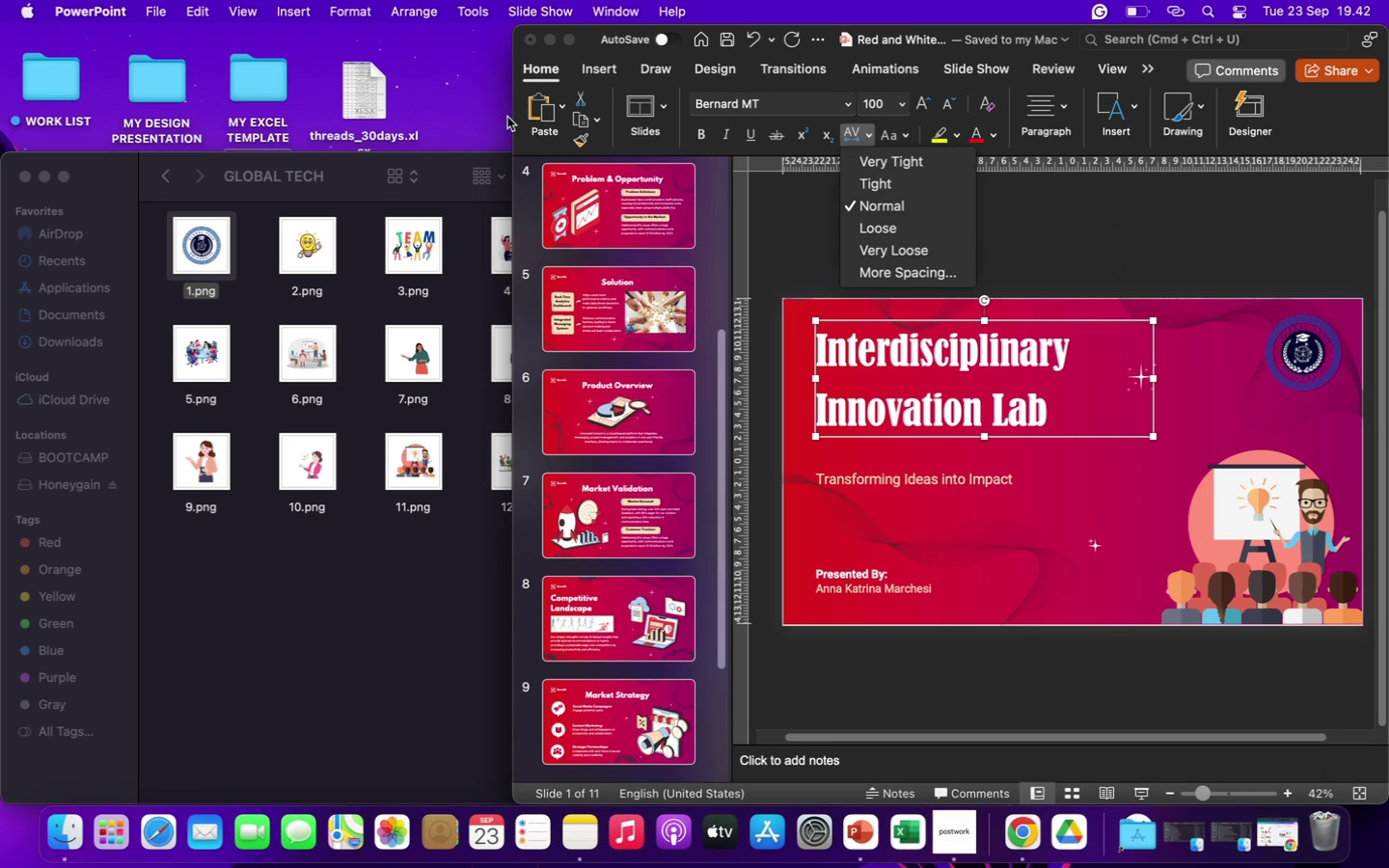 
left_click_drag(start_coordinate=[513, 117], to_coordinate=[345, 121])
 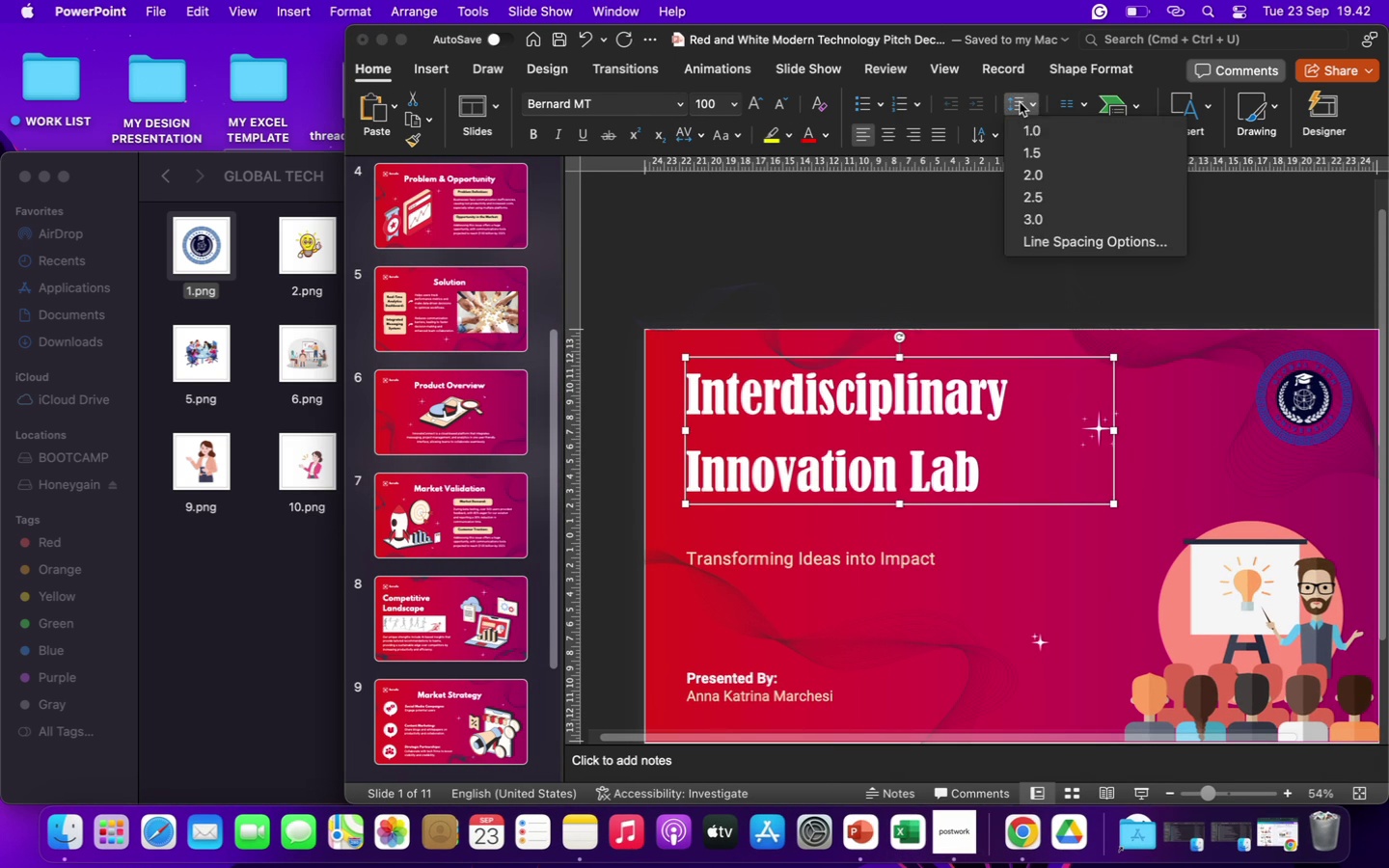 
left_click([1020, 102])
 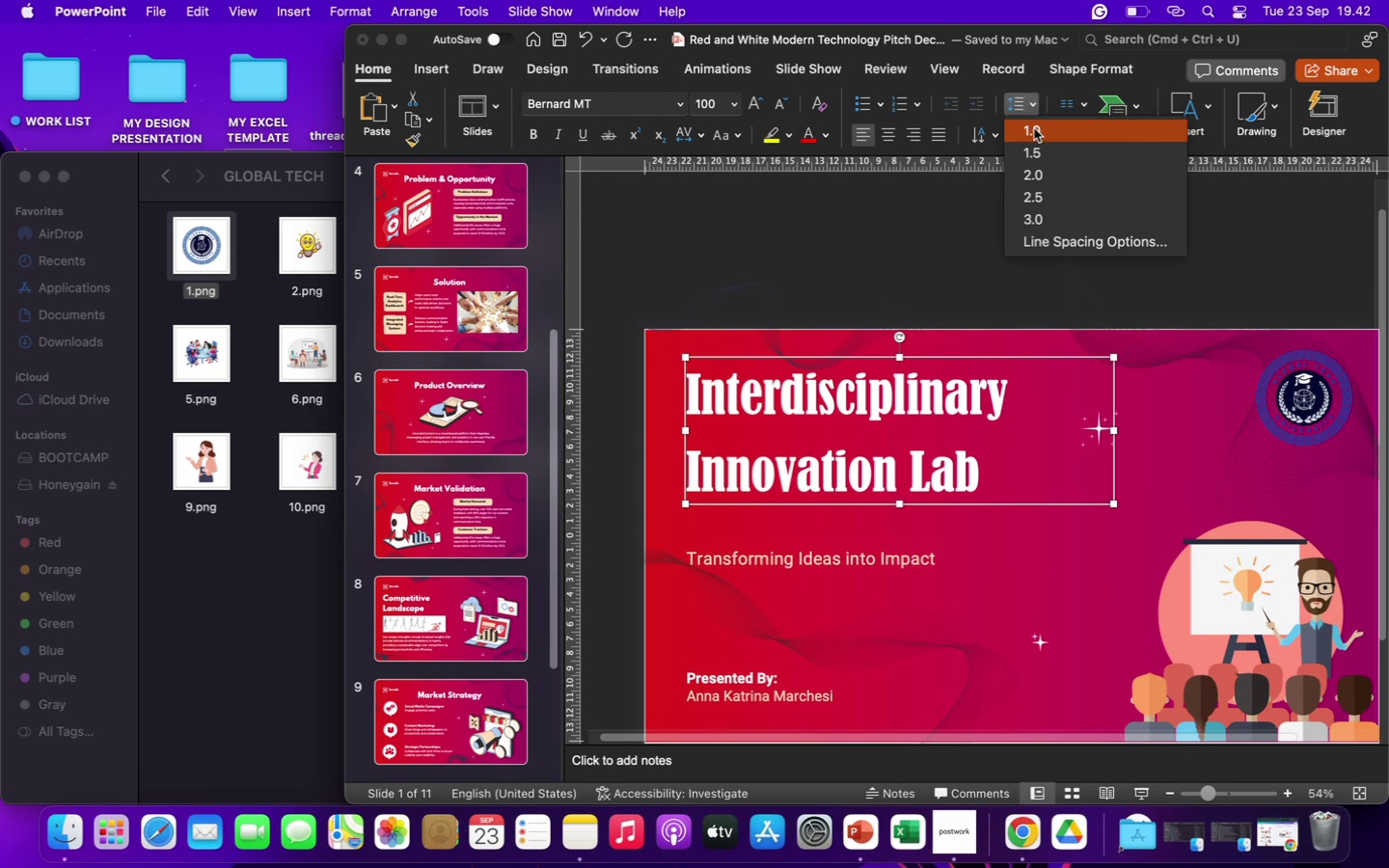 
left_click([1034, 128])
 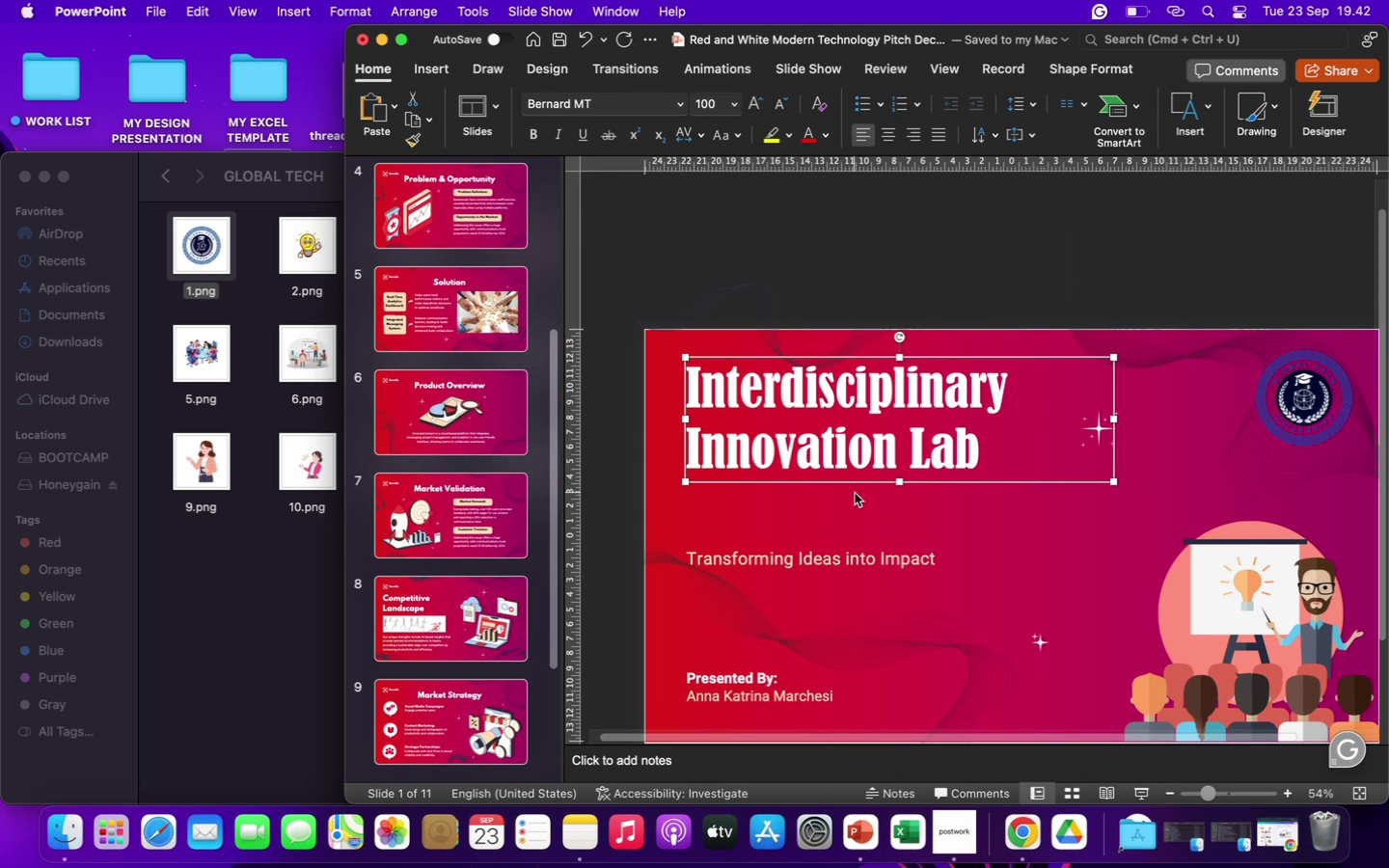 
wait(6.54)
 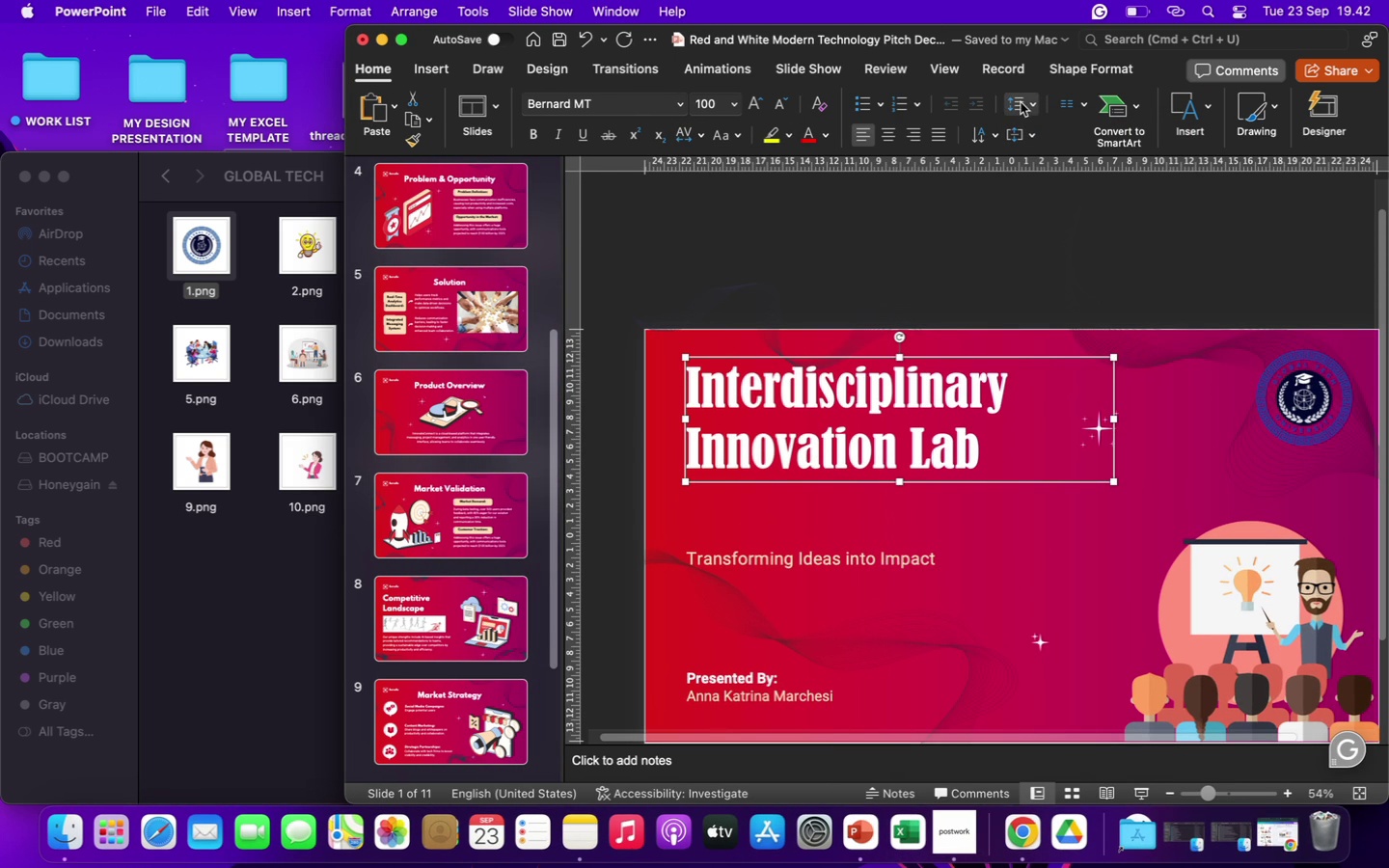 
left_click_drag(start_coordinate=[902, 483], to_coordinate=[902, 475])
 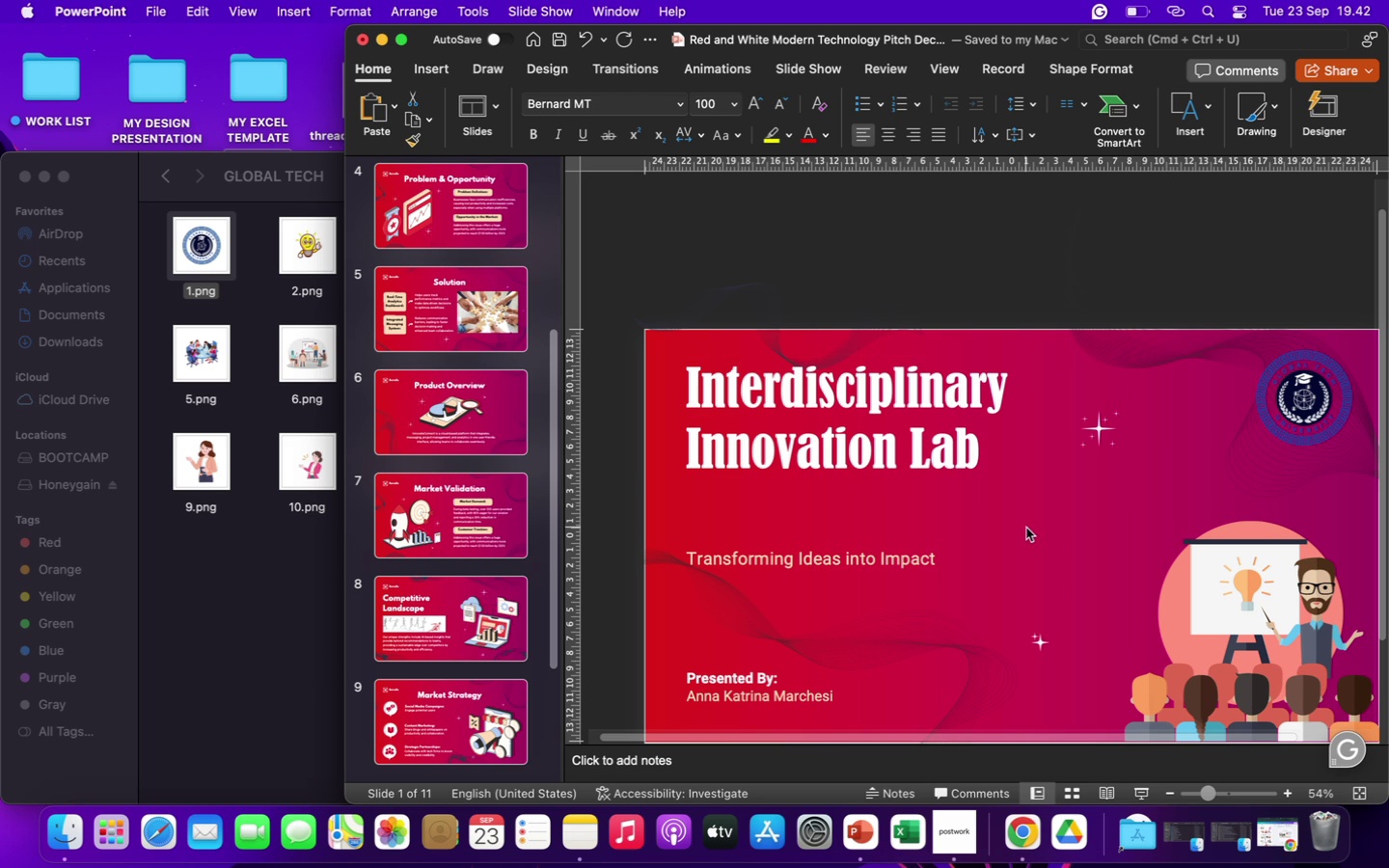 
left_click([1026, 528])
 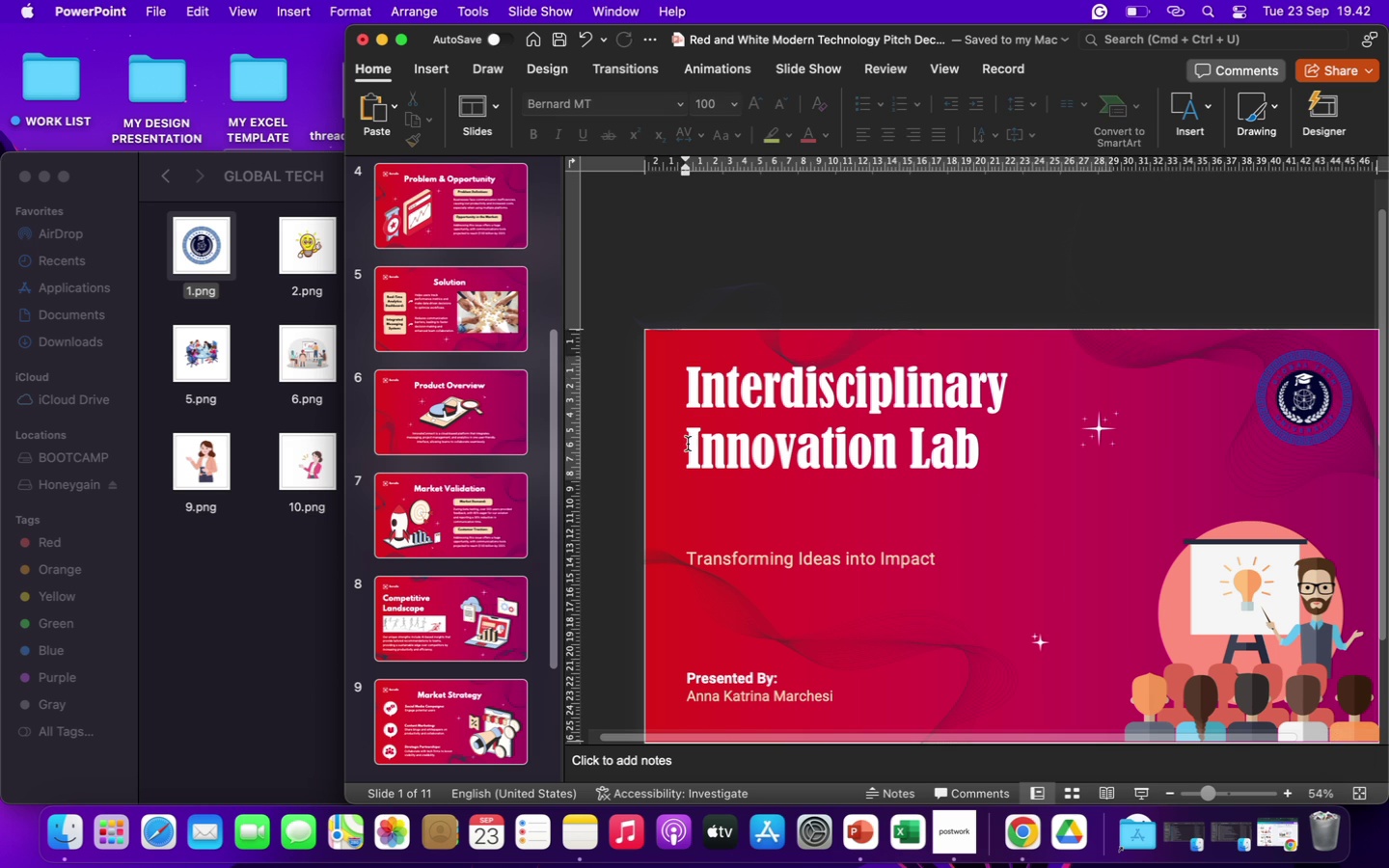 
left_click_drag(start_coordinate=[688, 444], to_coordinate=[1067, 458])
 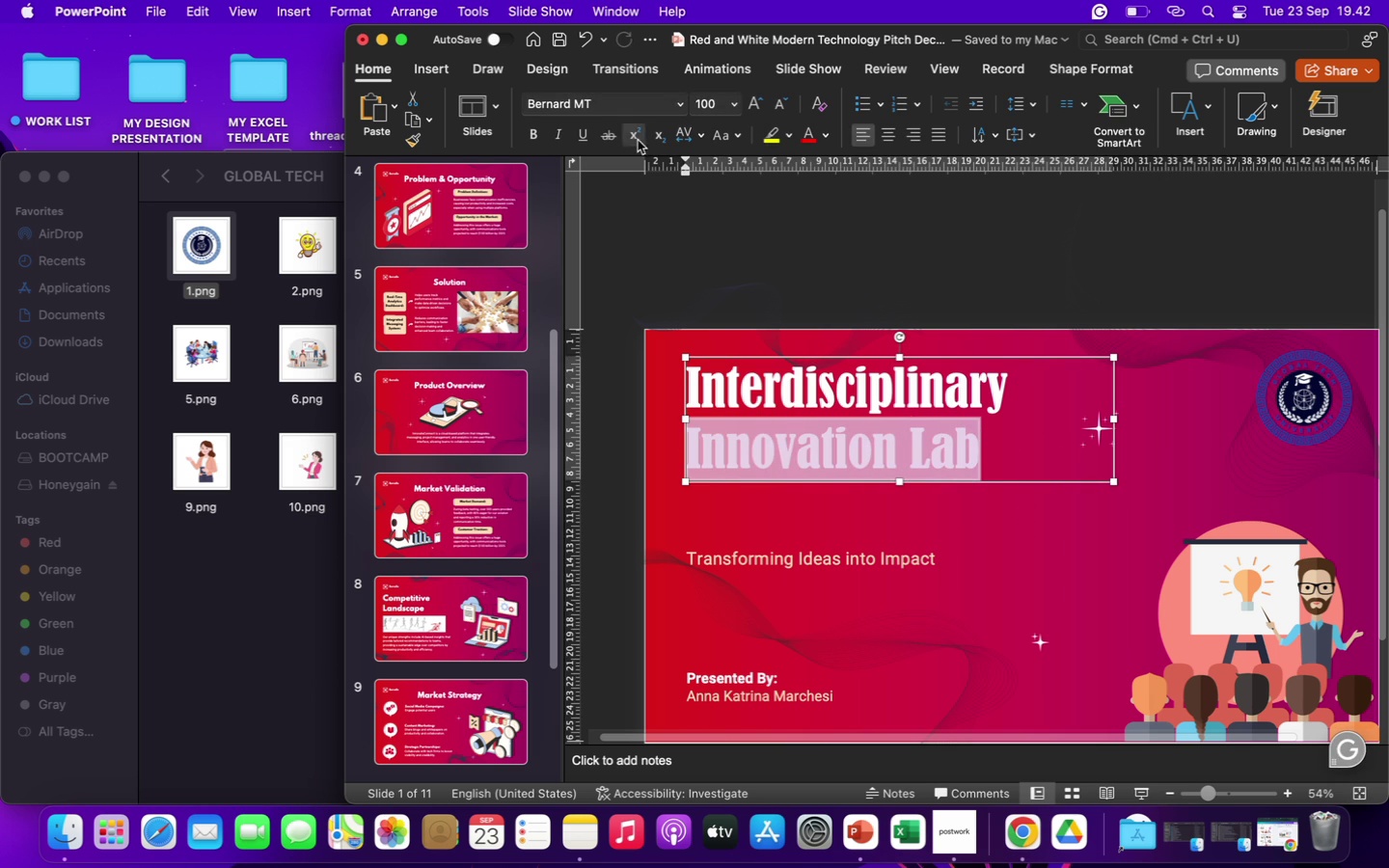 
mouse_move([738, 145])
 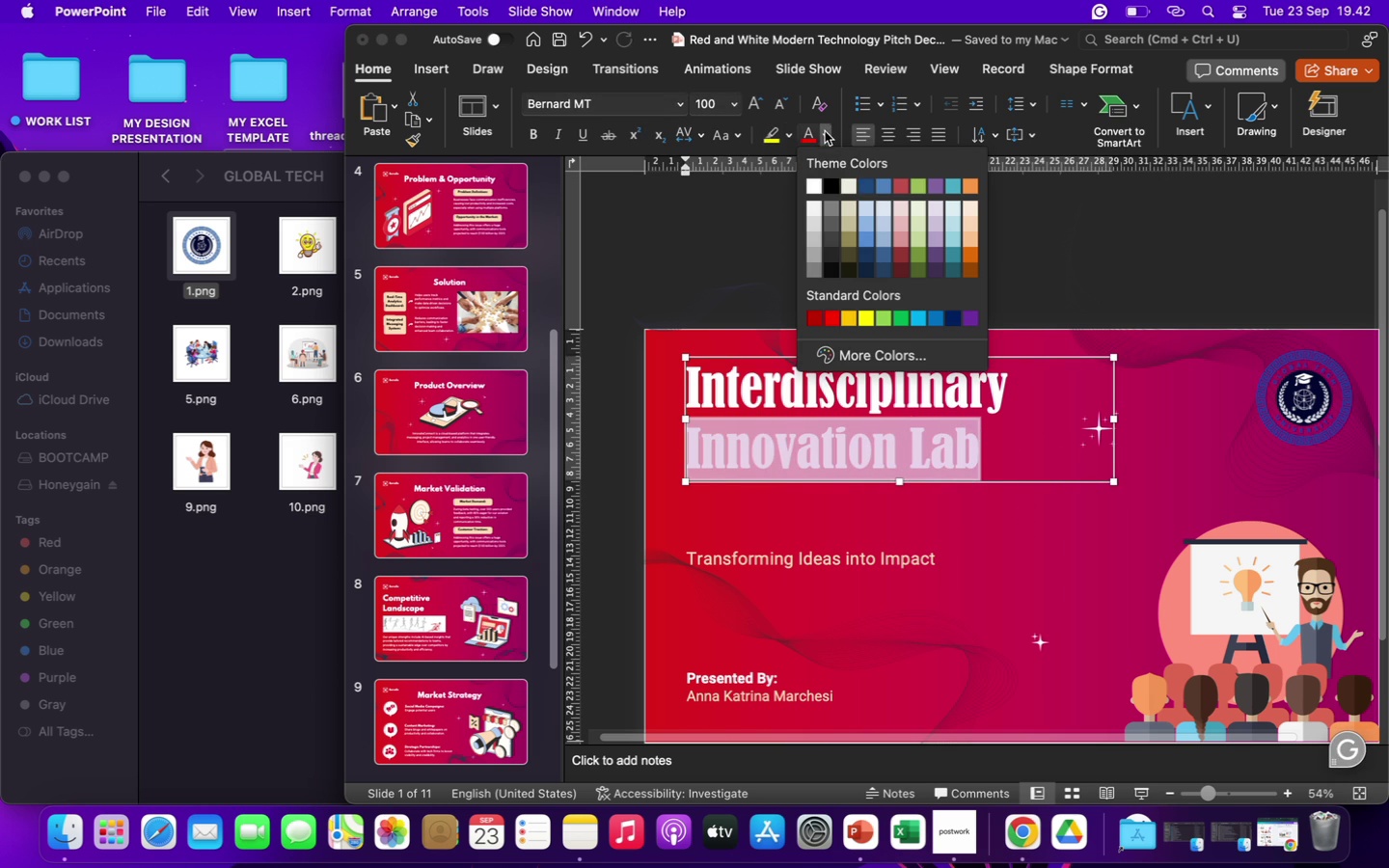 
left_click([825, 131])
 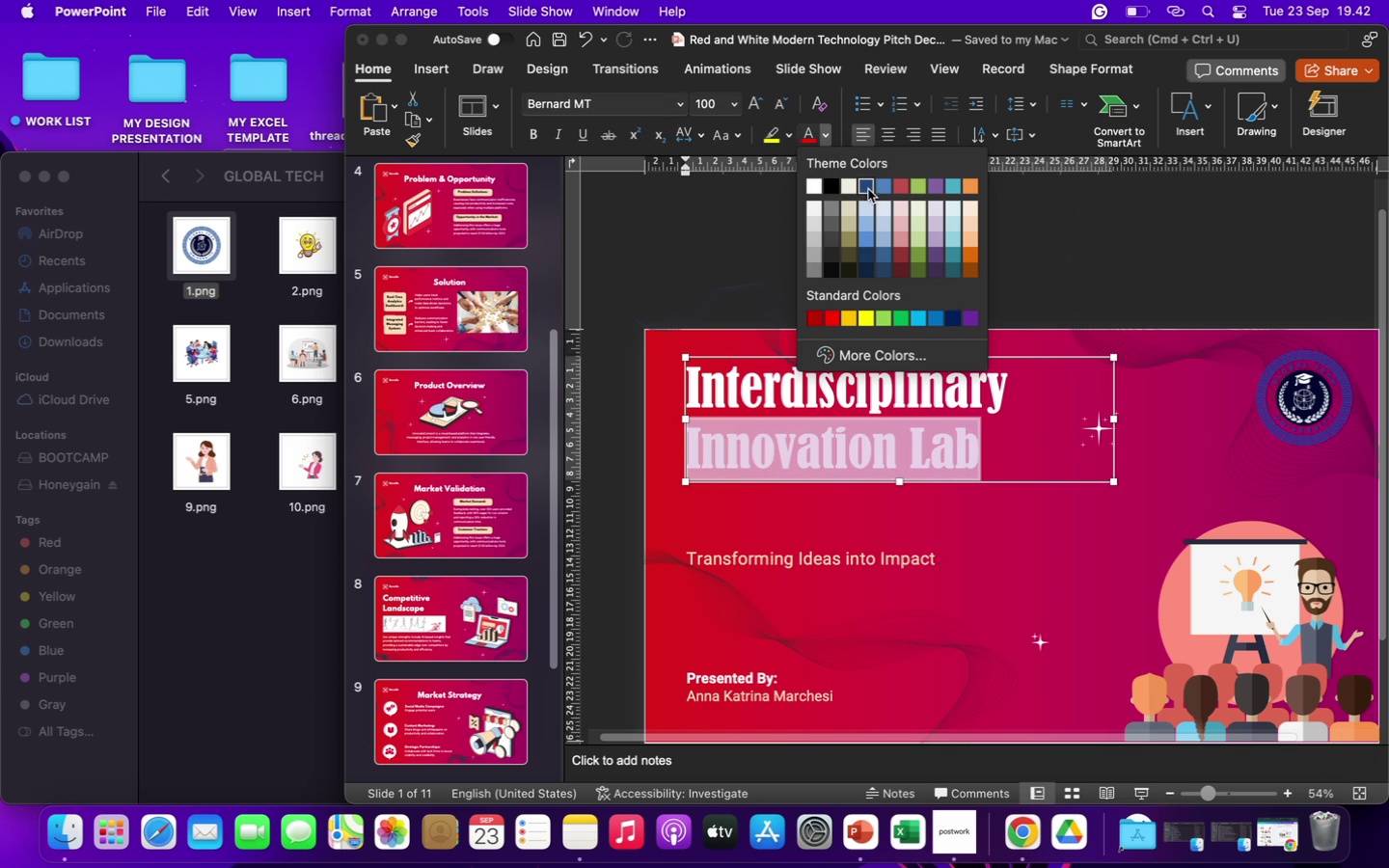 
left_click([868, 189])
 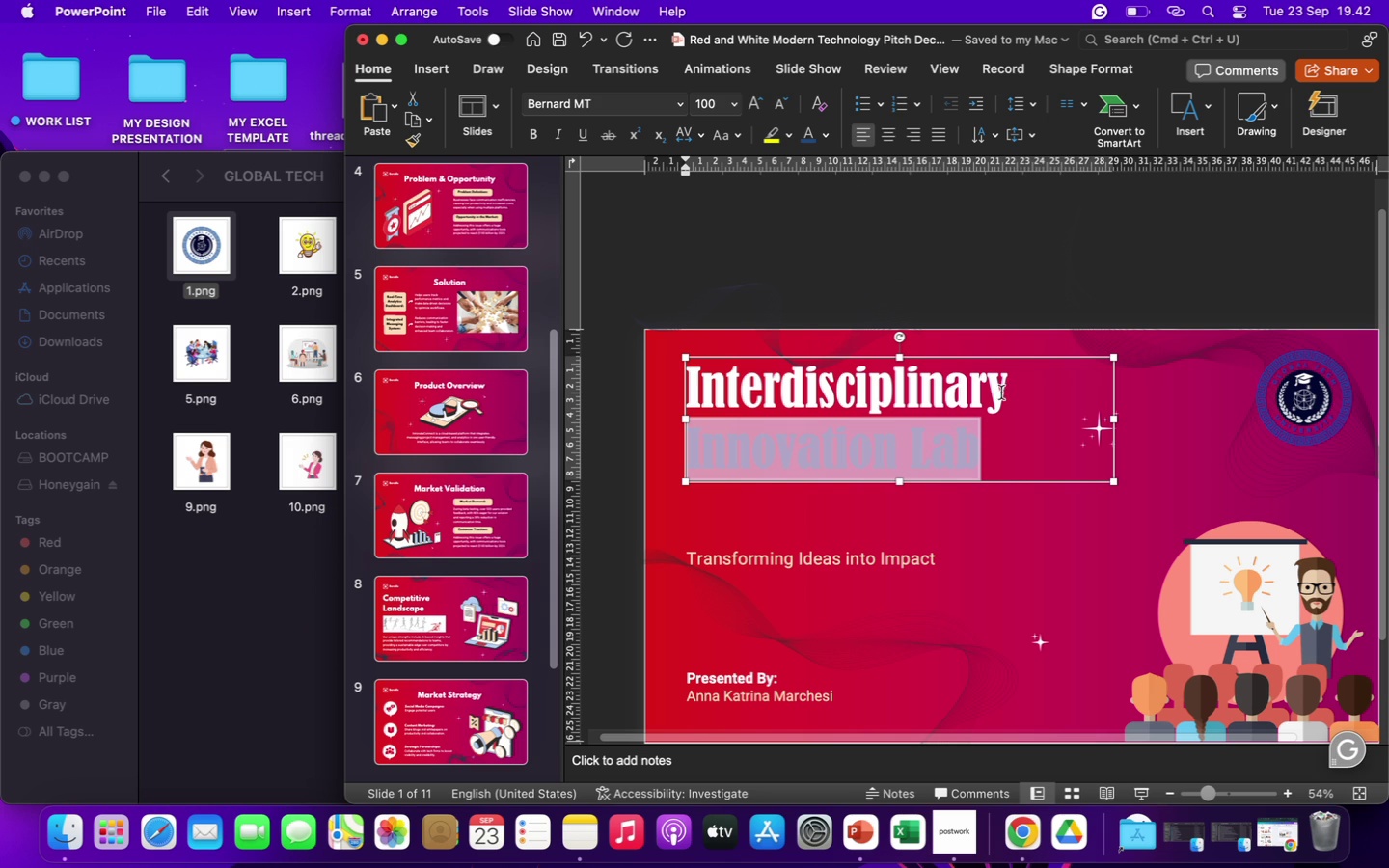 
left_click([1012, 504])
 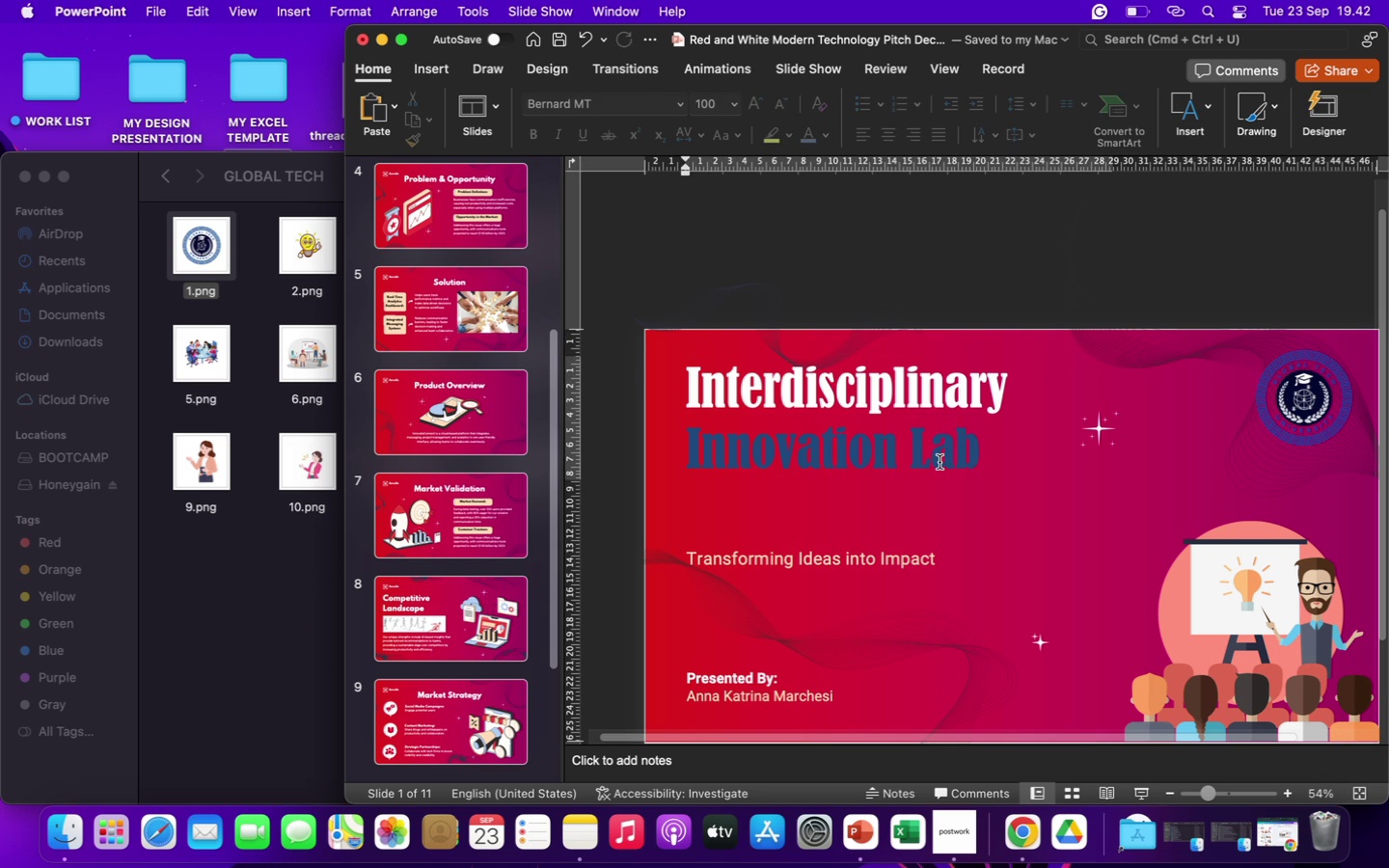 
left_click([940, 462])
 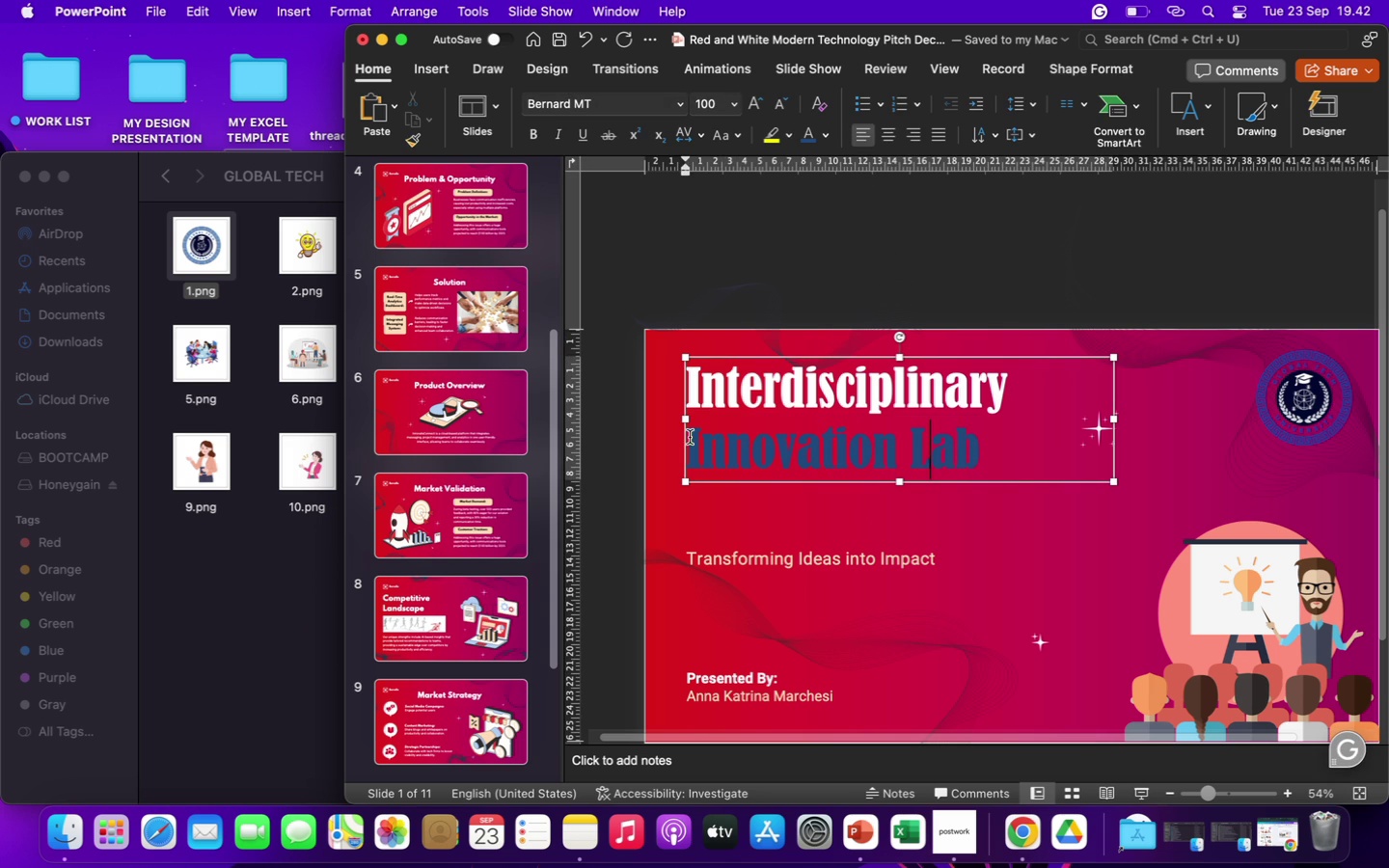 
left_click_drag(start_coordinate=[690, 437], to_coordinate=[1014, 433])
 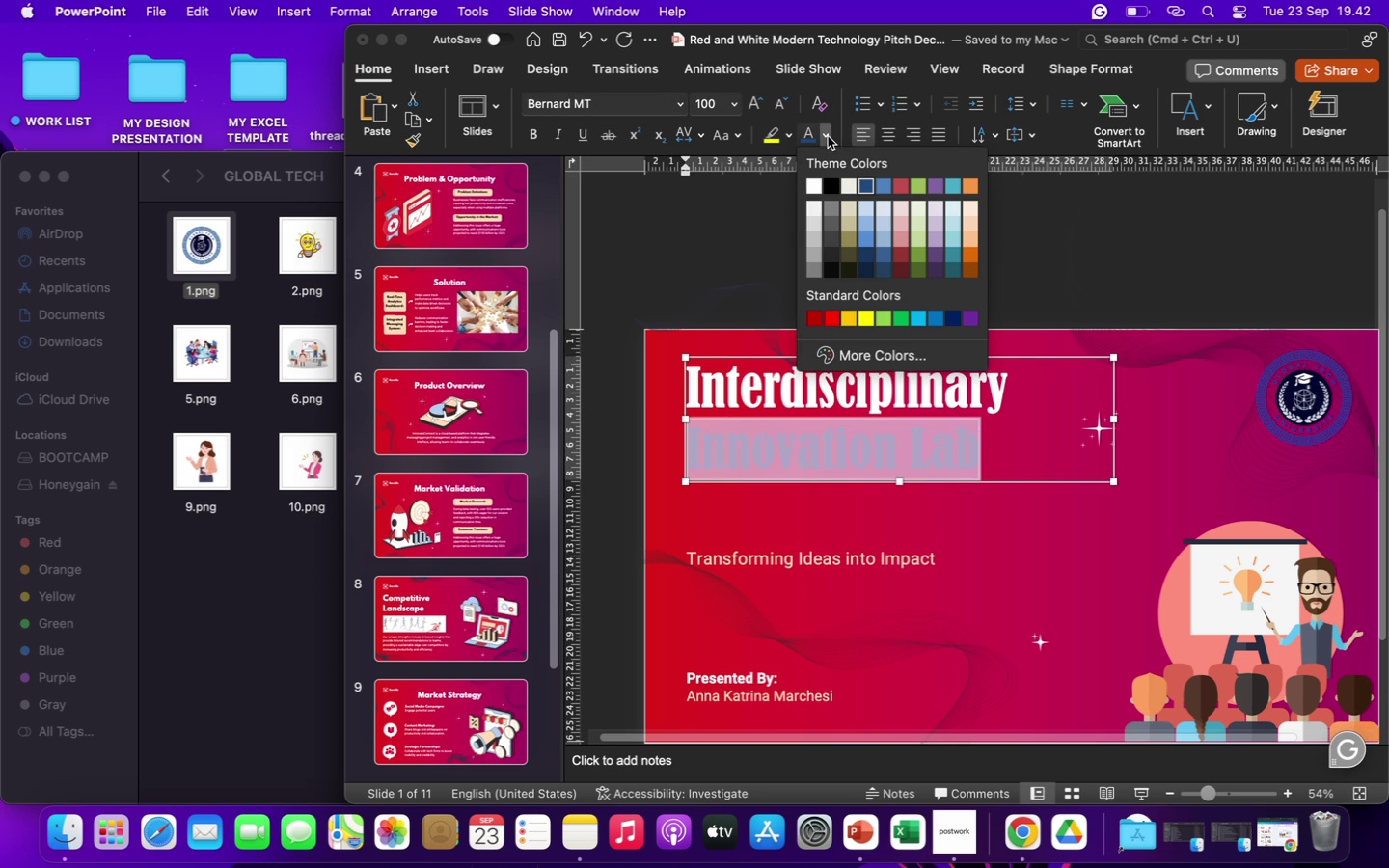 
left_click([828, 136])
 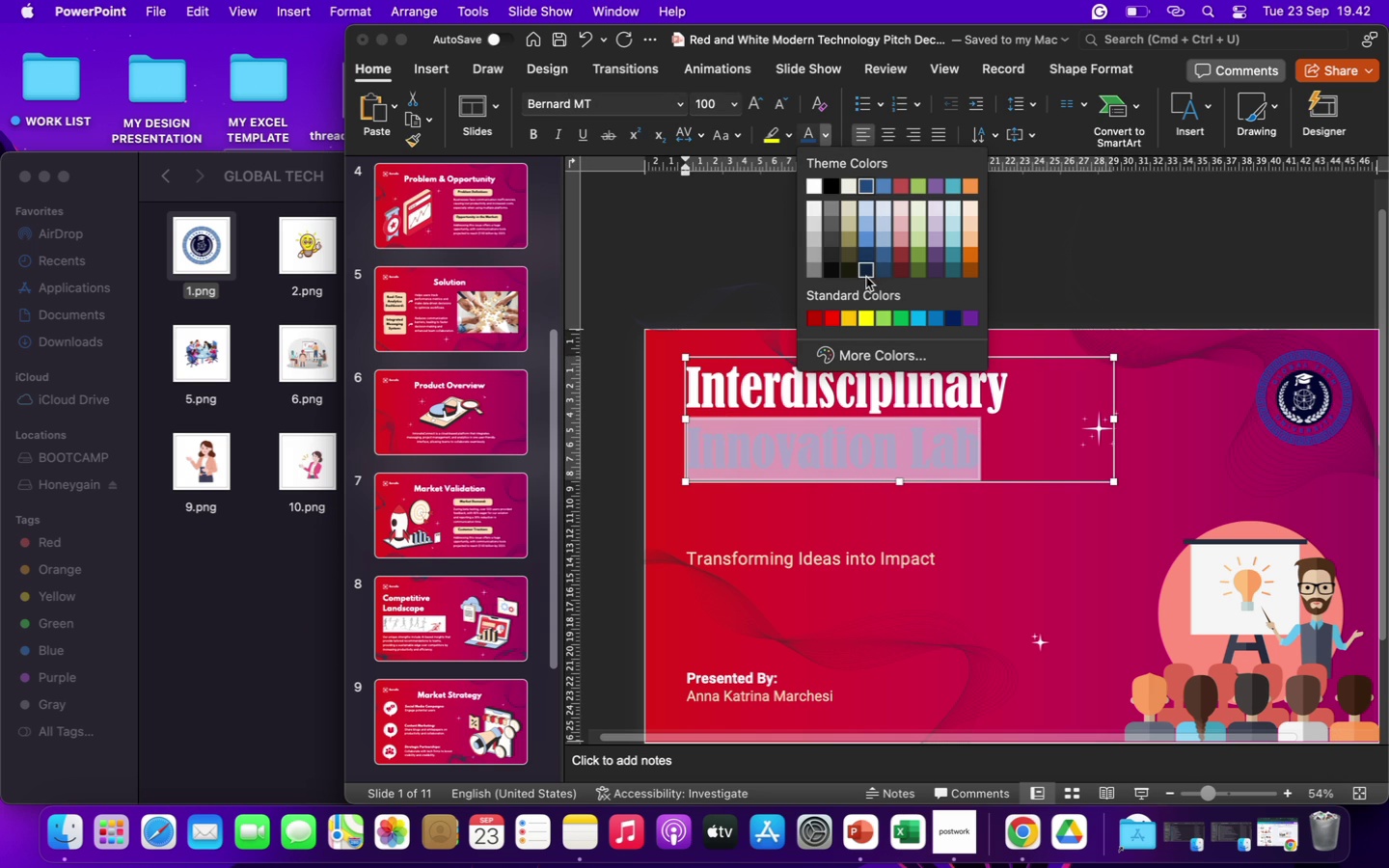 
left_click([866, 277])
 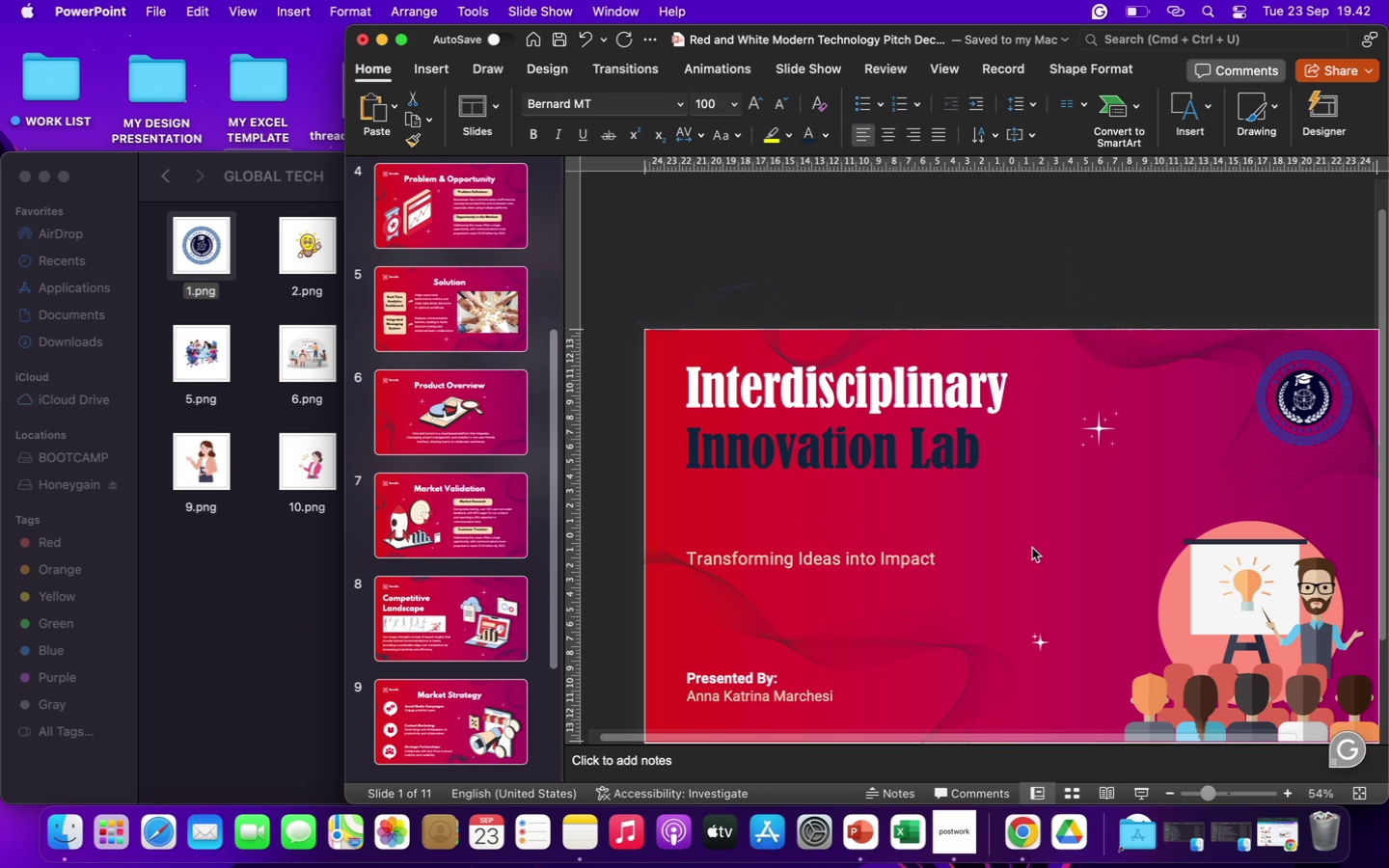 
left_click([1032, 548])
 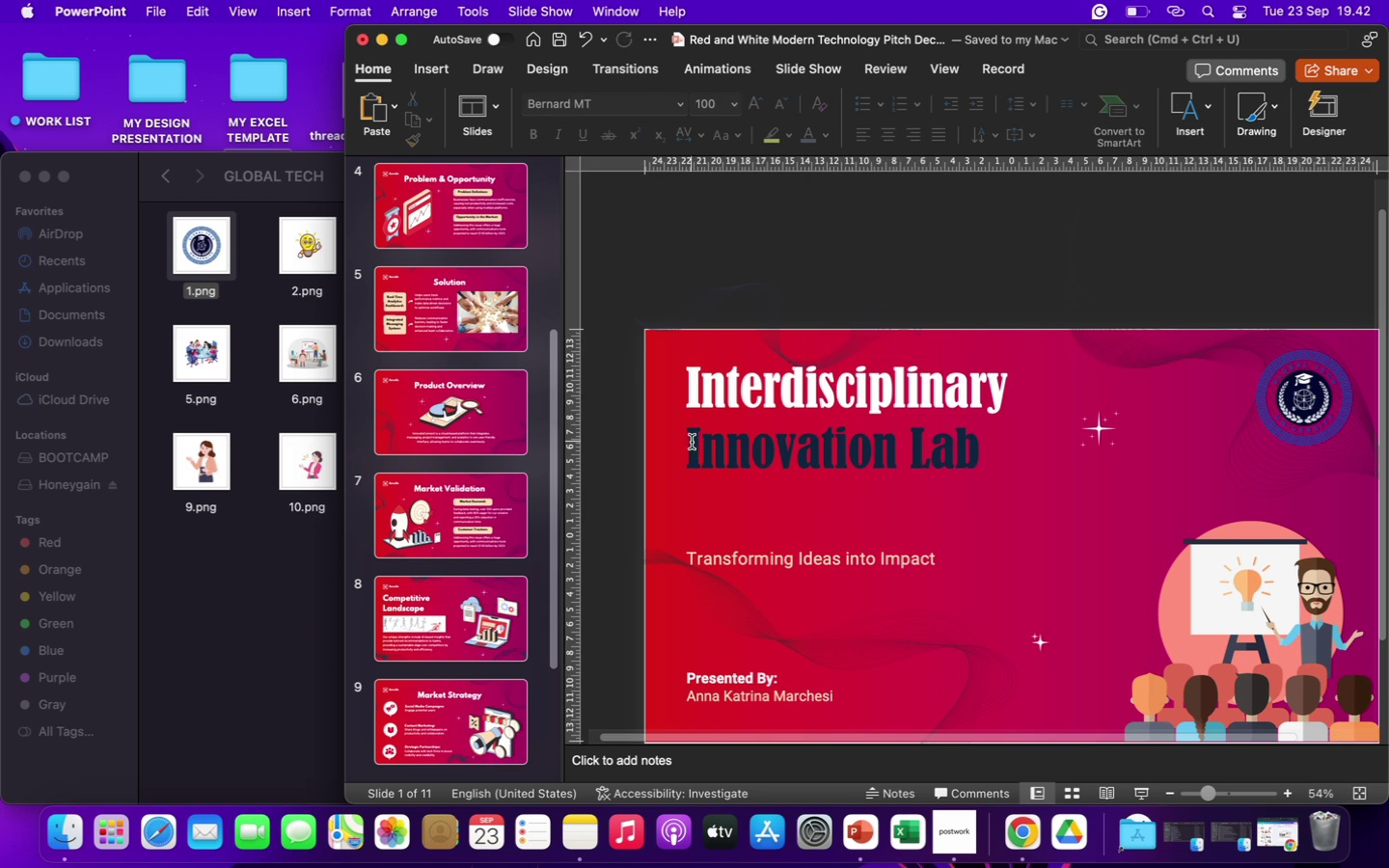 
left_click_drag(start_coordinate=[690, 442], to_coordinate=[1041, 459])
 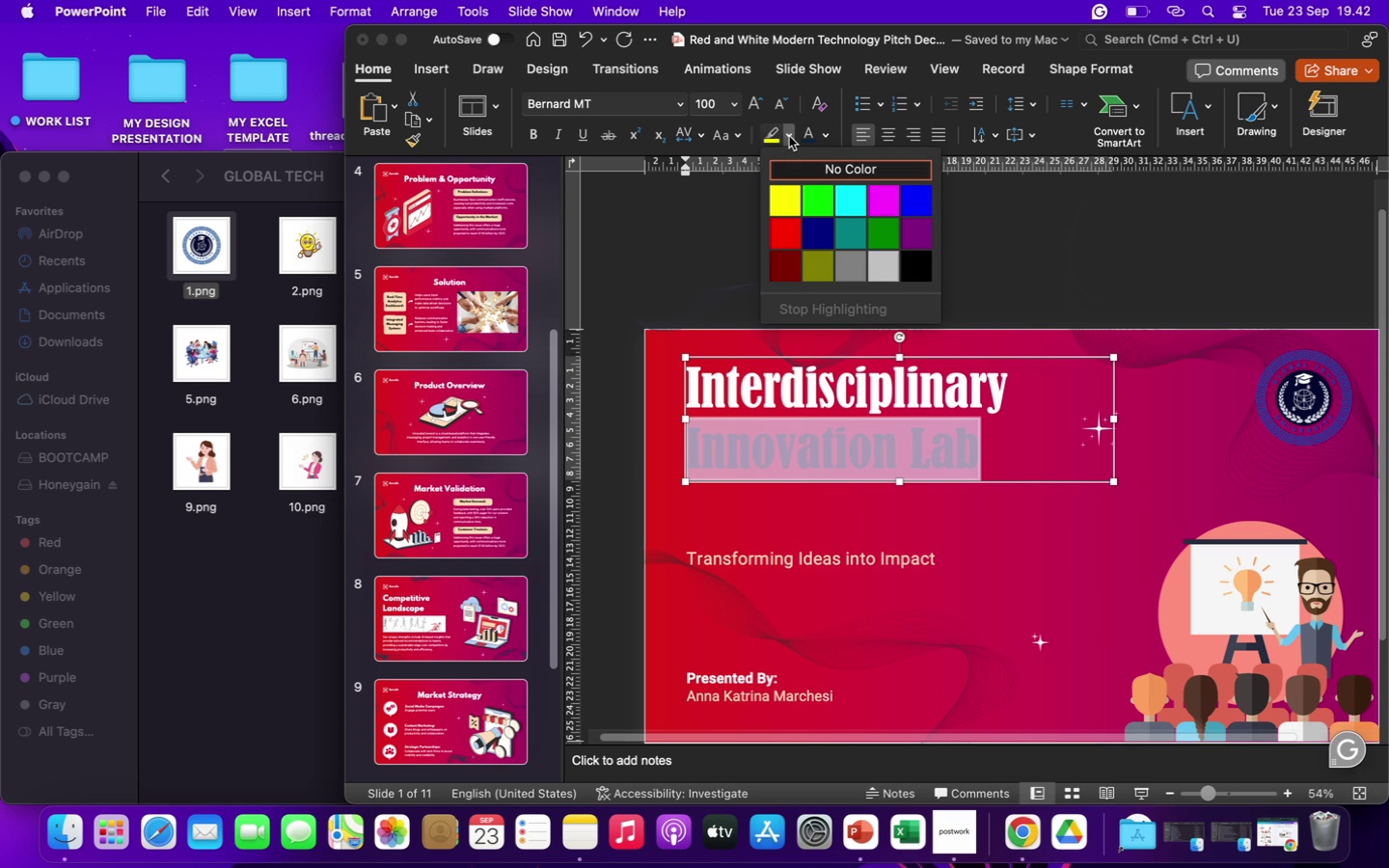 
left_click([789, 136])
 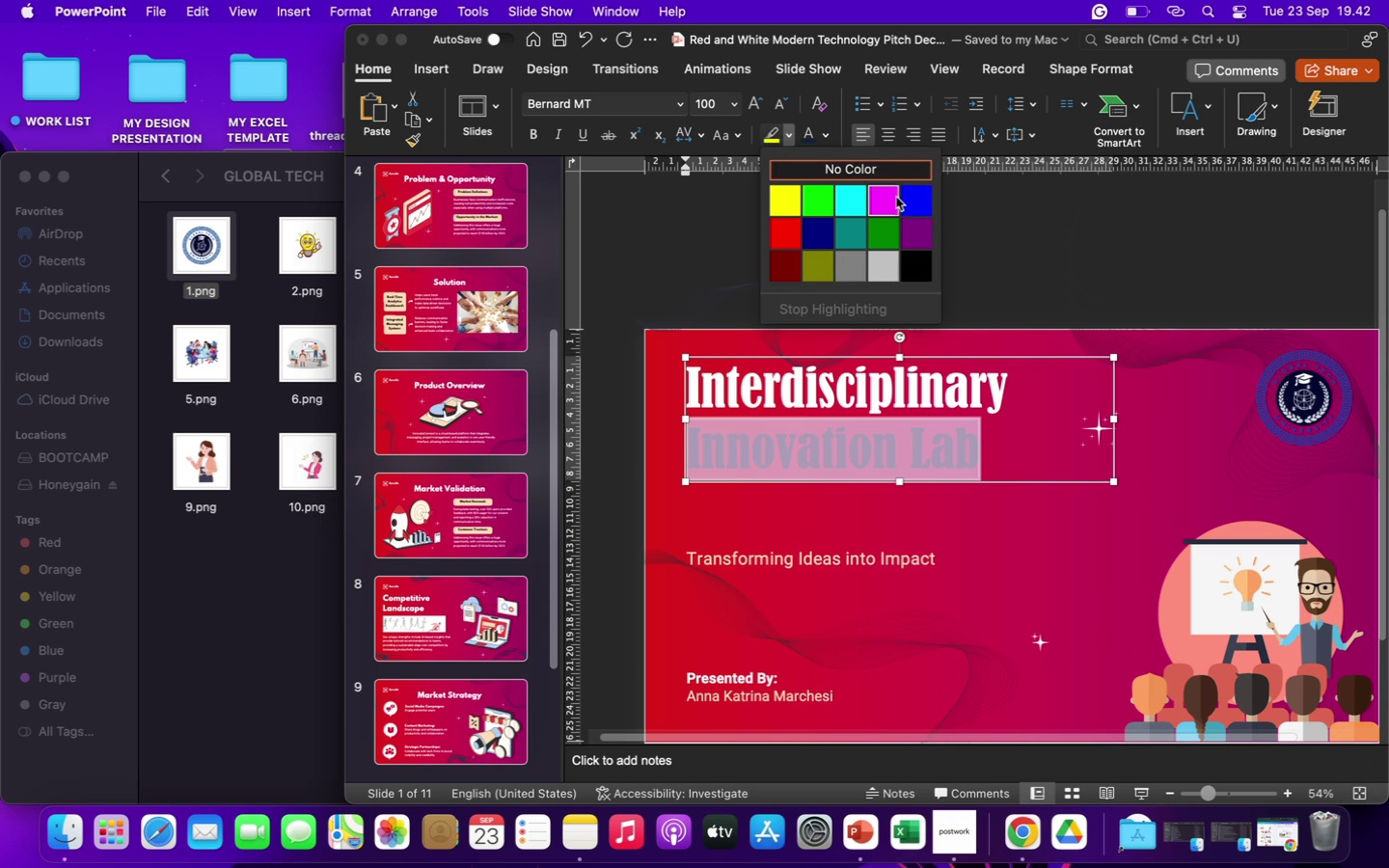 
mouse_move([893, 183])
 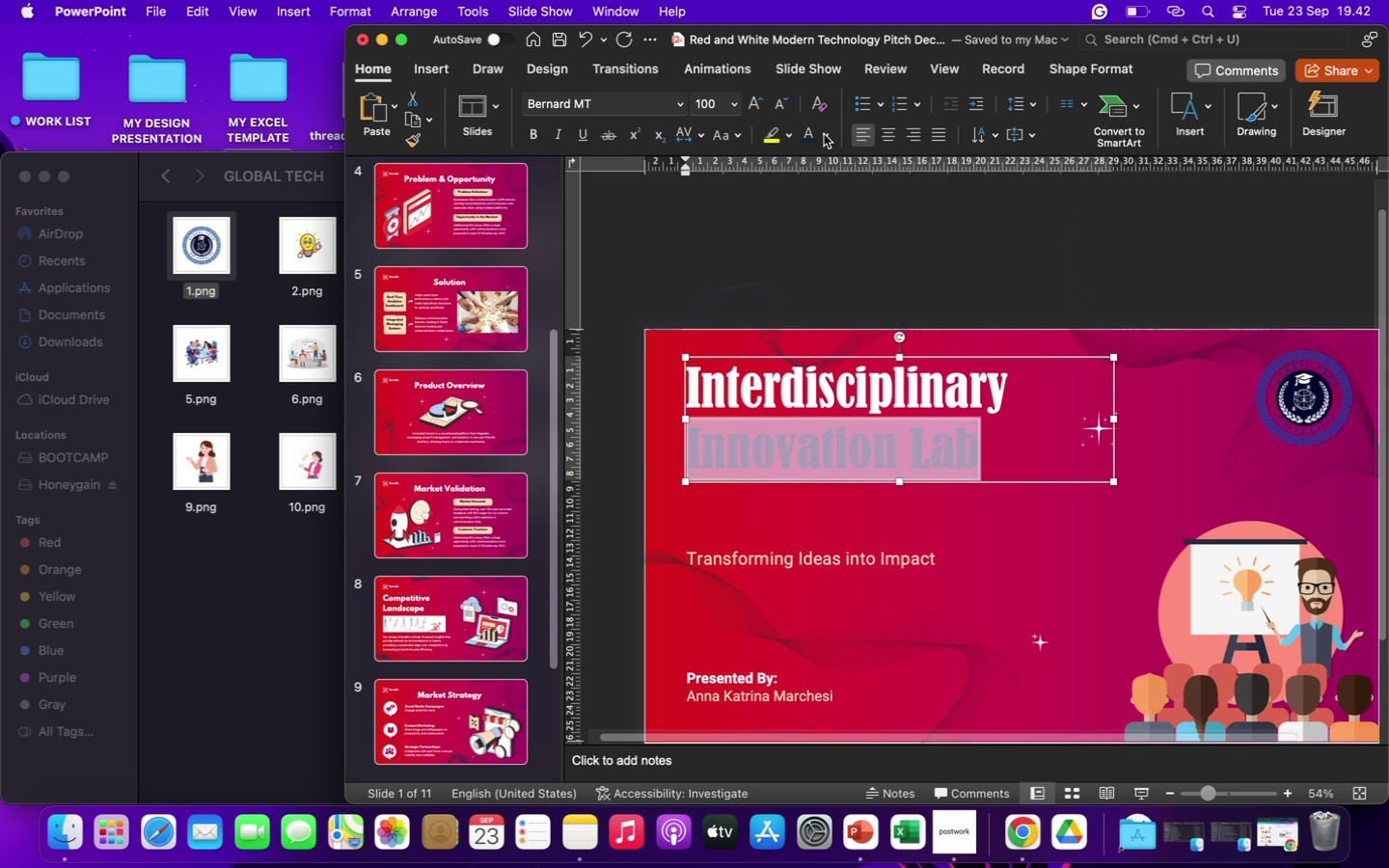 
left_click([824, 134])
 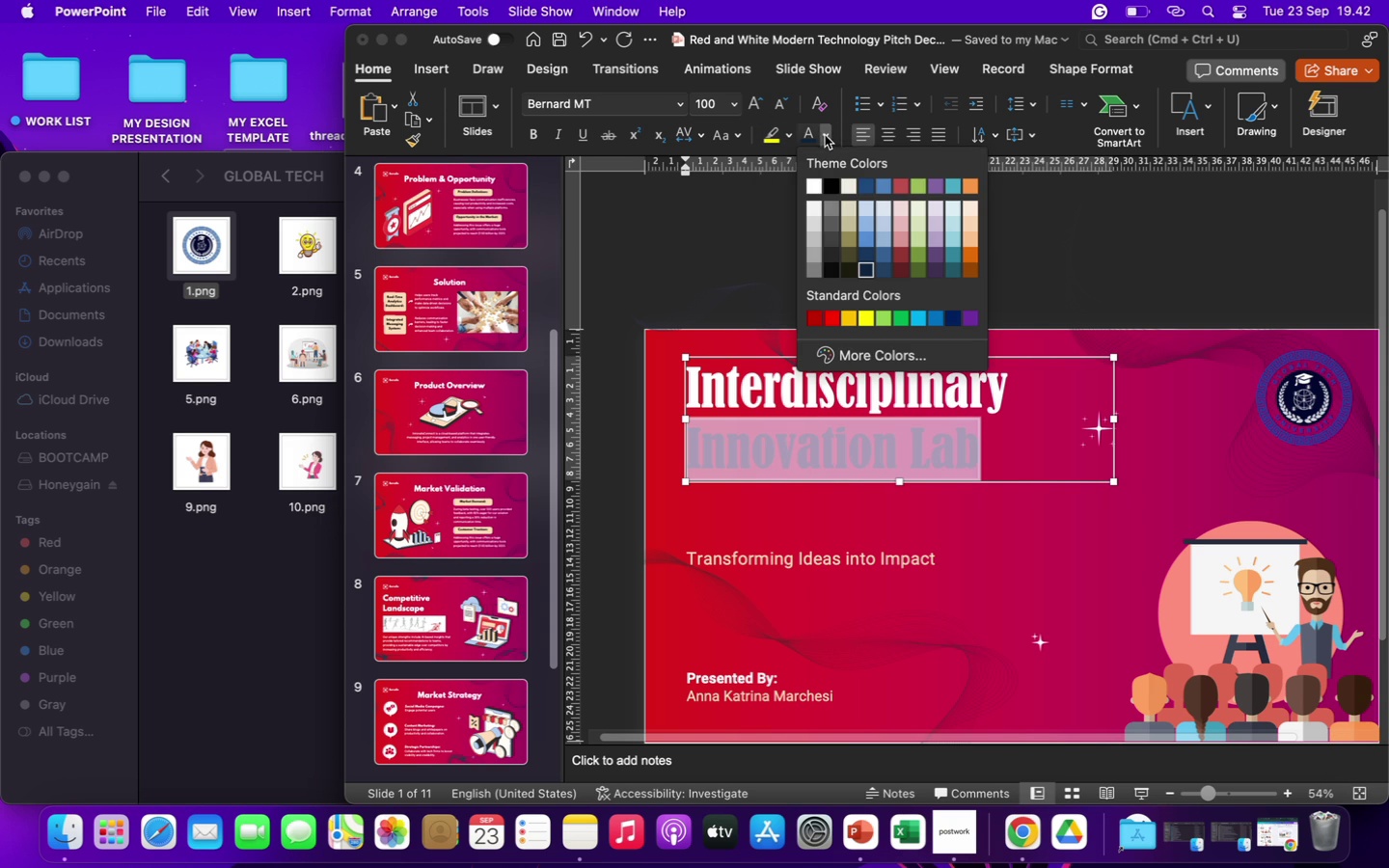 
left_click([825, 135])
 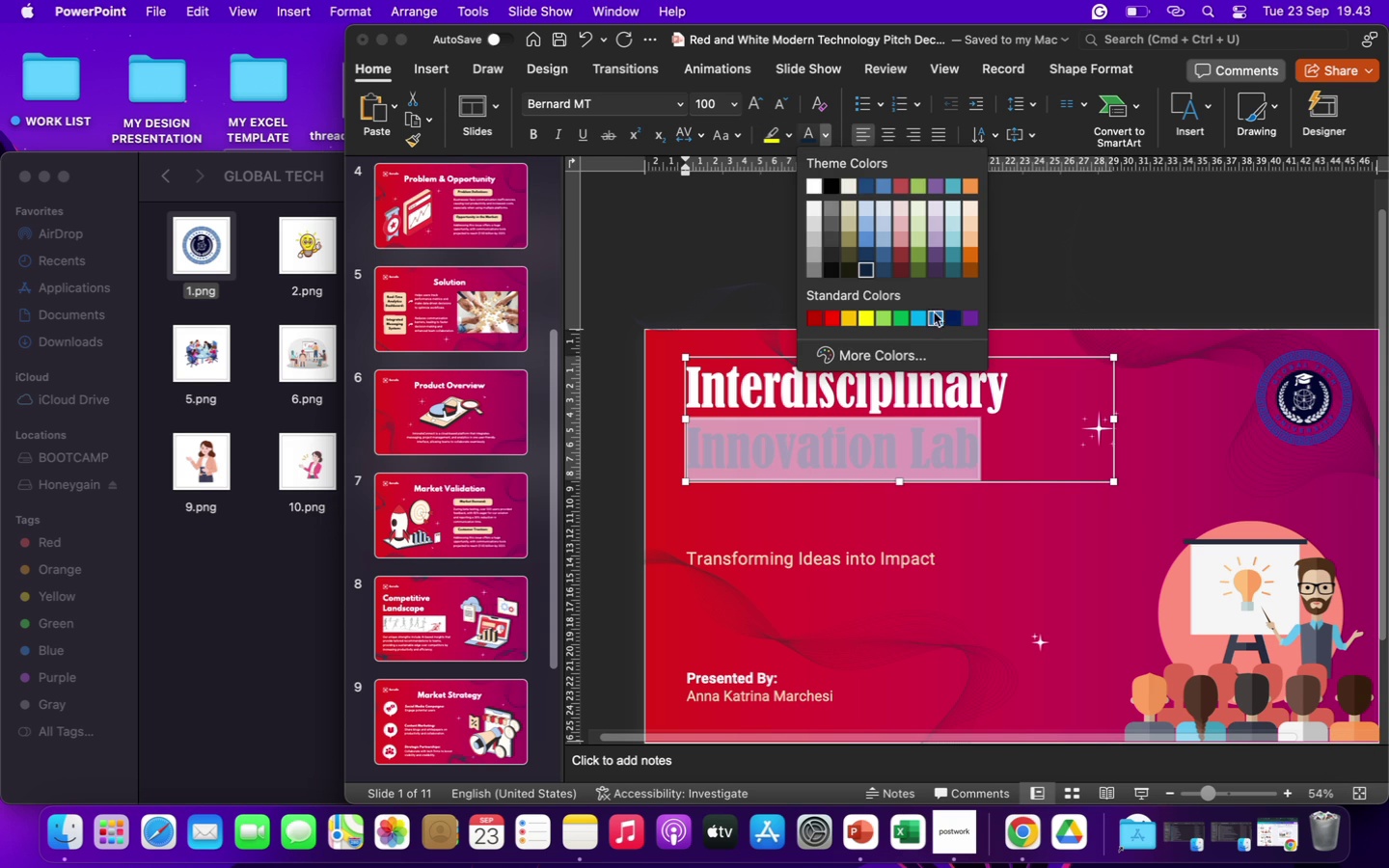 
left_click([935, 320])
 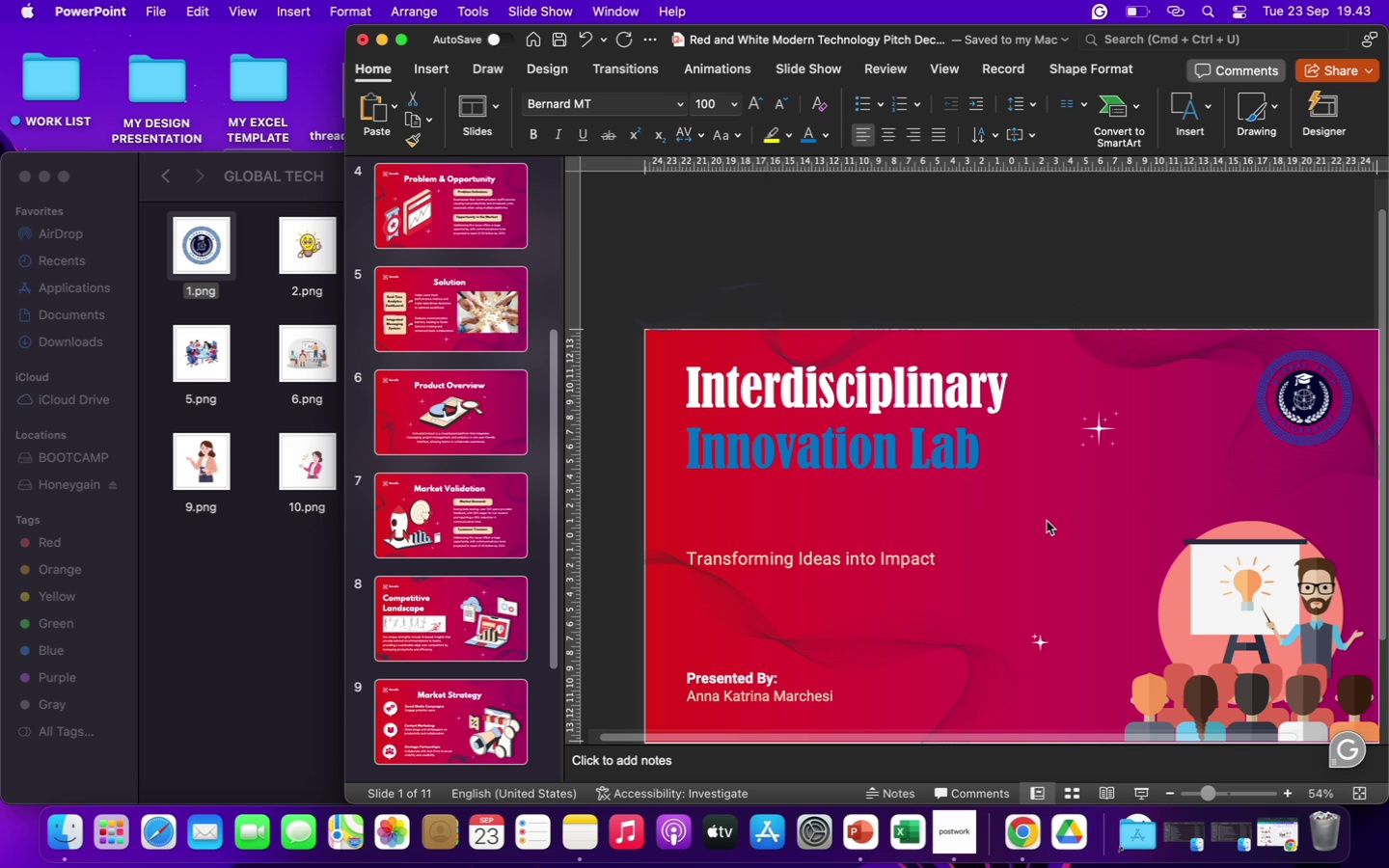 
left_click([1047, 521])
 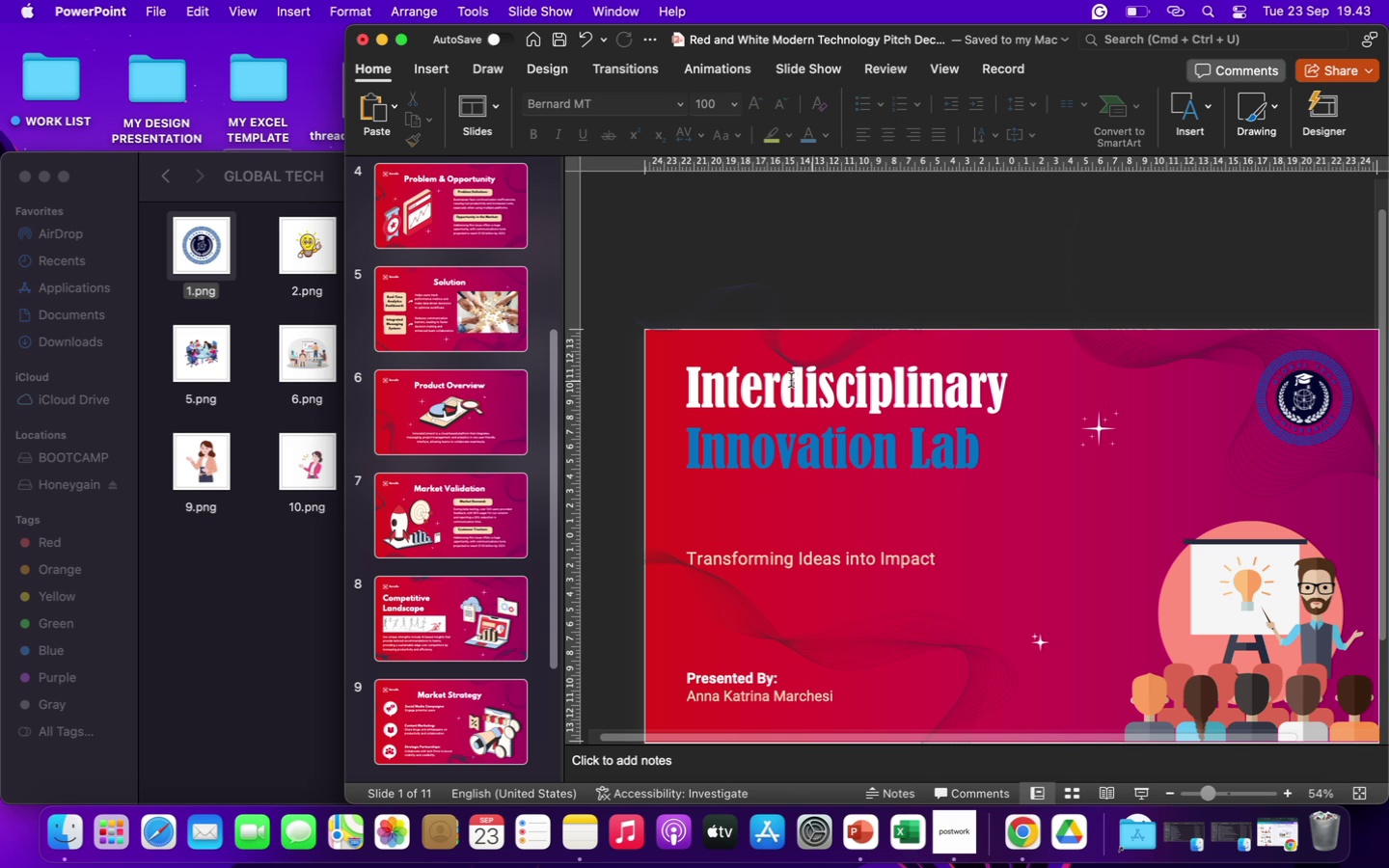 
wait(6.77)
 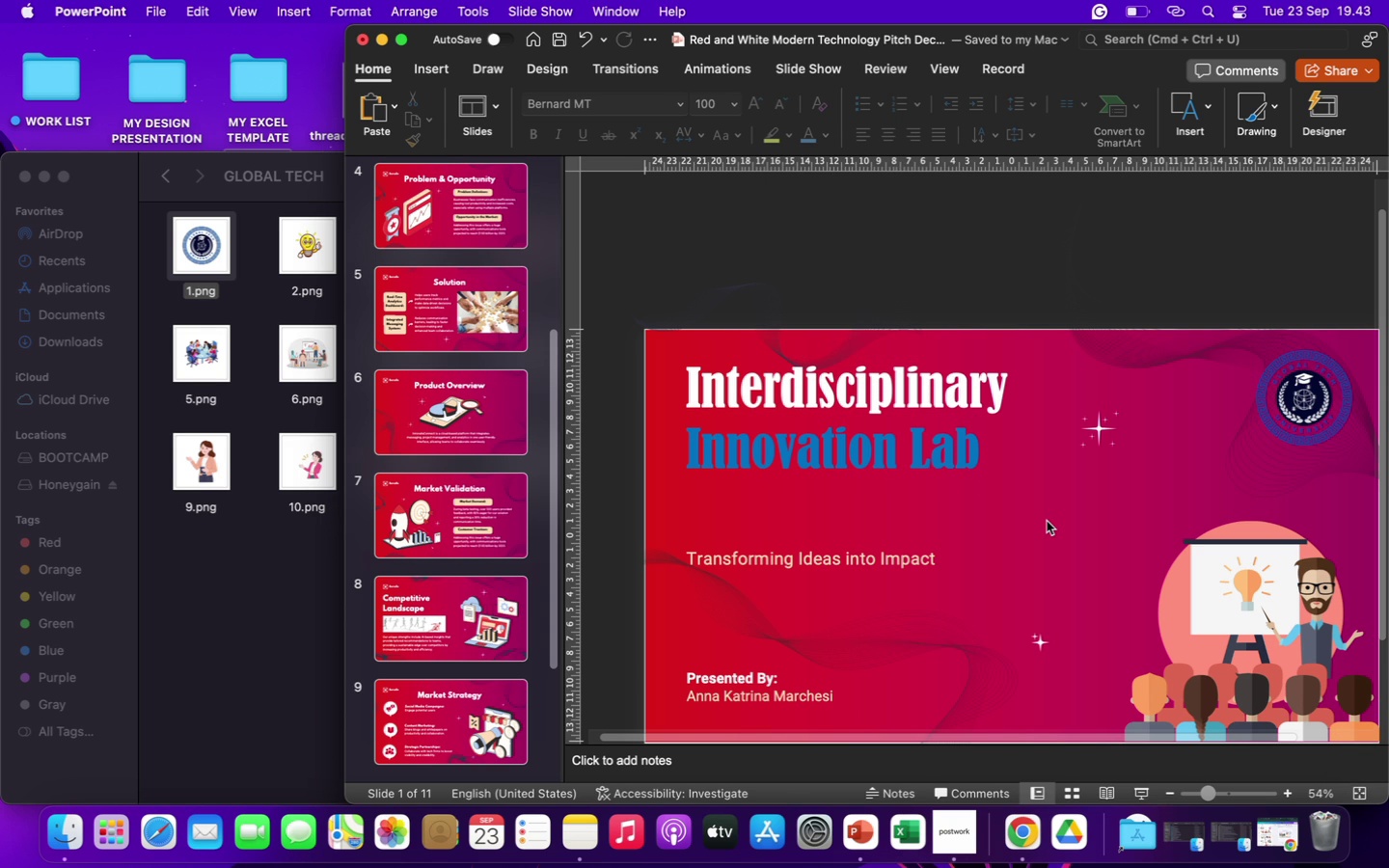 
left_click([758, 447])
 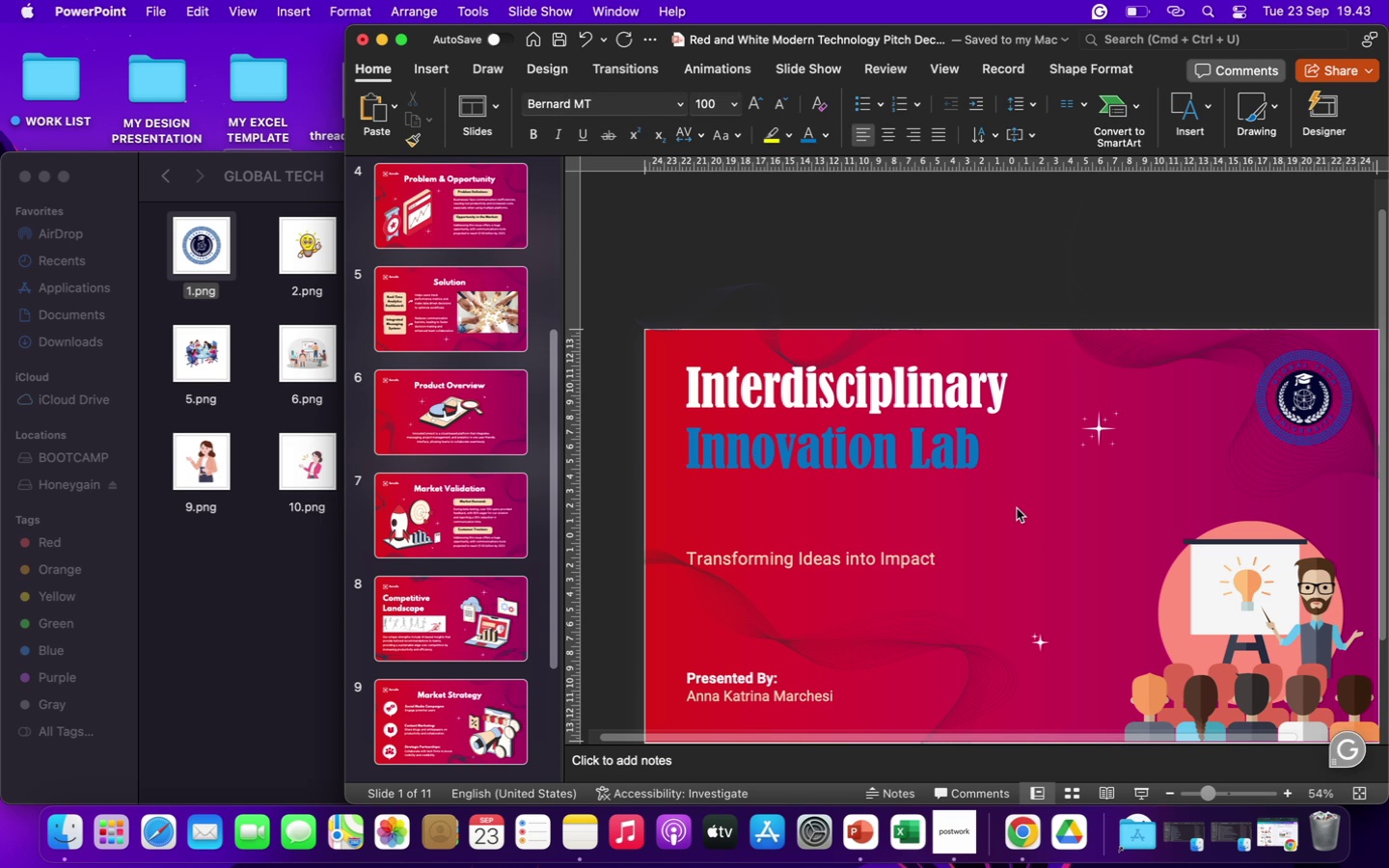 
left_click([1017, 508])
 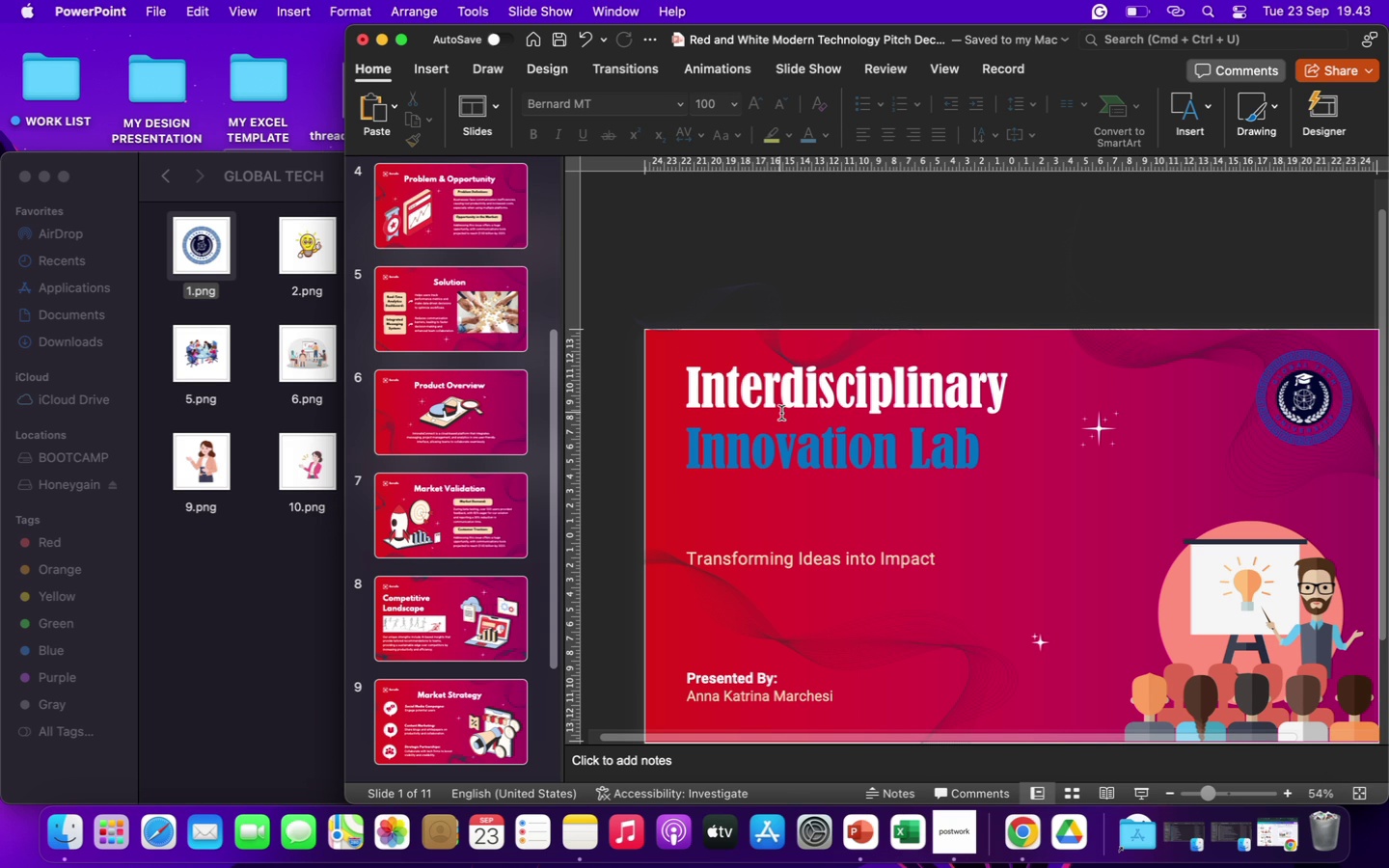 
wait(10.5)
 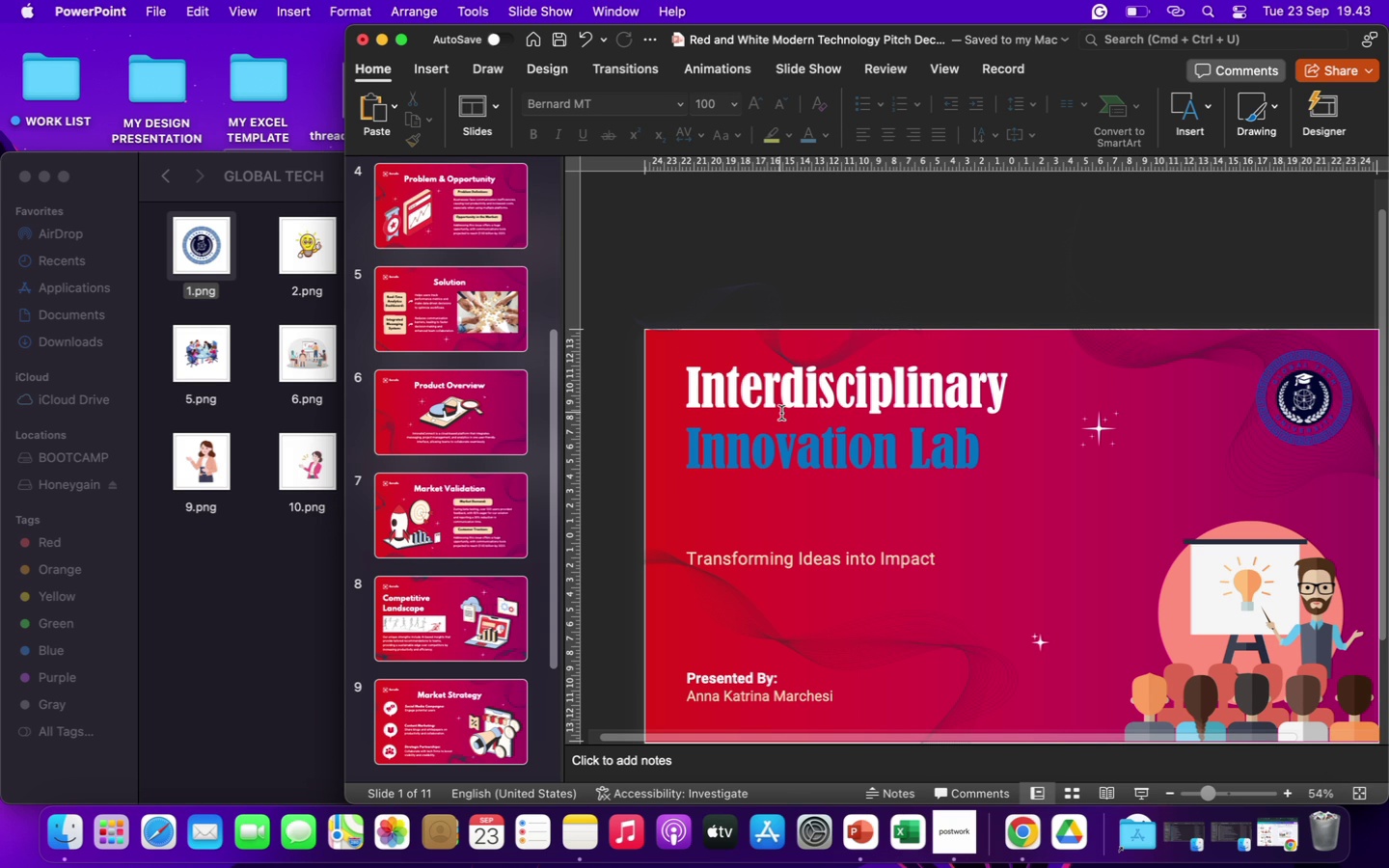 
left_click([1303, 388])
 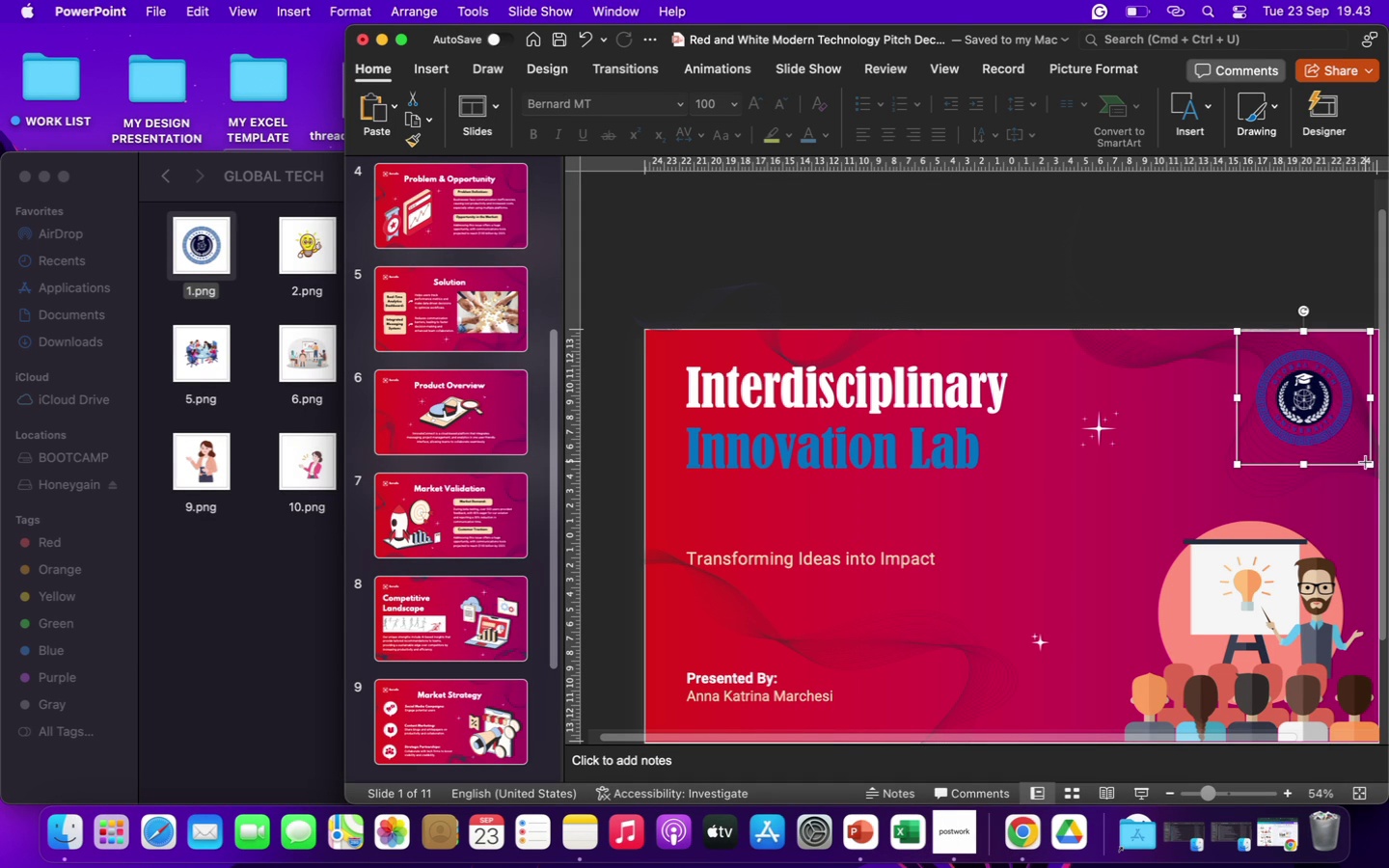 
left_click_drag(start_coordinate=[1366, 462], to_coordinate=[1357, 446])
 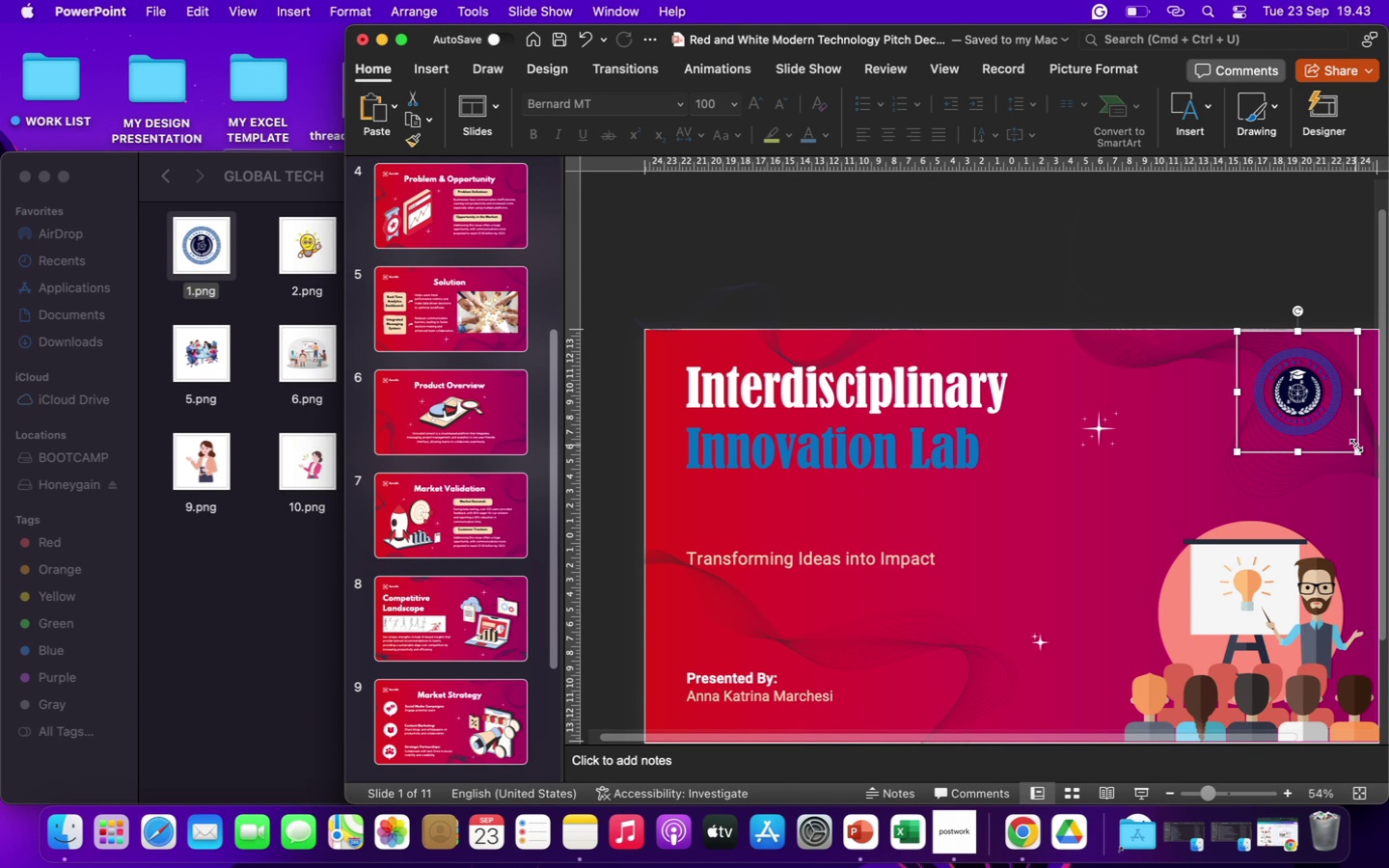 
wait(10.49)
 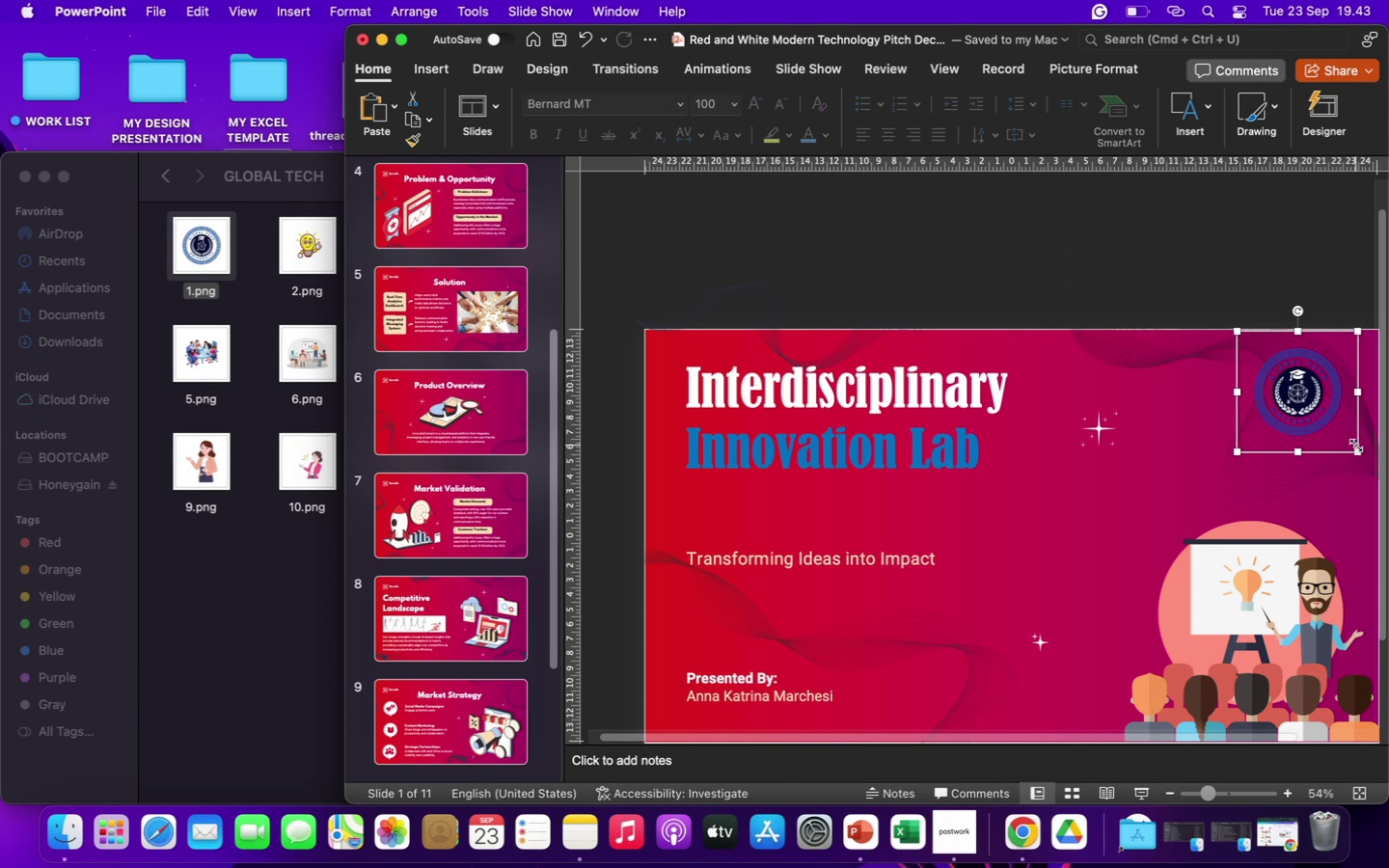 
left_click([763, 562])
 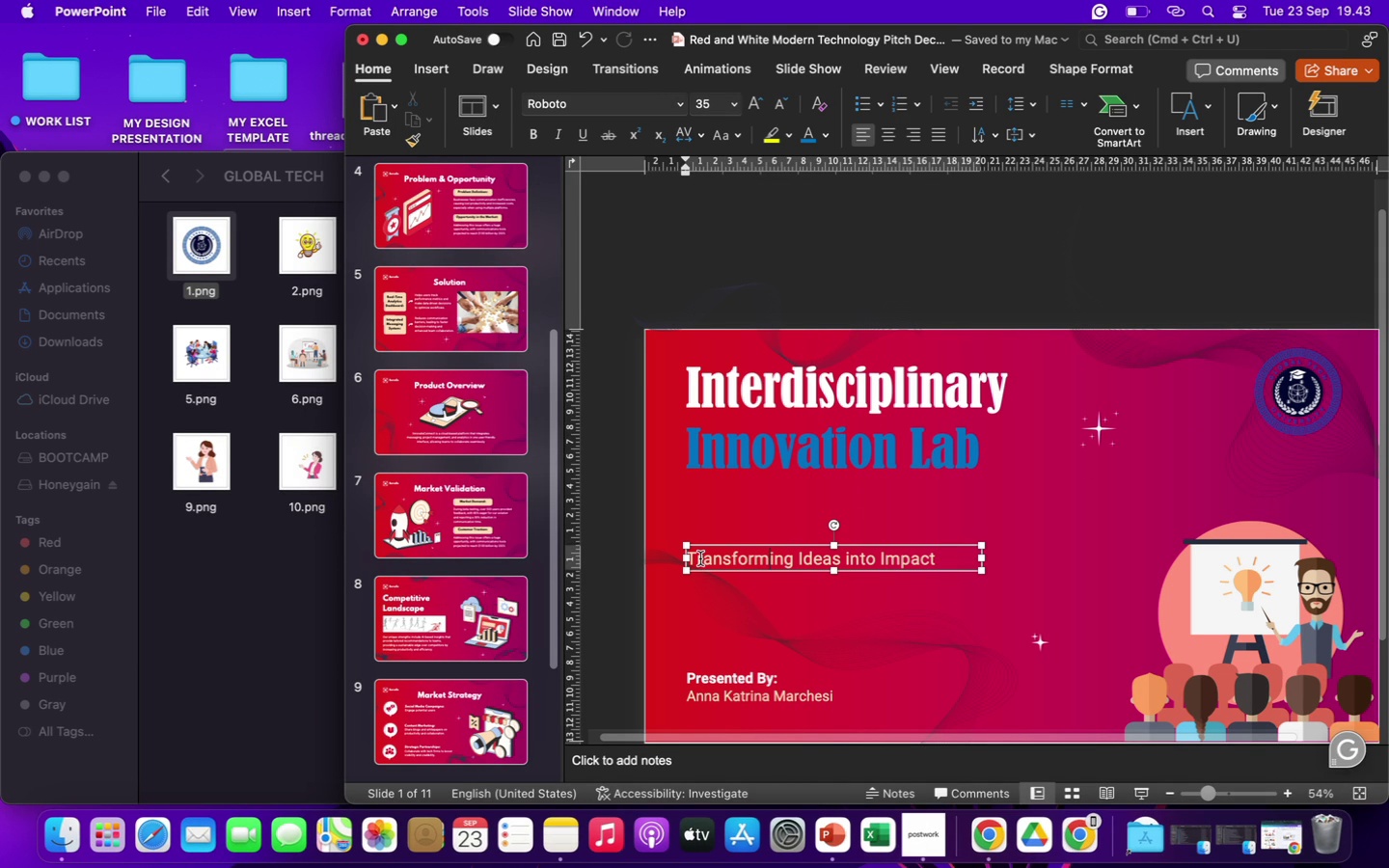 
wait(9.98)
 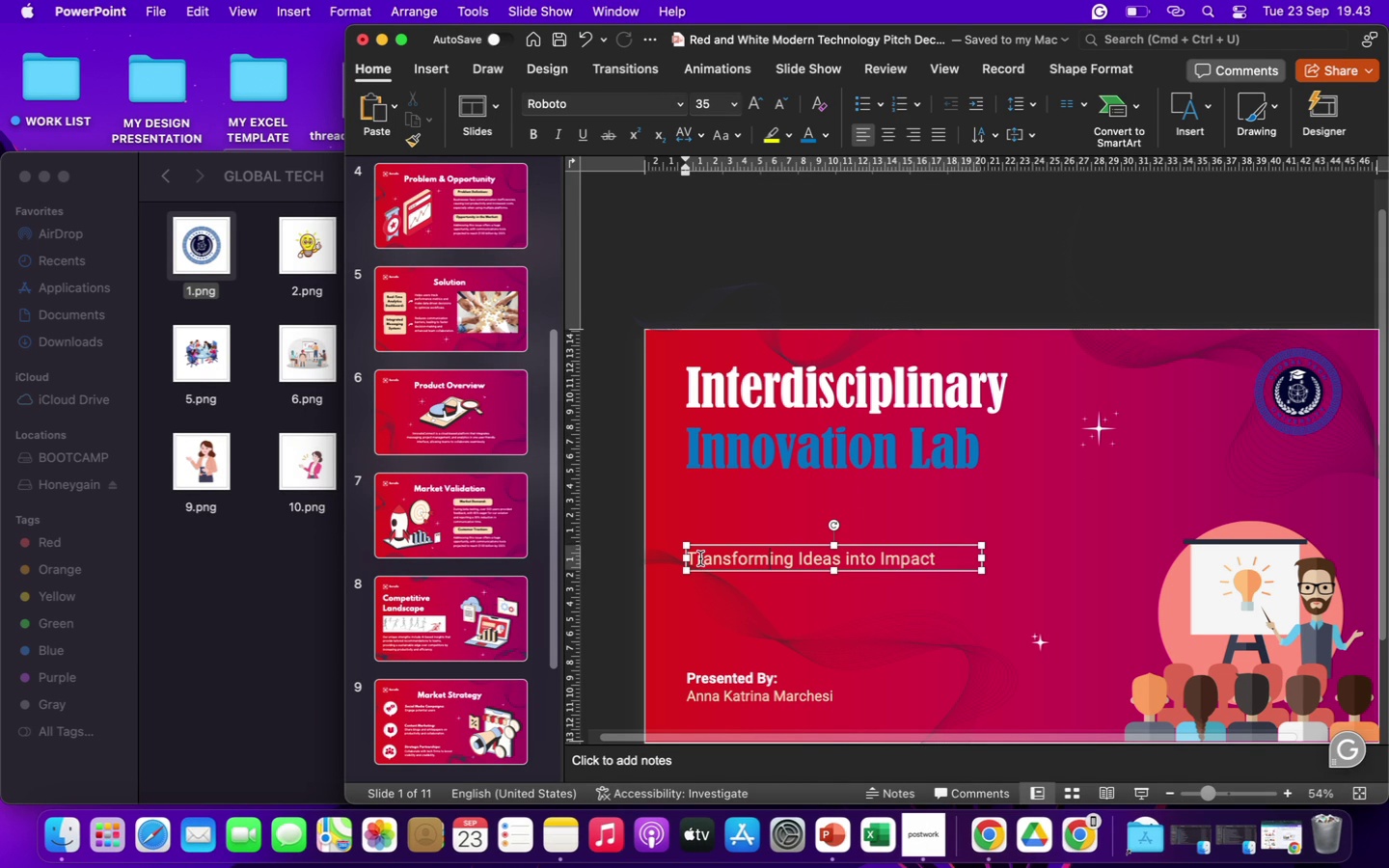 
left_click_drag(start_coordinate=[694, 556], to_coordinate=[965, 550])
 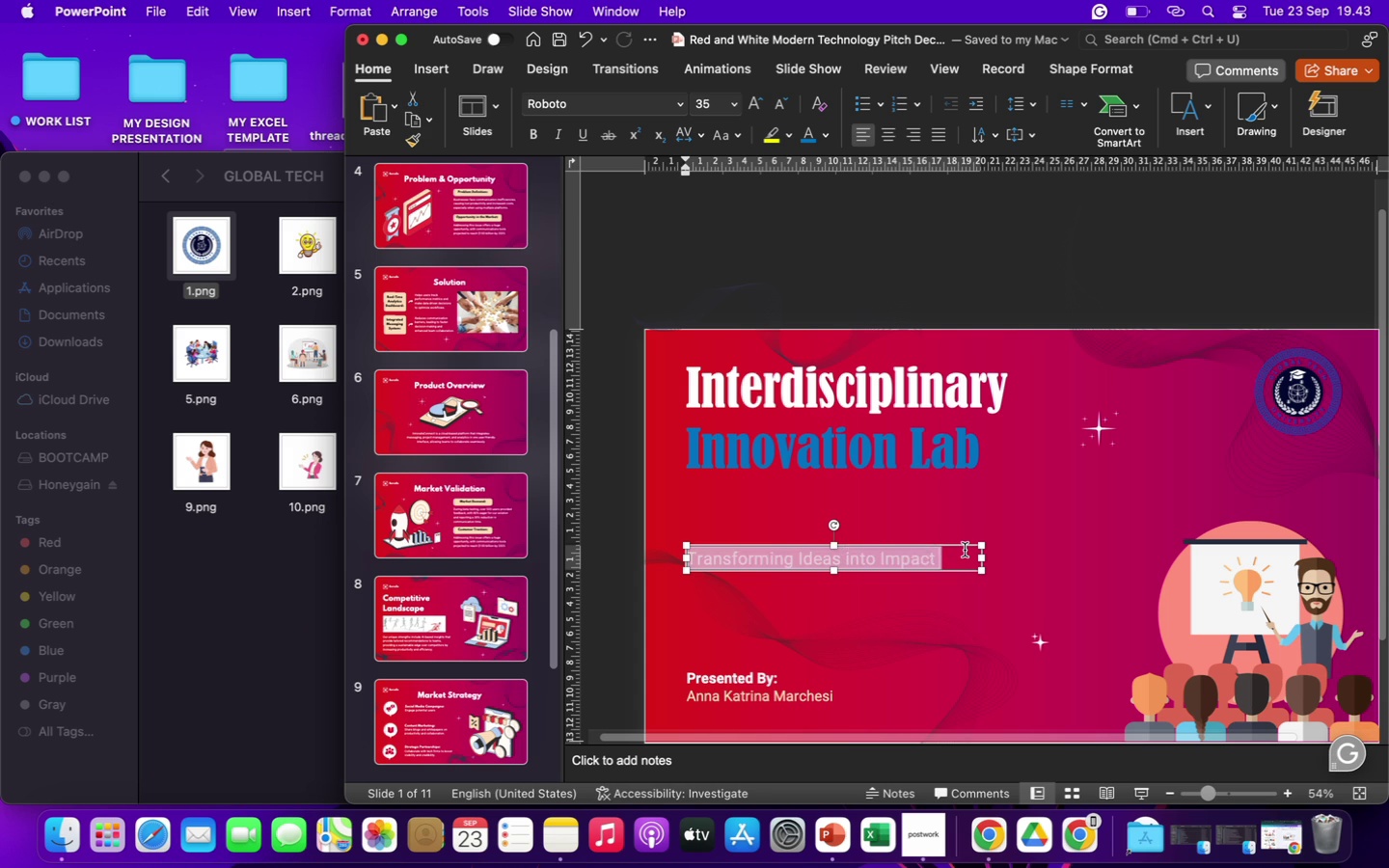 
type(Hands-on Learning for the Future  Work force)
 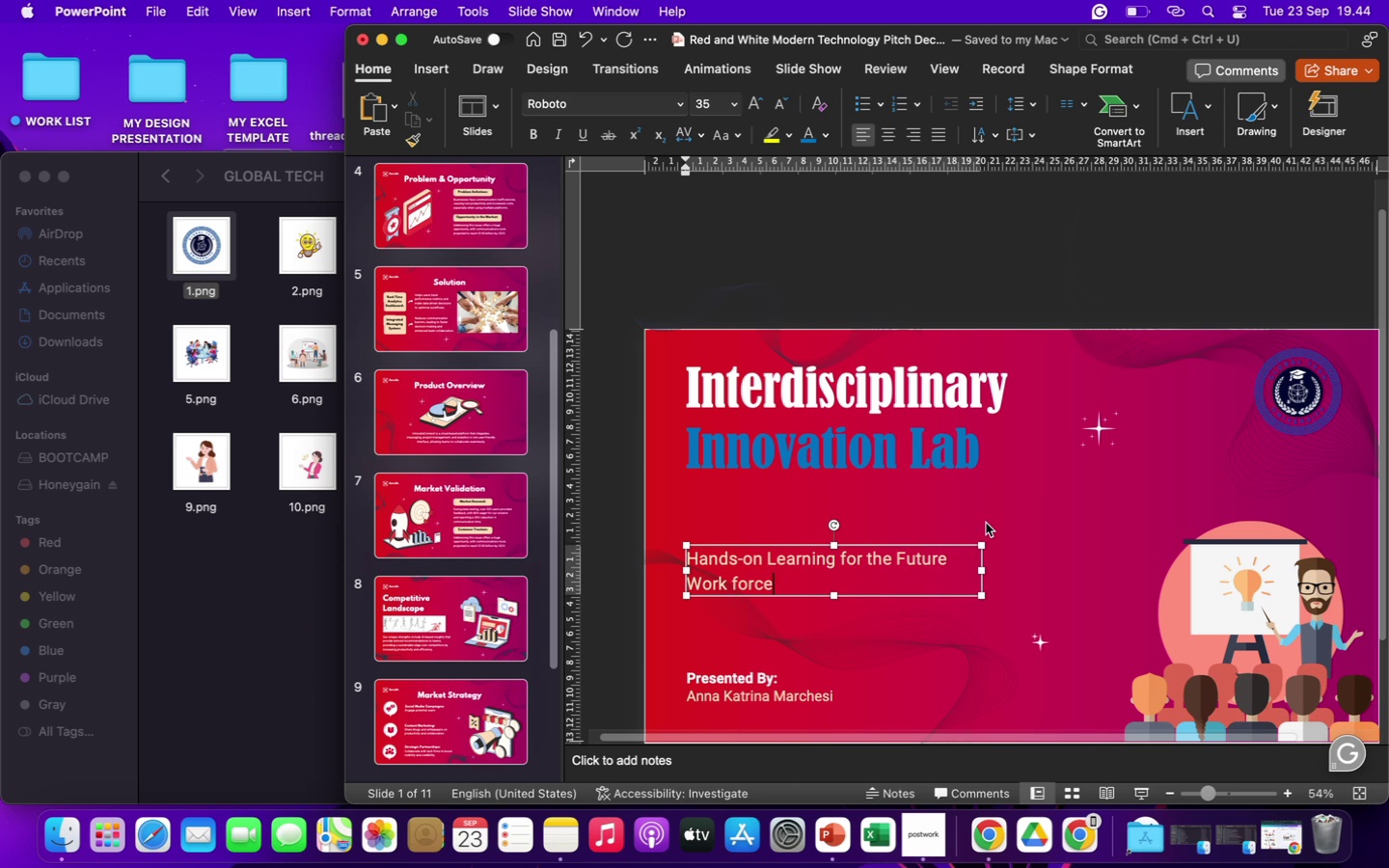 
wait(6.44)
 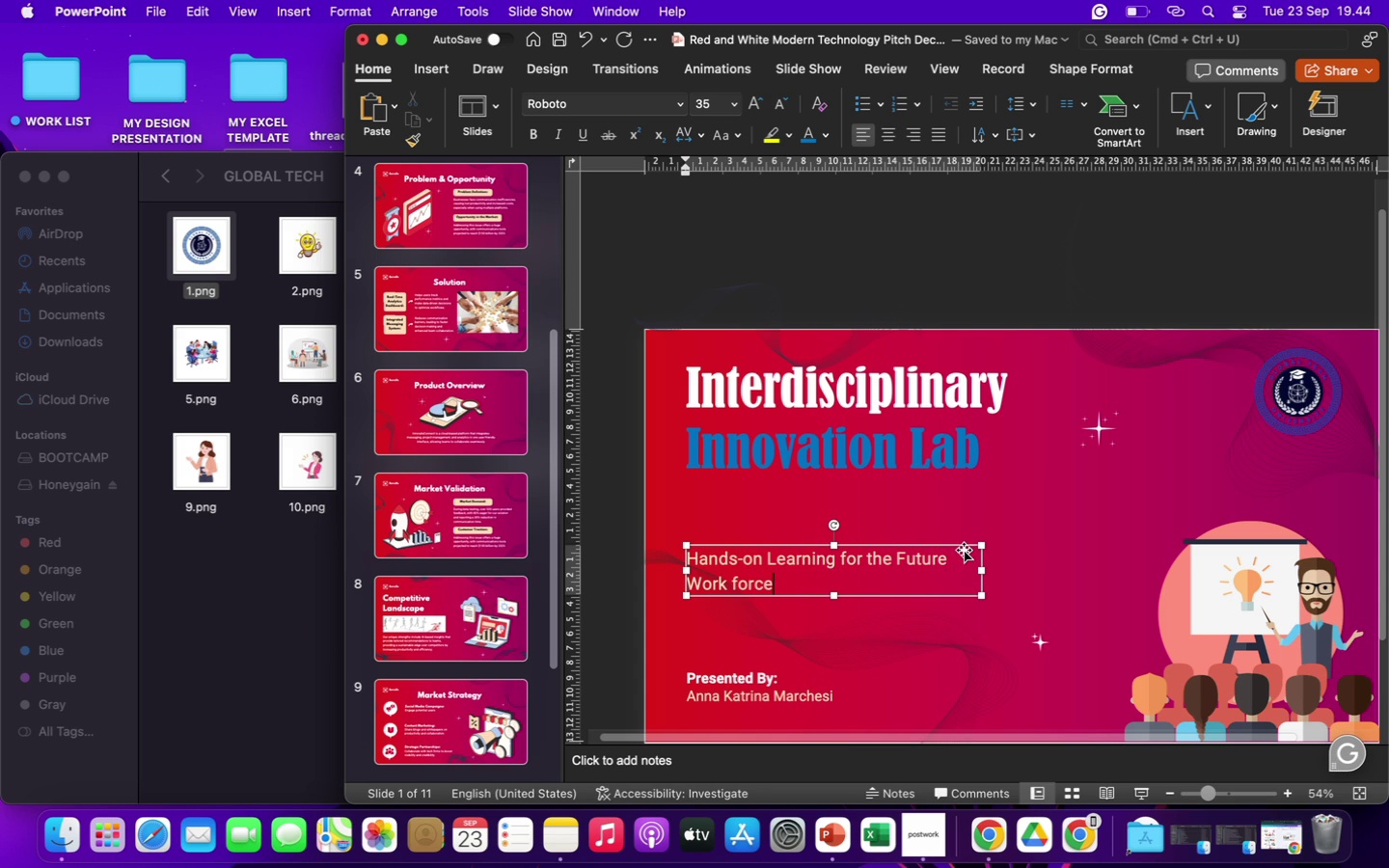 
left_click_drag(start_coordinate=[980, 568], to_coordinate=[1089, 564])
 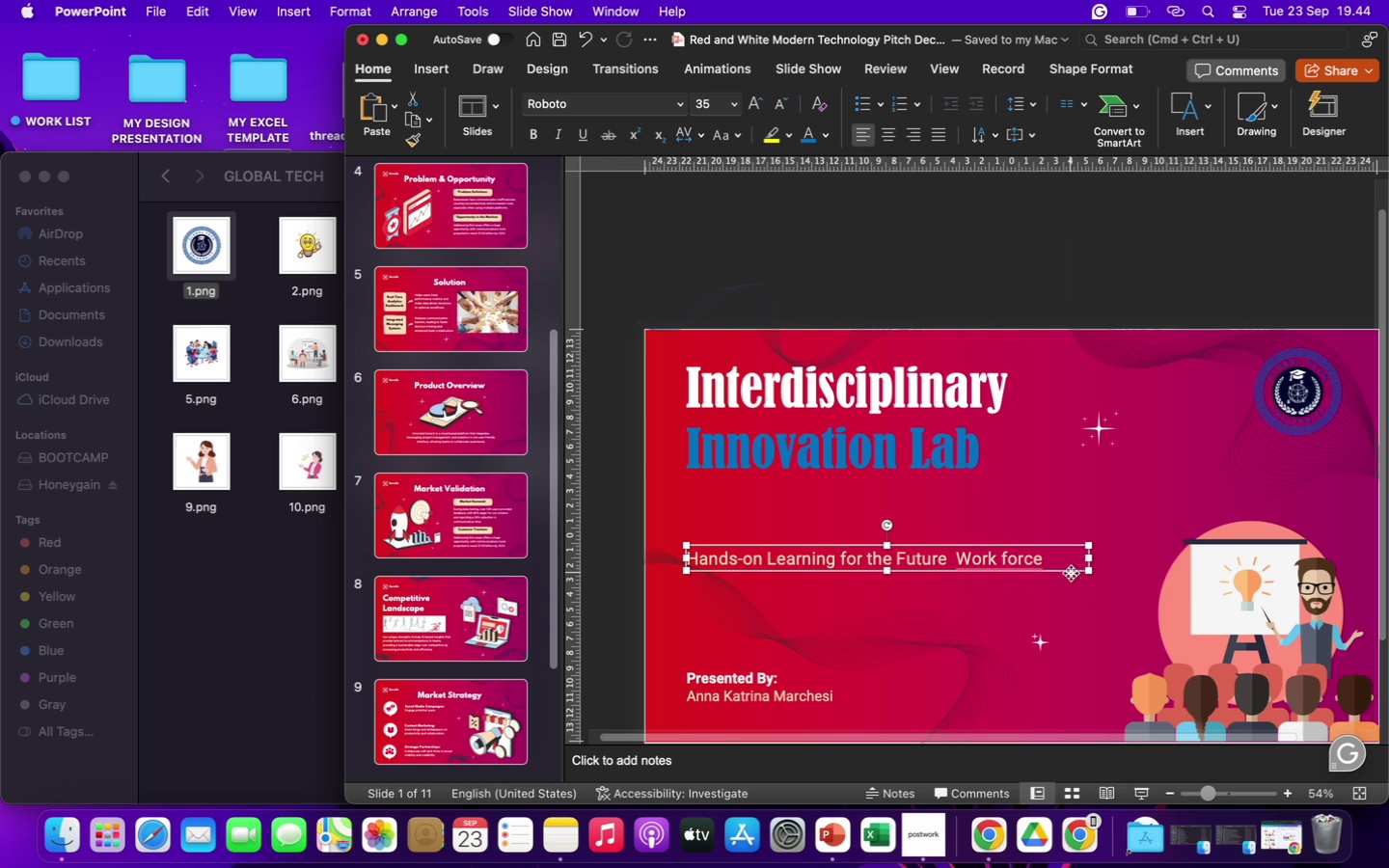 
left_click_drag(start_coordinate=[1071, 573], to_coordinate=[1062, 569])
 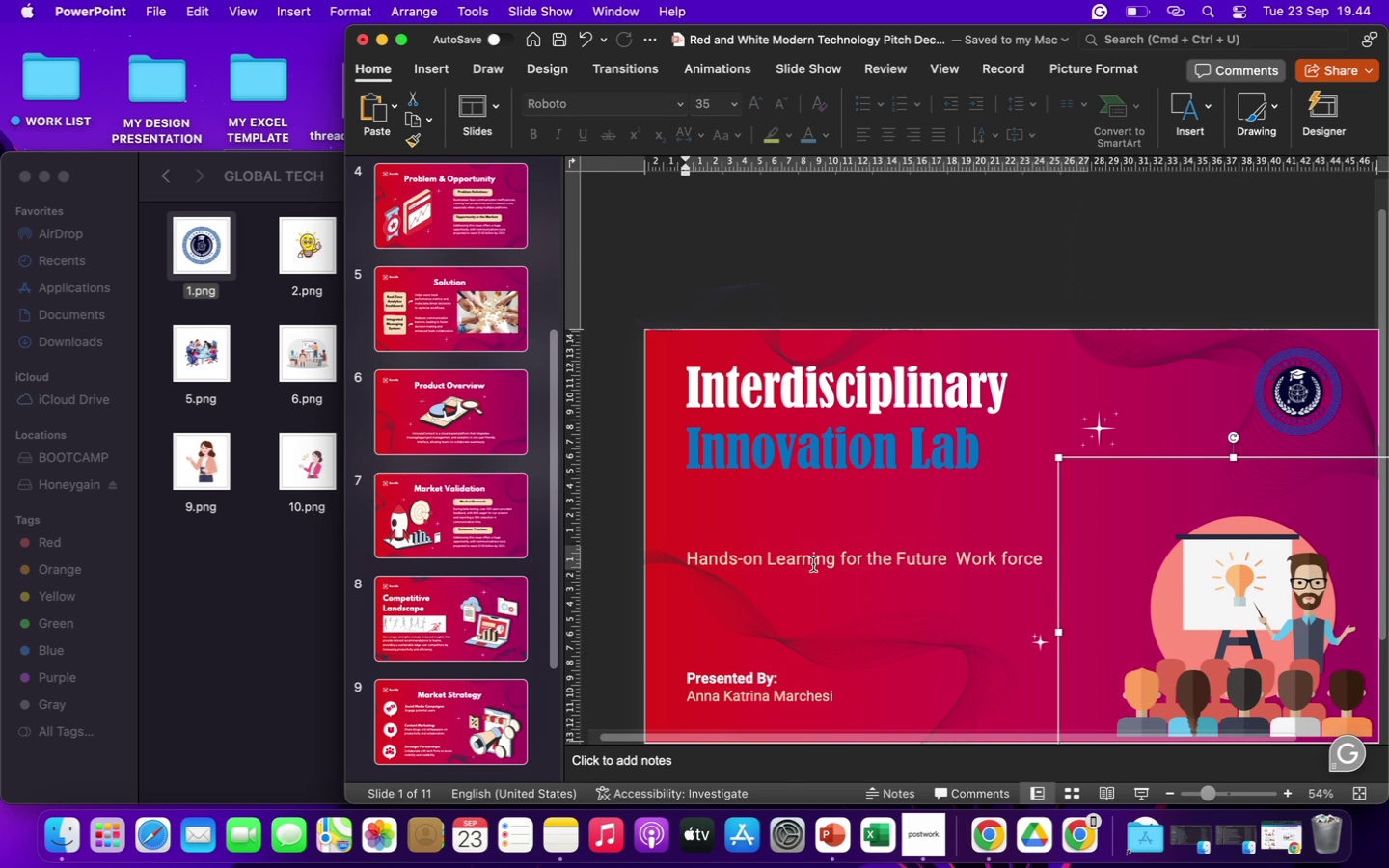 
left_click([813, 564])
 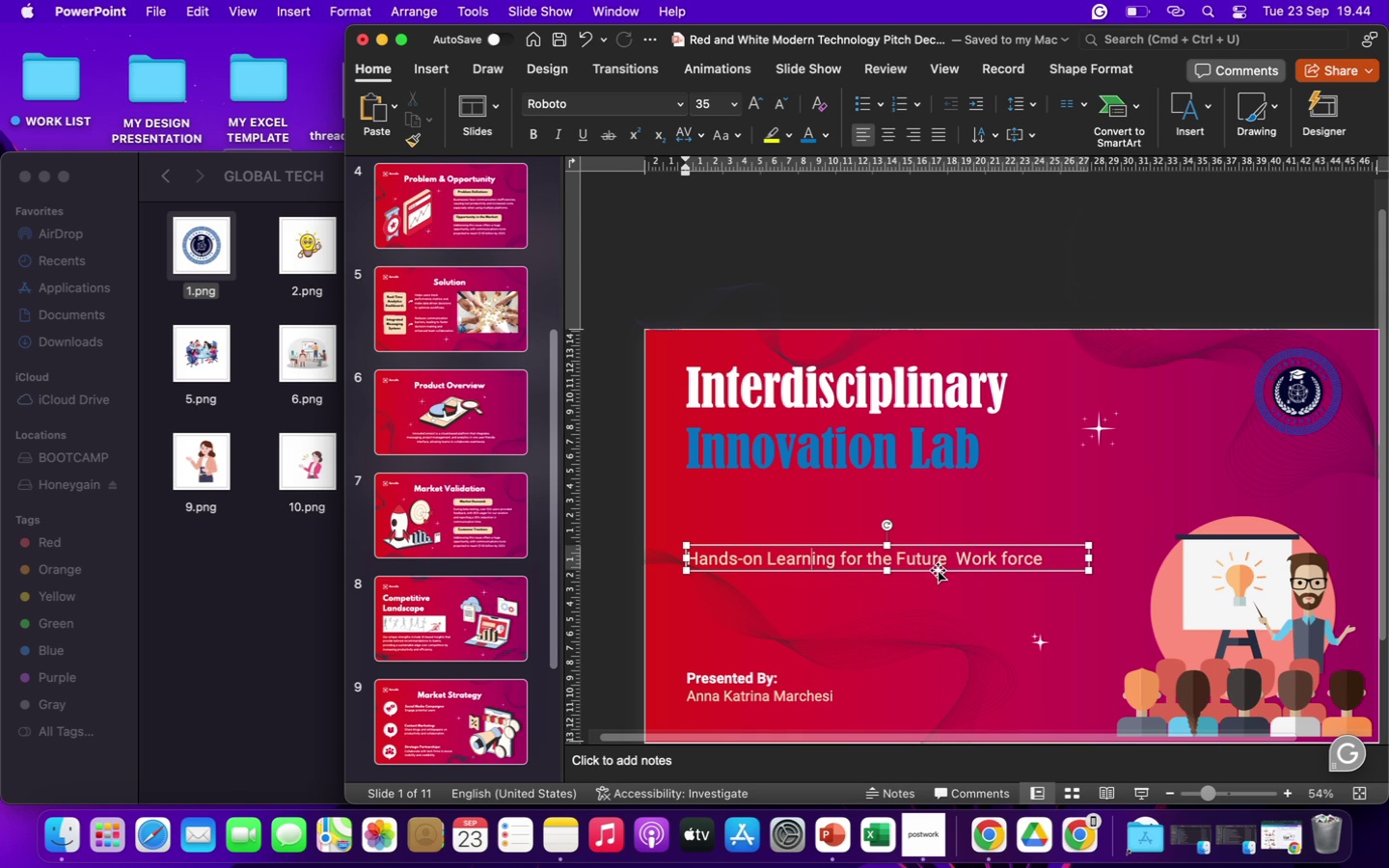 
left_click_drag(start_coordinate=[938, 570], to_coordinate=[937, 554])
 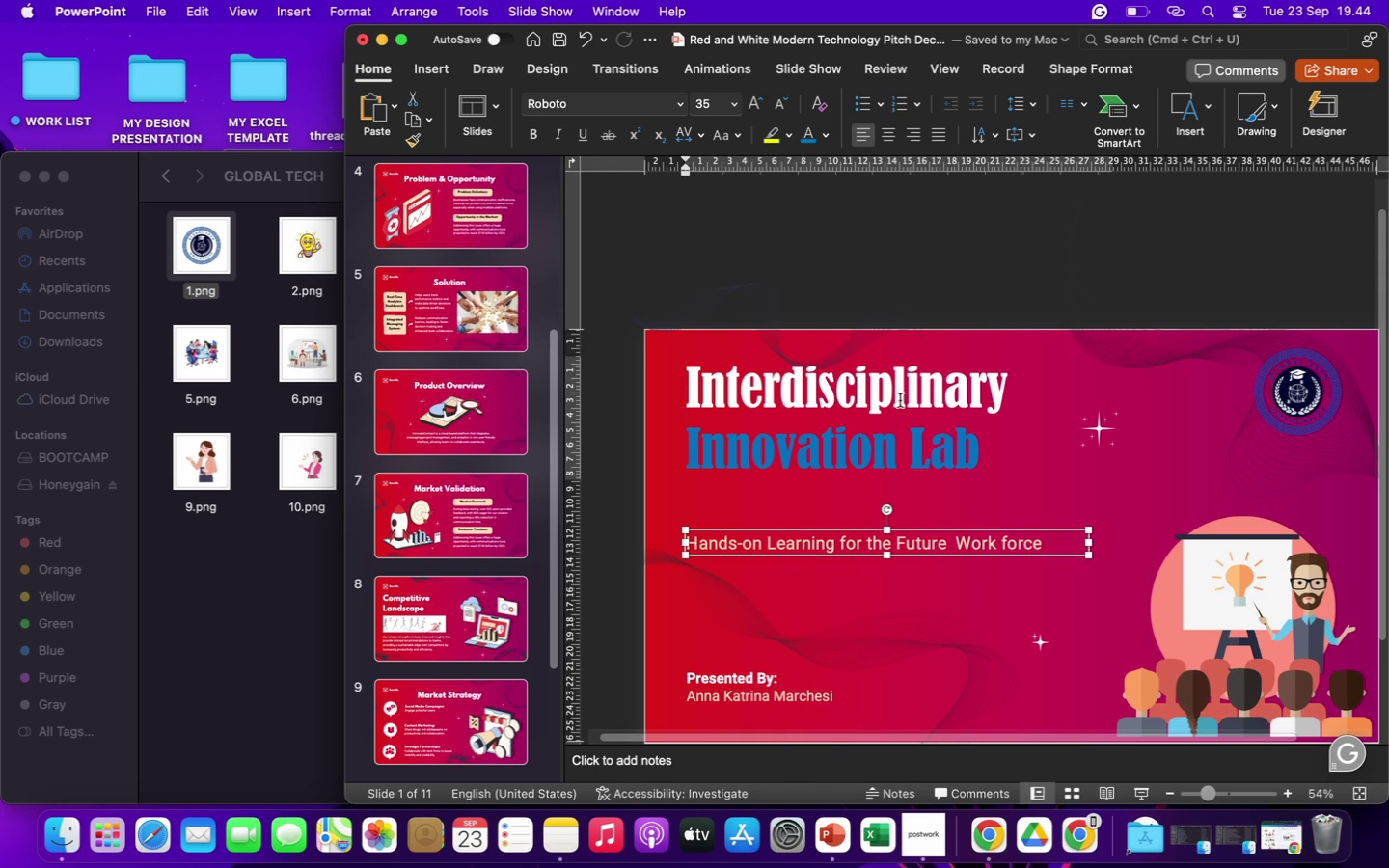 
left_click([900, 400])
 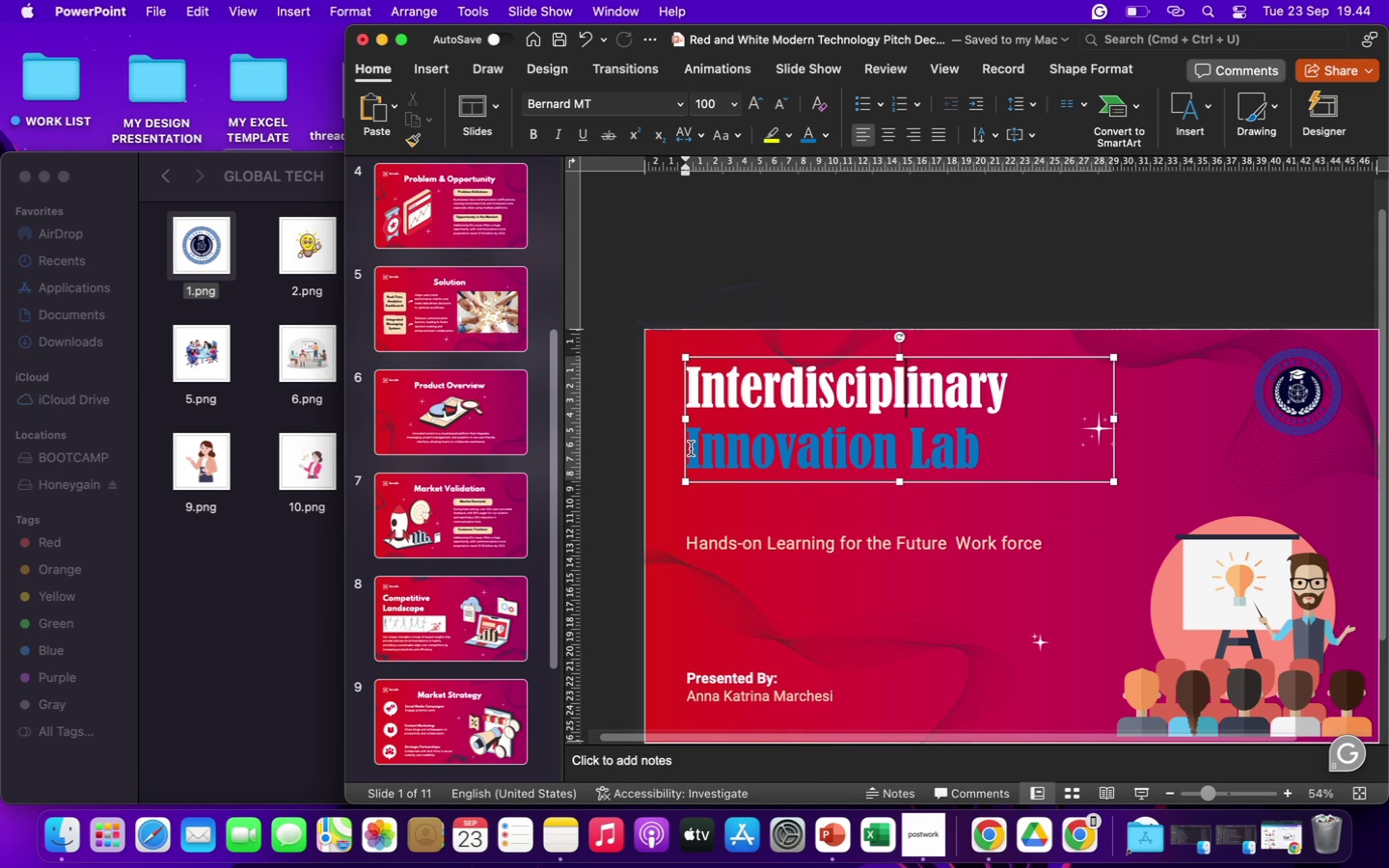 
left_click([691, 448])
 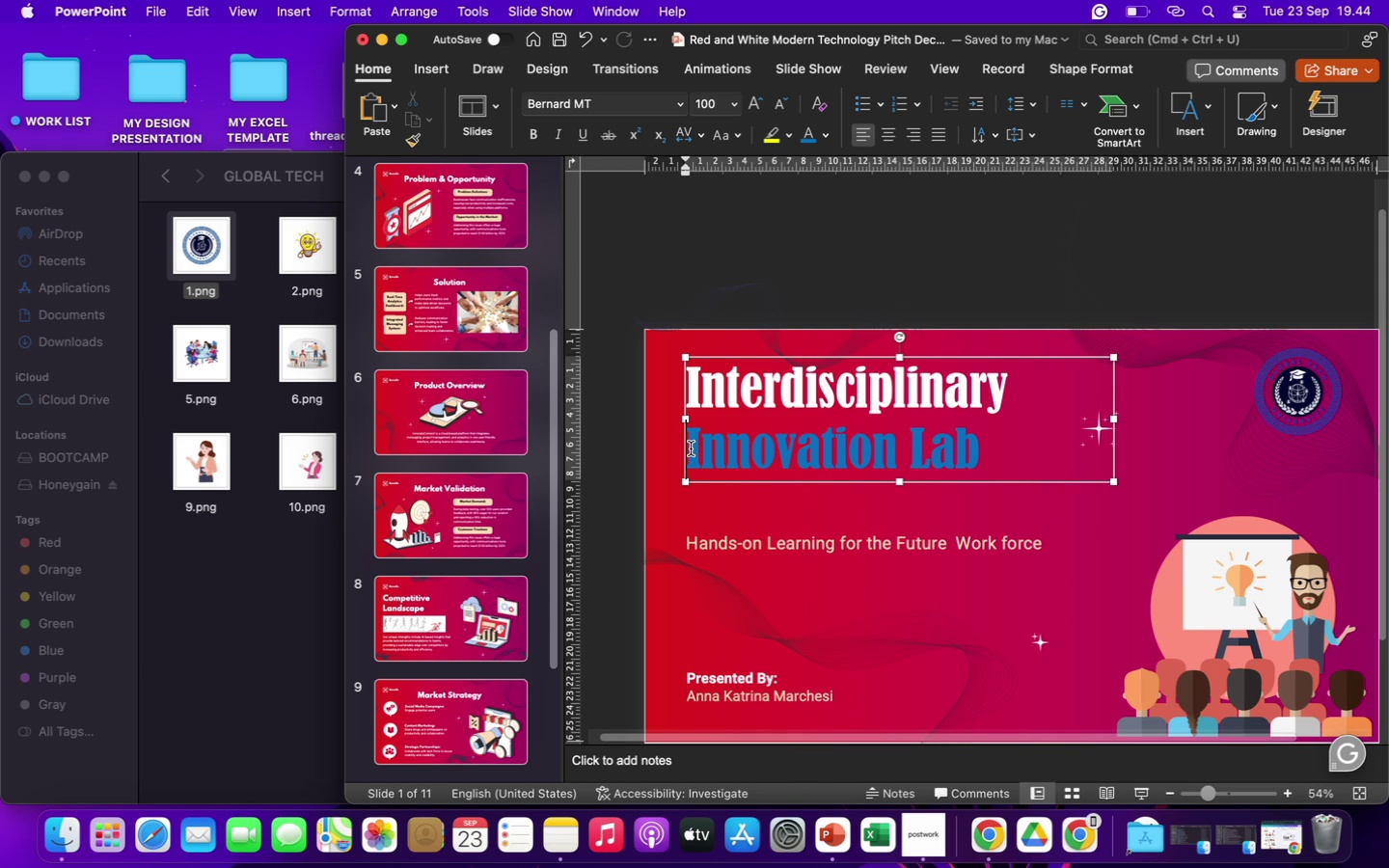 
key(Space)
 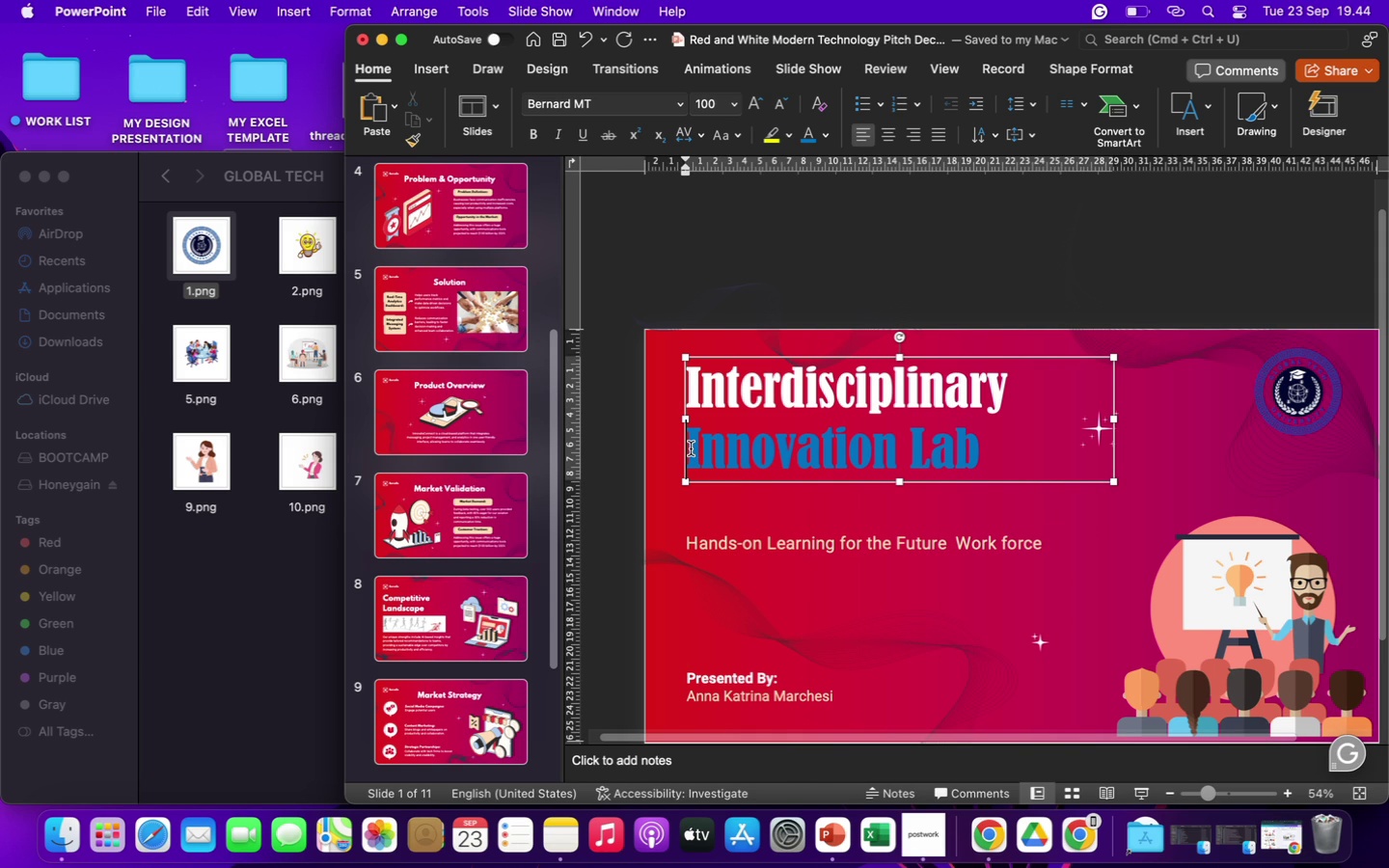 
key(Space)
 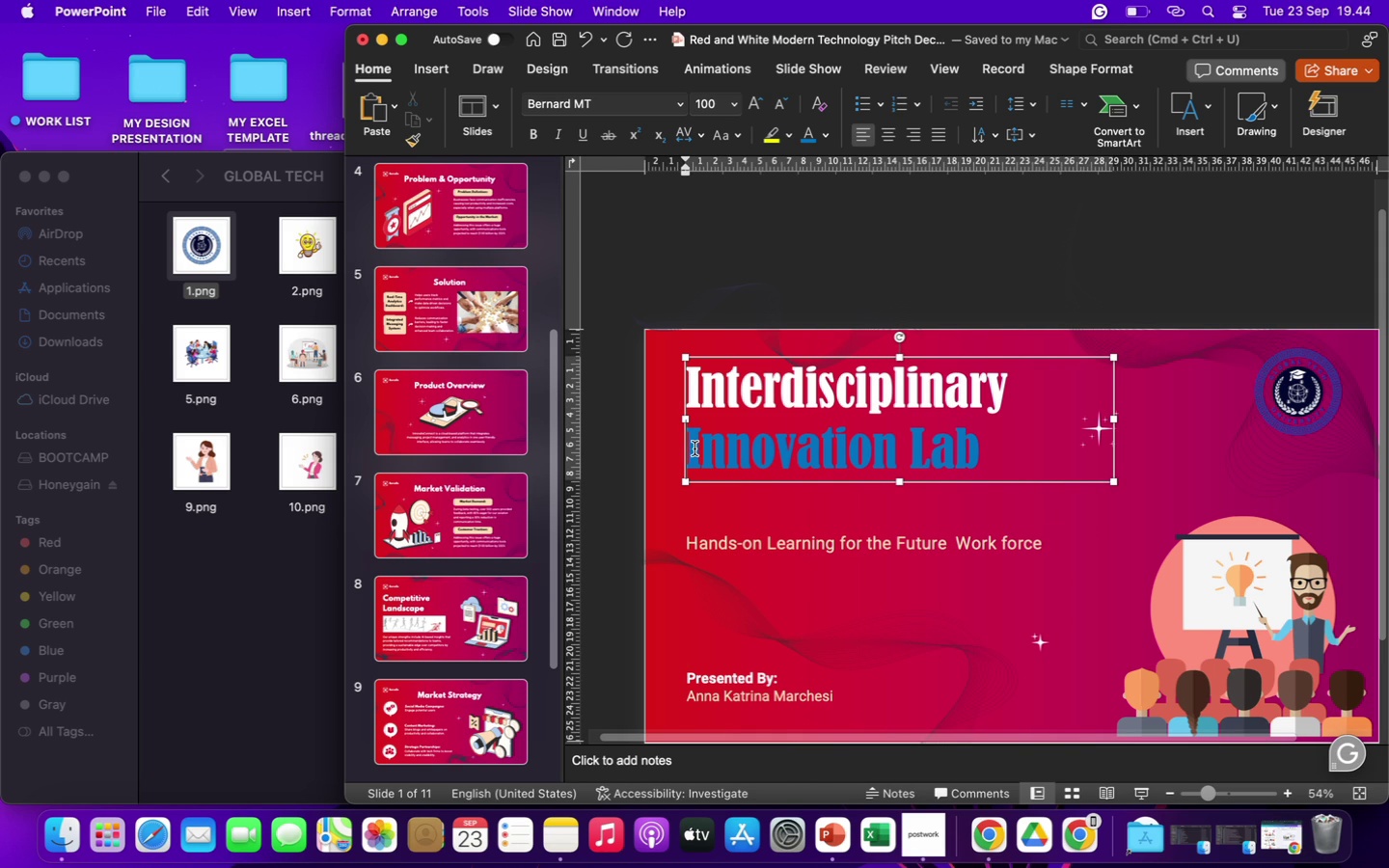 
key(Space)
 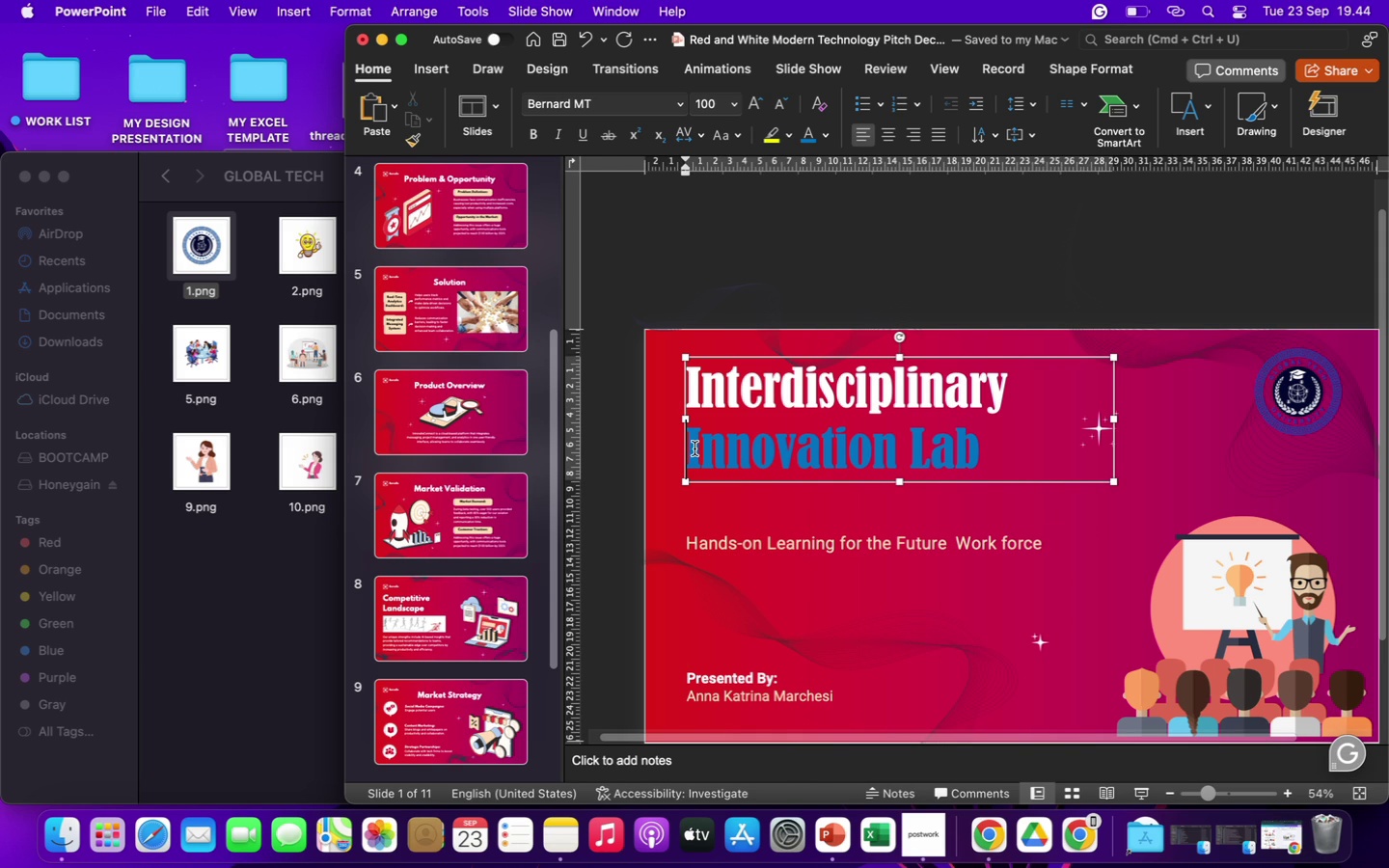 
key(Space)
 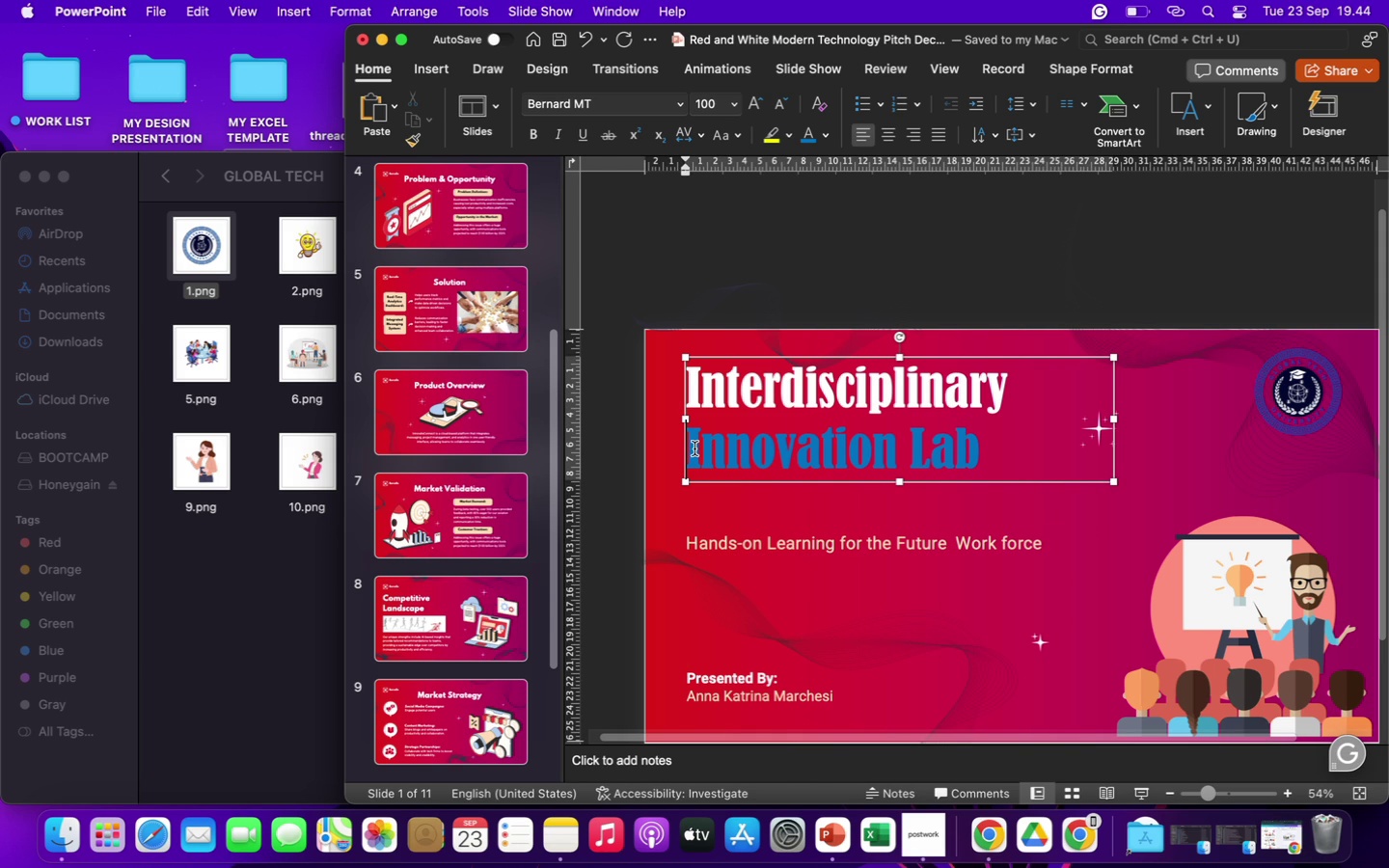 
key(Space)
 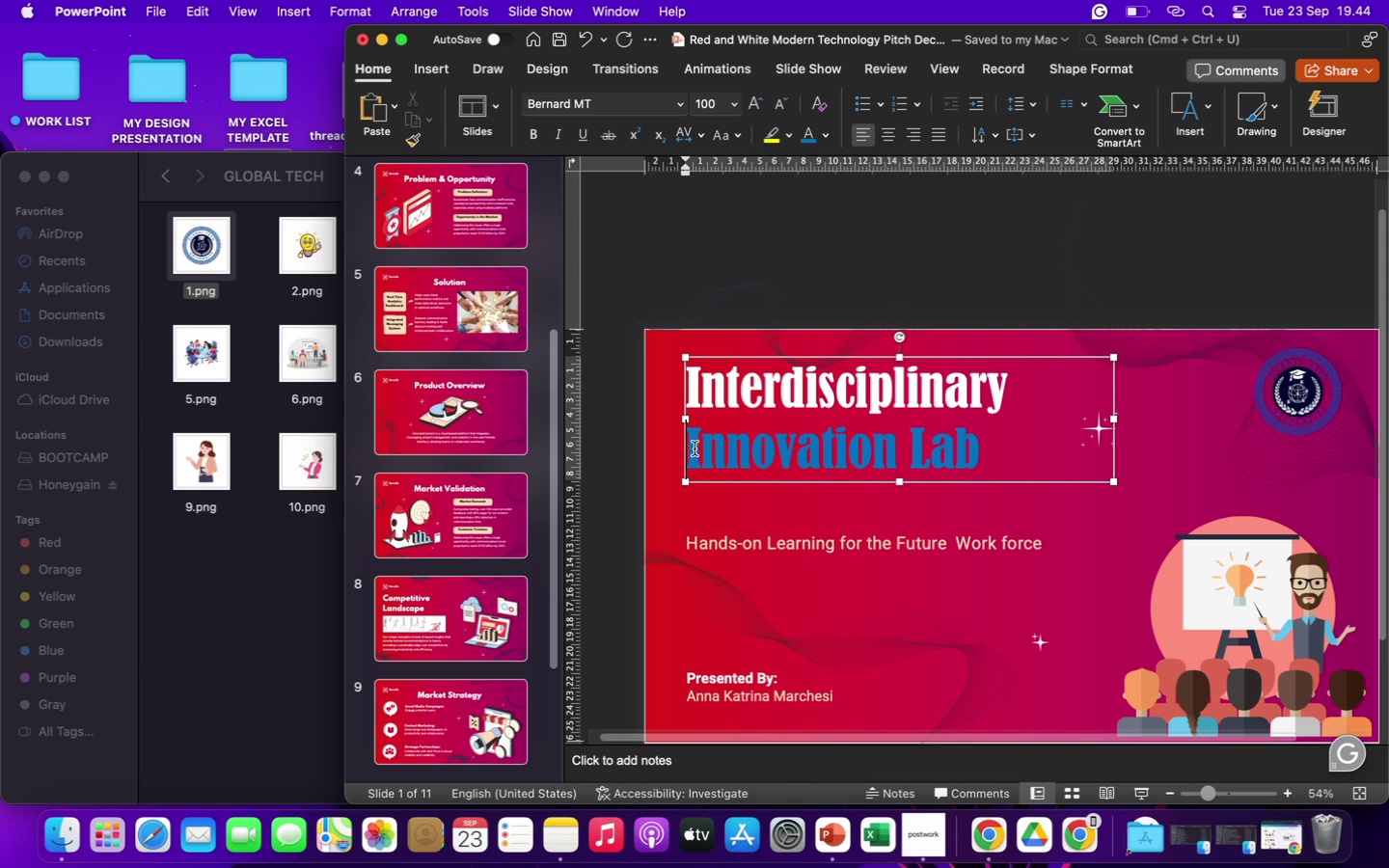 
key(Space)
 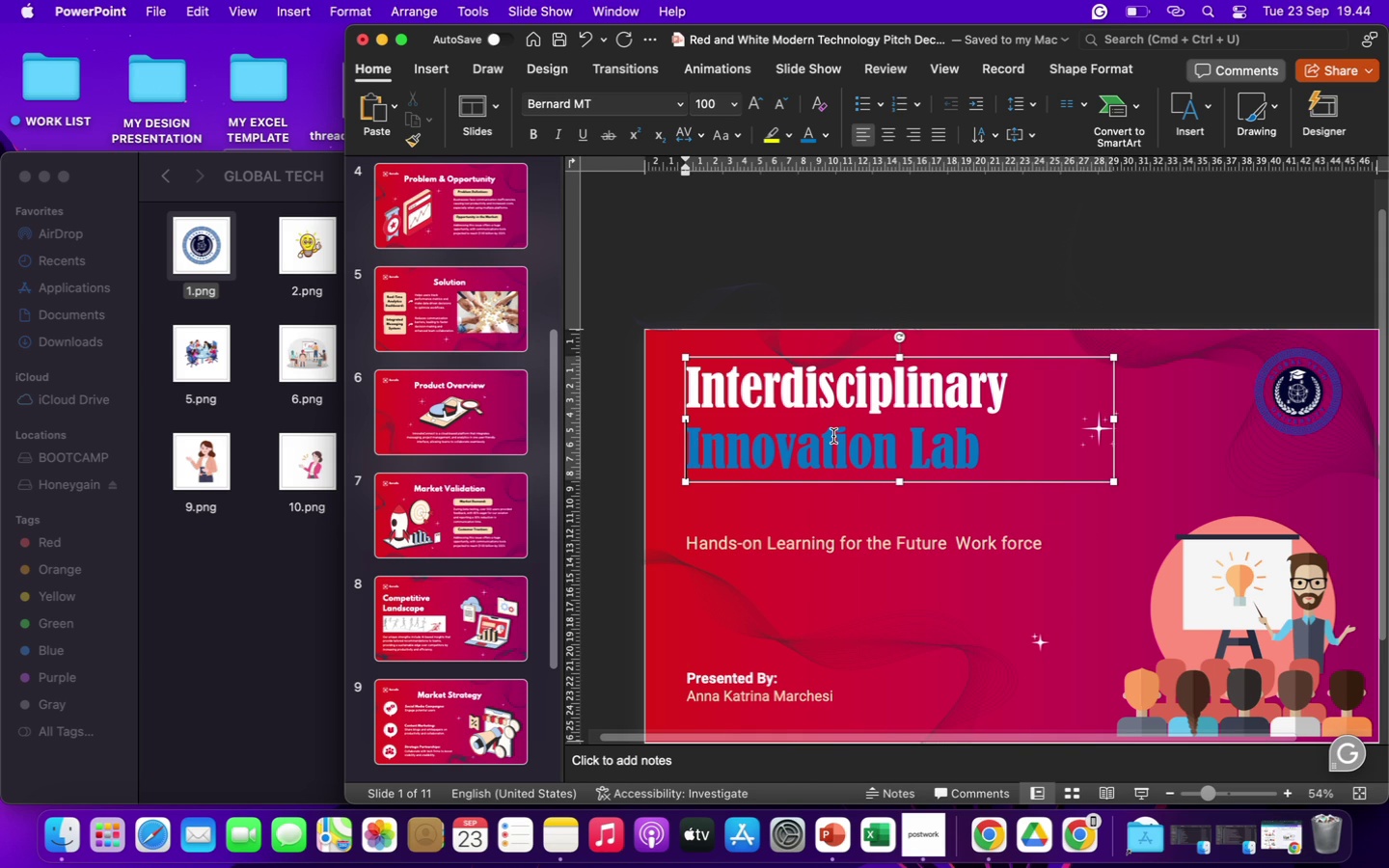 
key(B)
 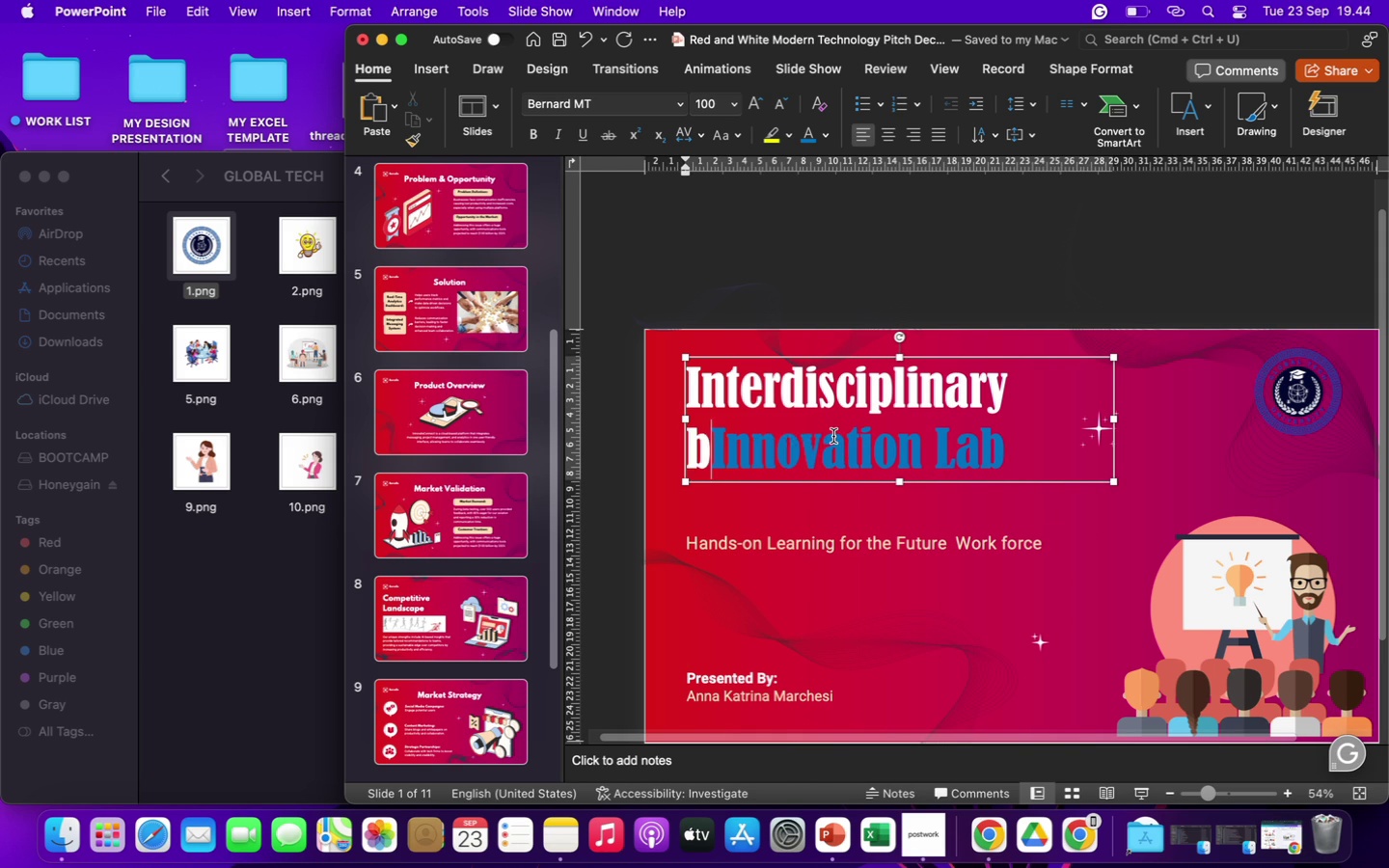 
key(Backspace)
 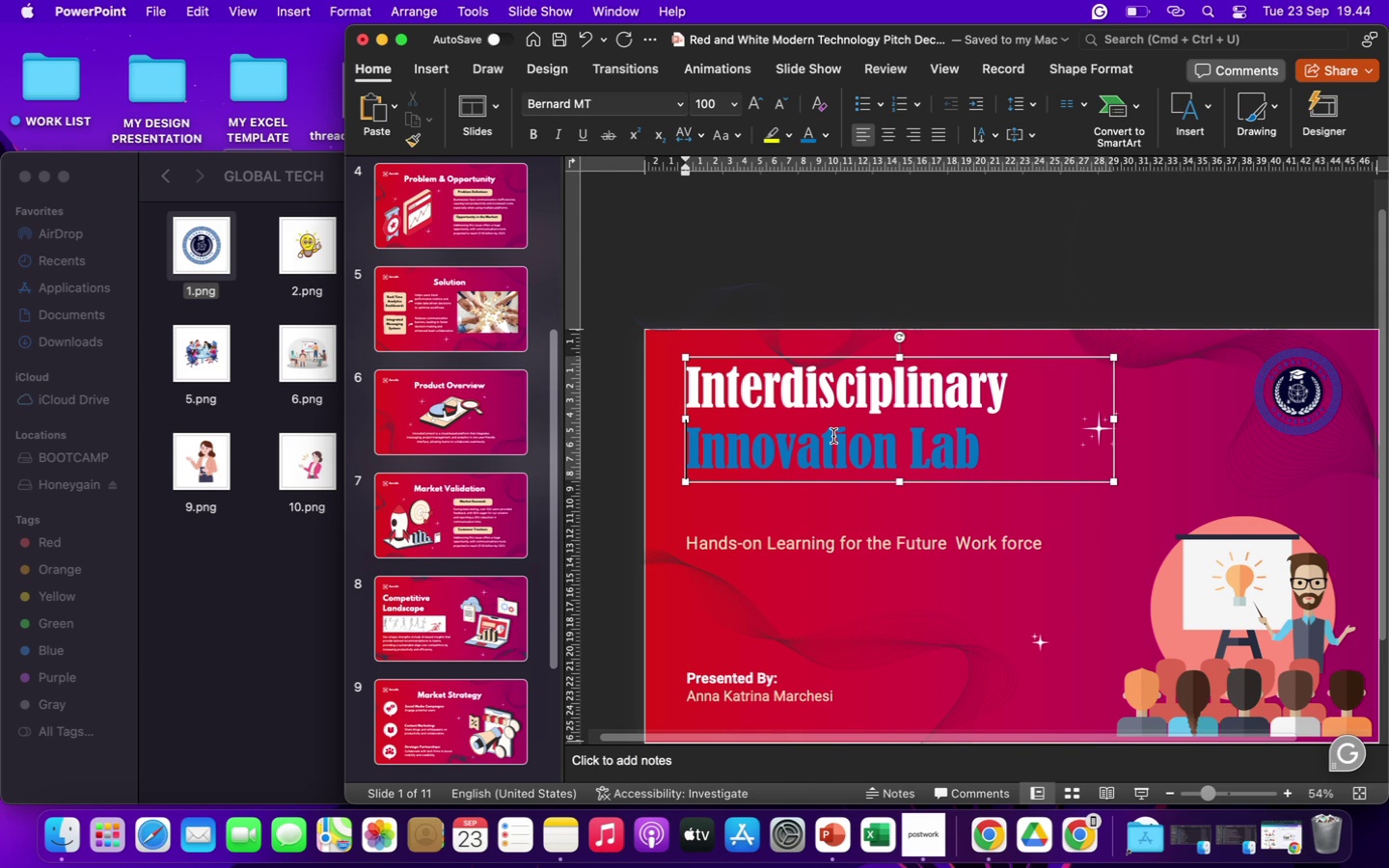 
key(Space)
 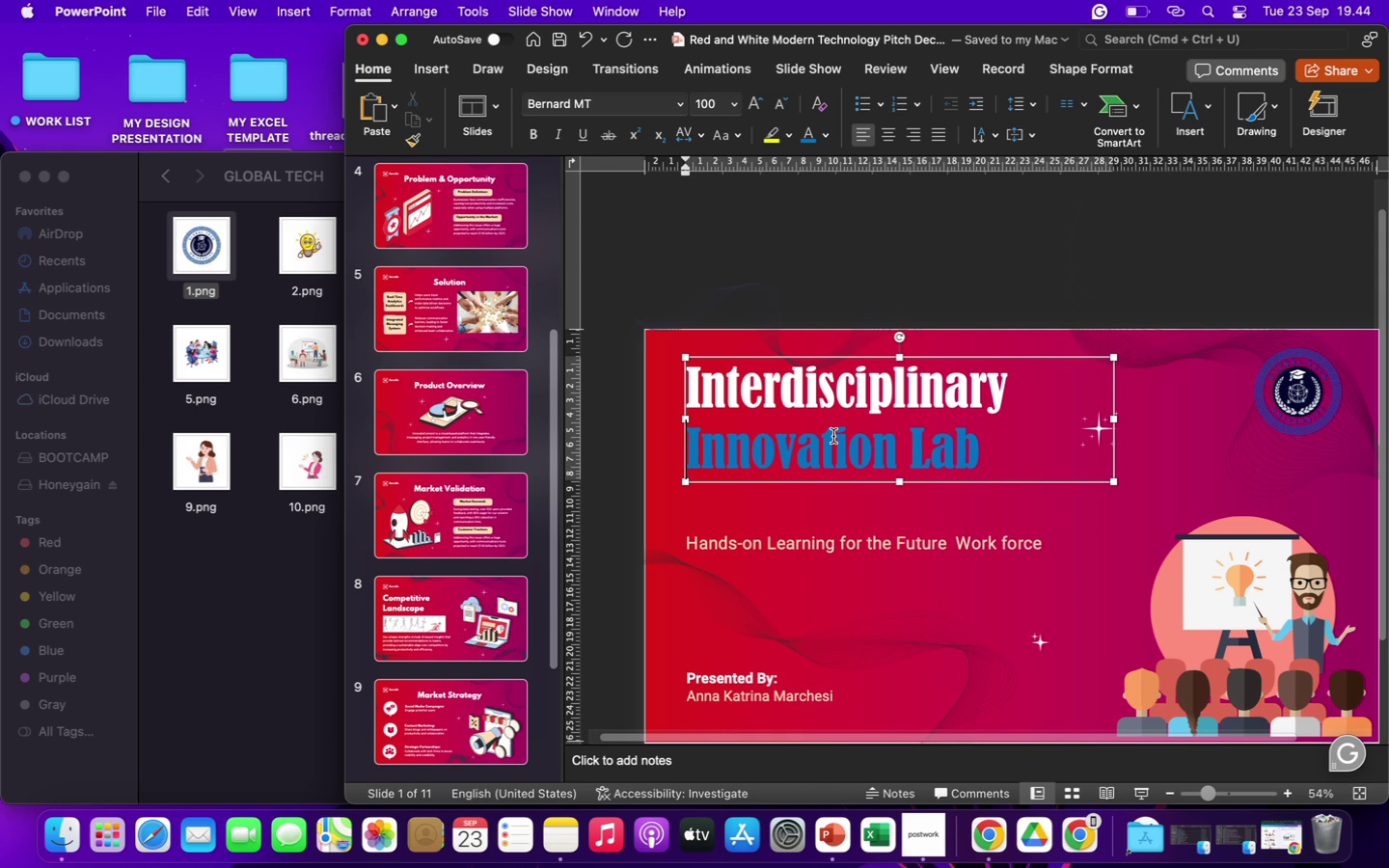 
key(Space)
 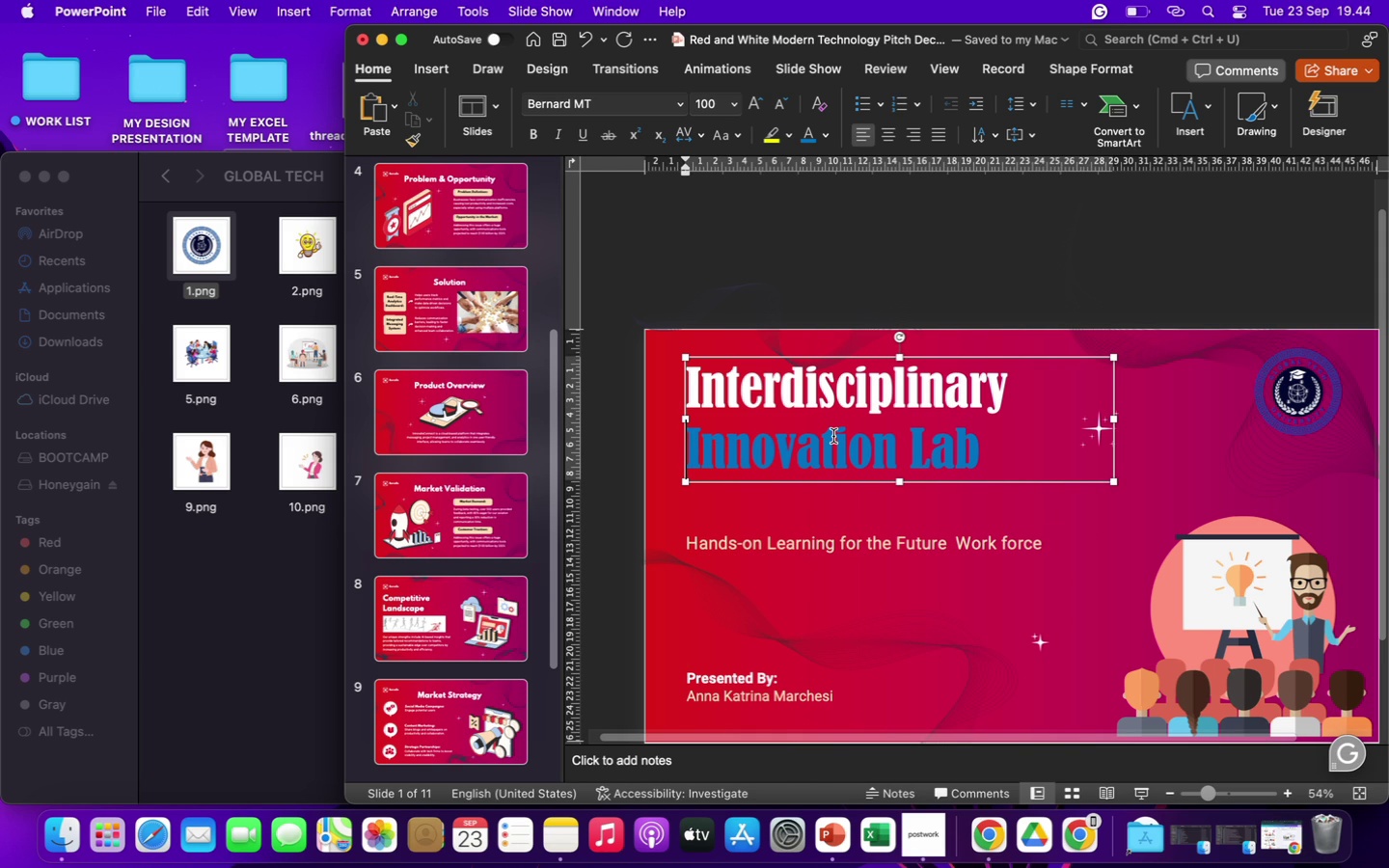 
key(Space)
 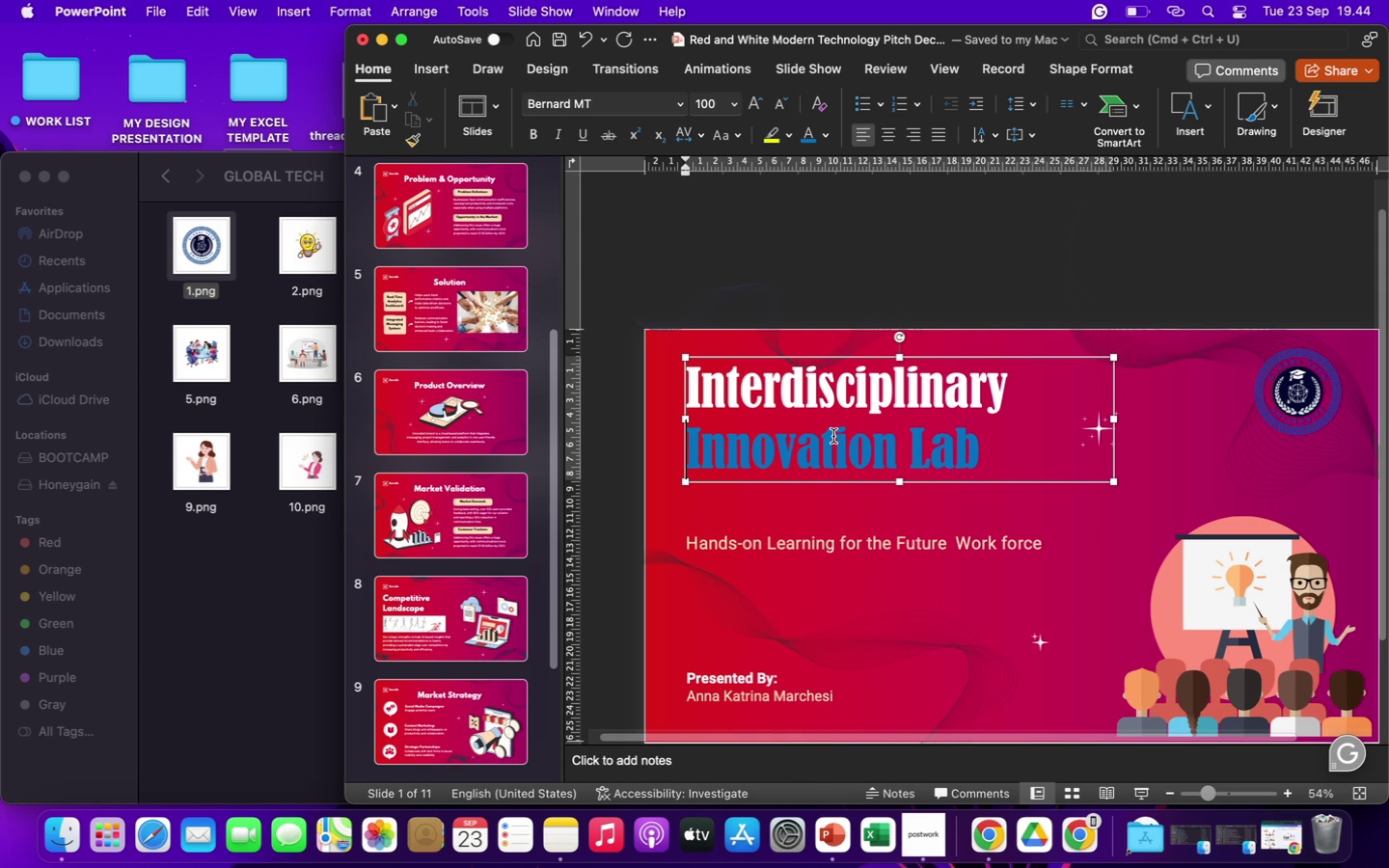 
key(Space)
 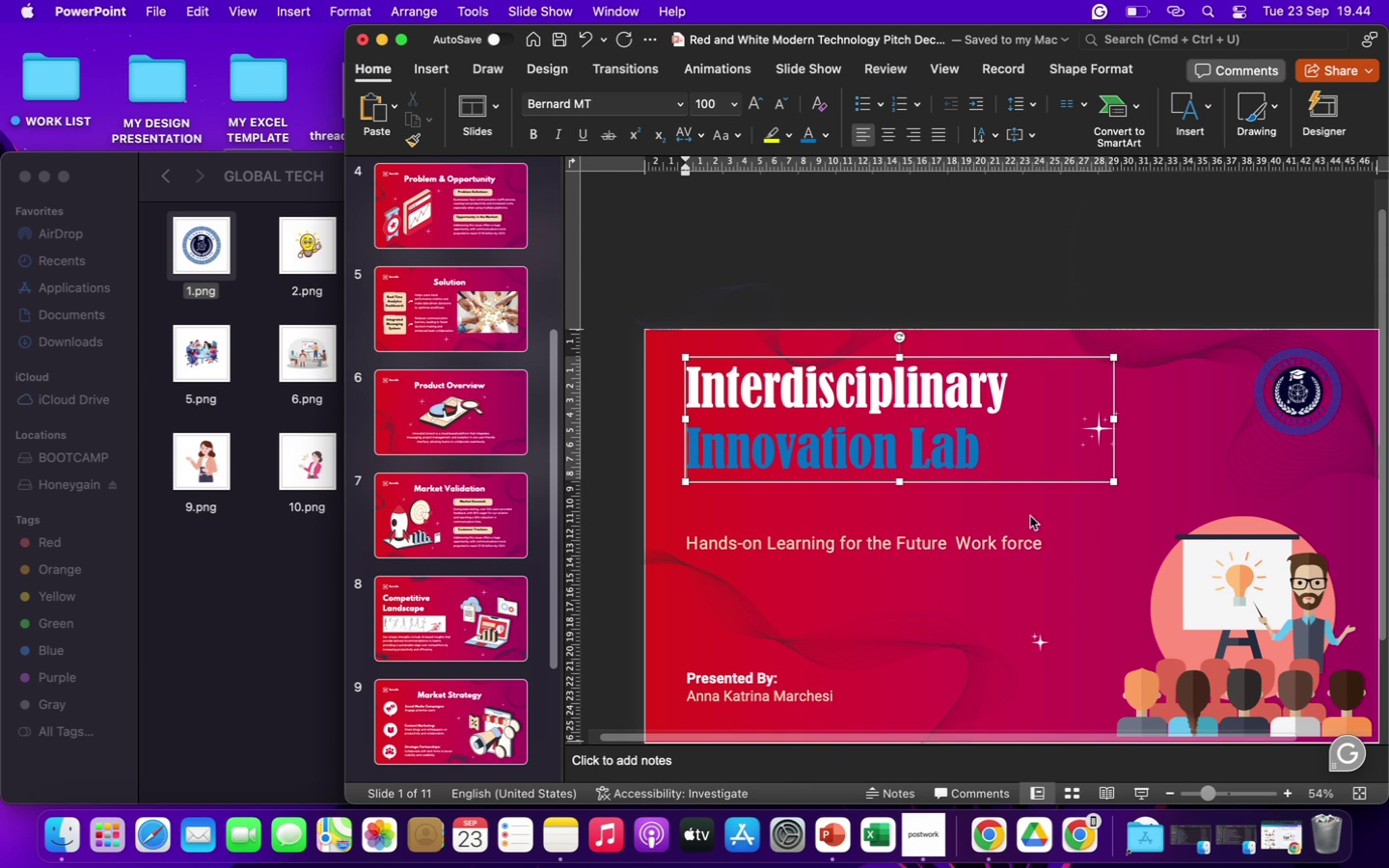 
left_click([1077, 503])
 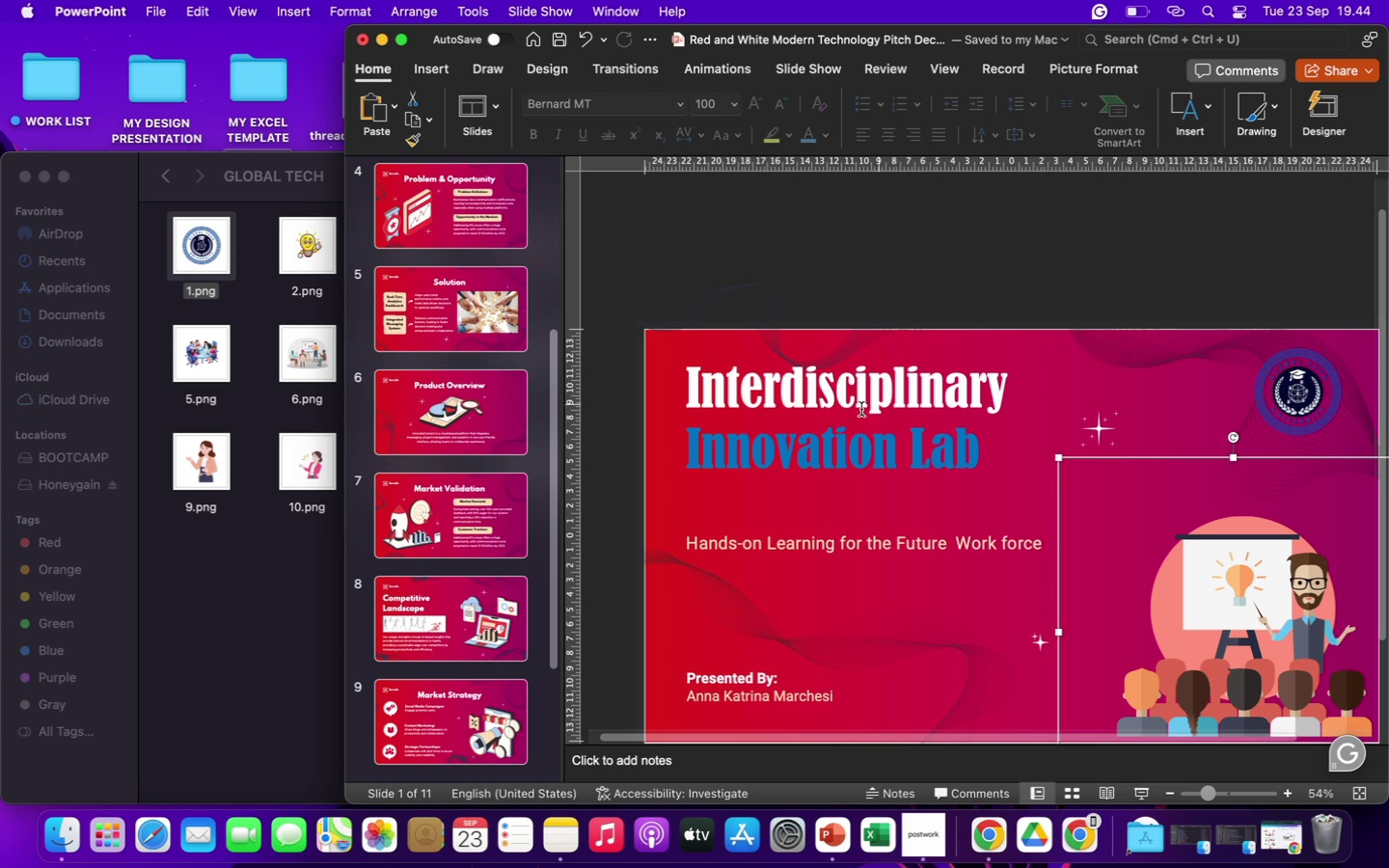 
wait(5.45)
 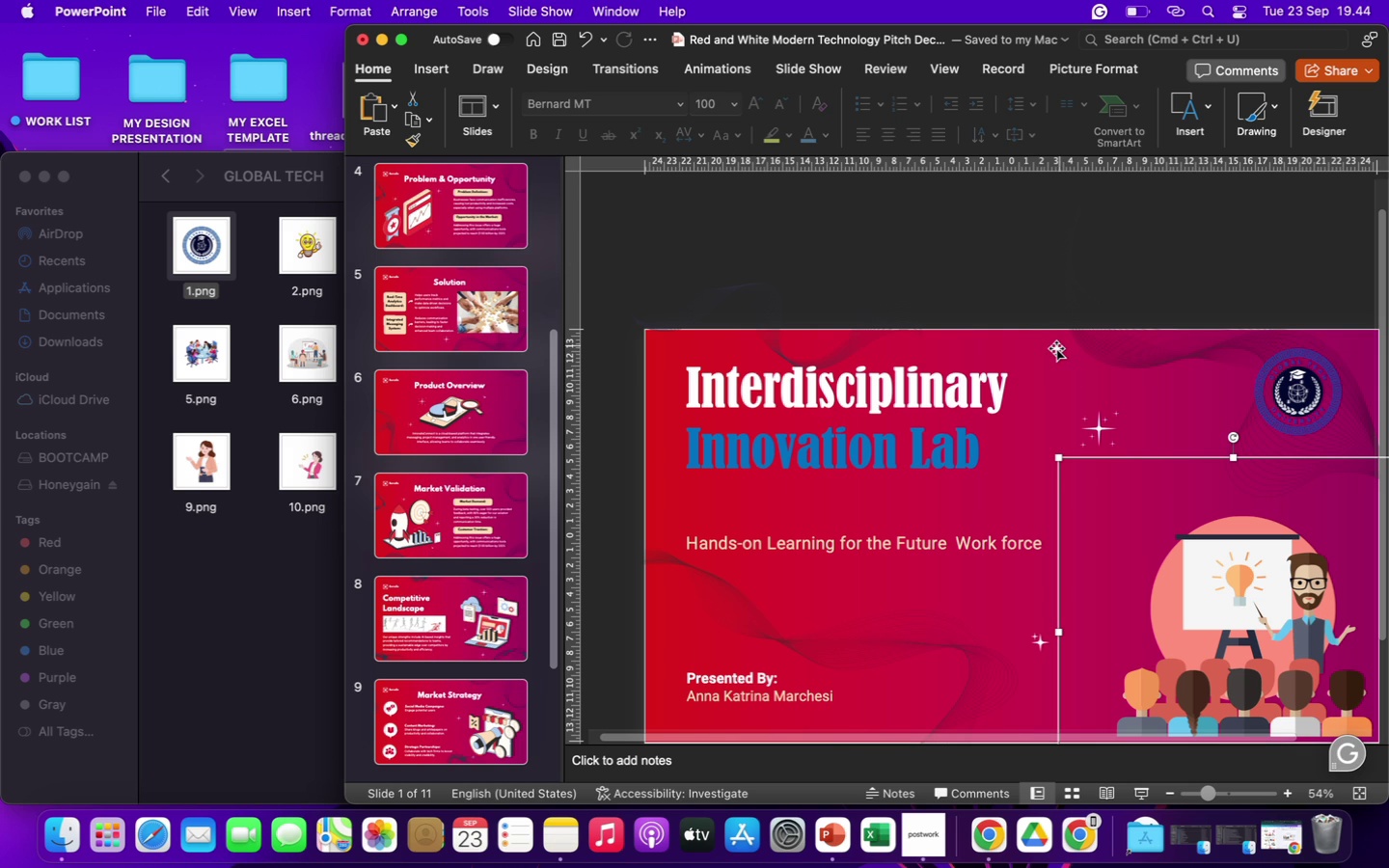 
left_click([769, 402])
 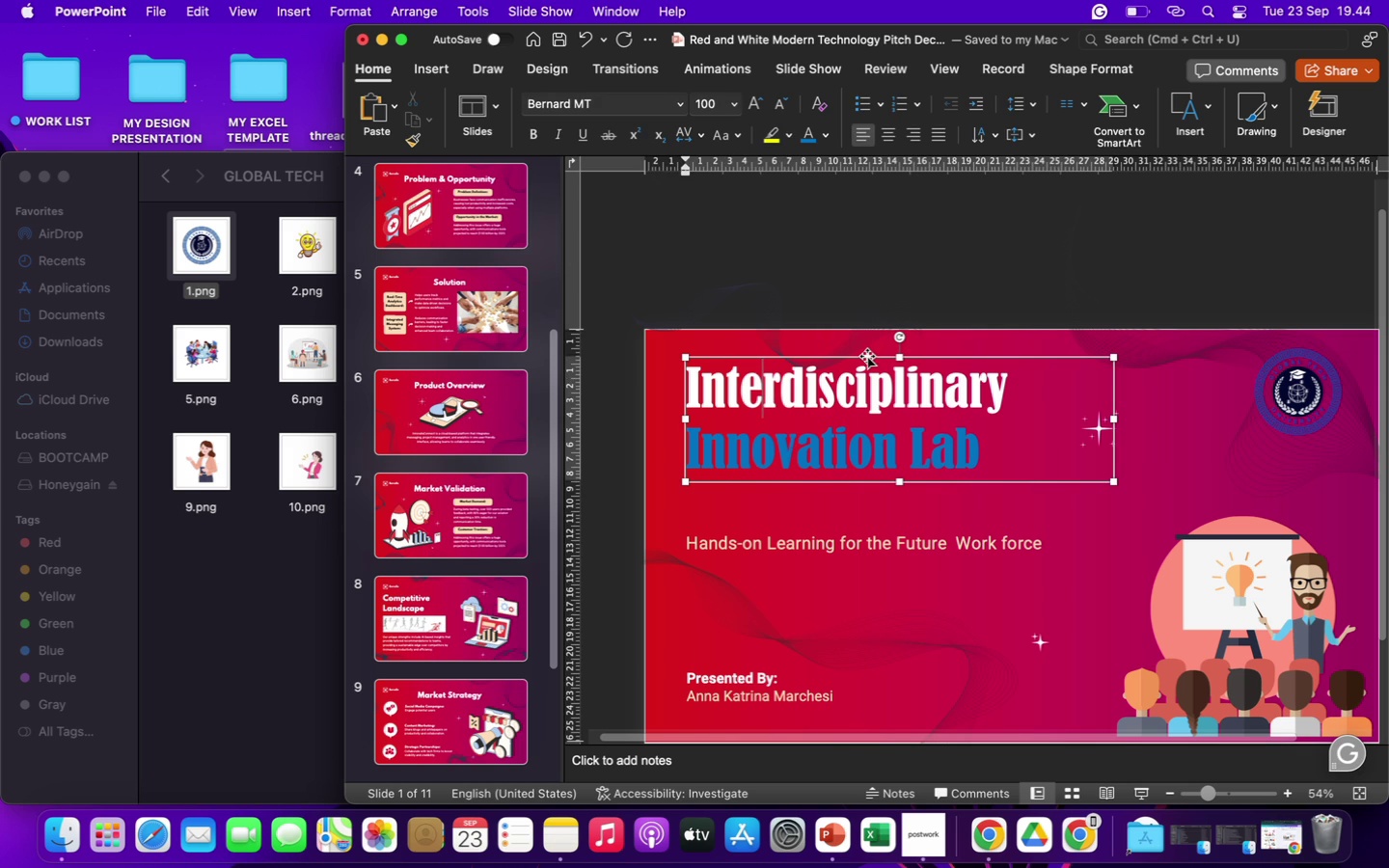 
left_click([867, 356])
 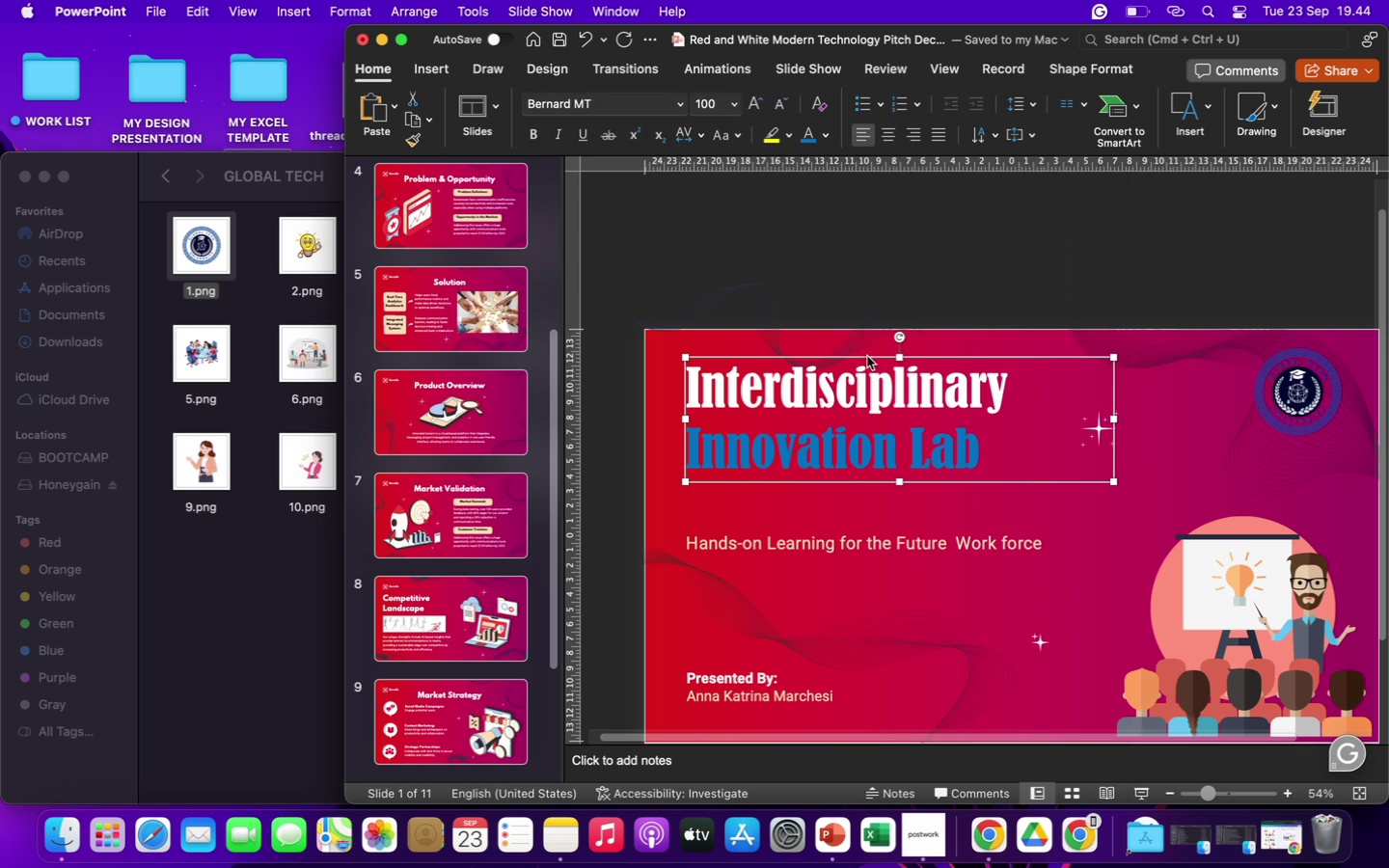 
right_click([867, 356])
 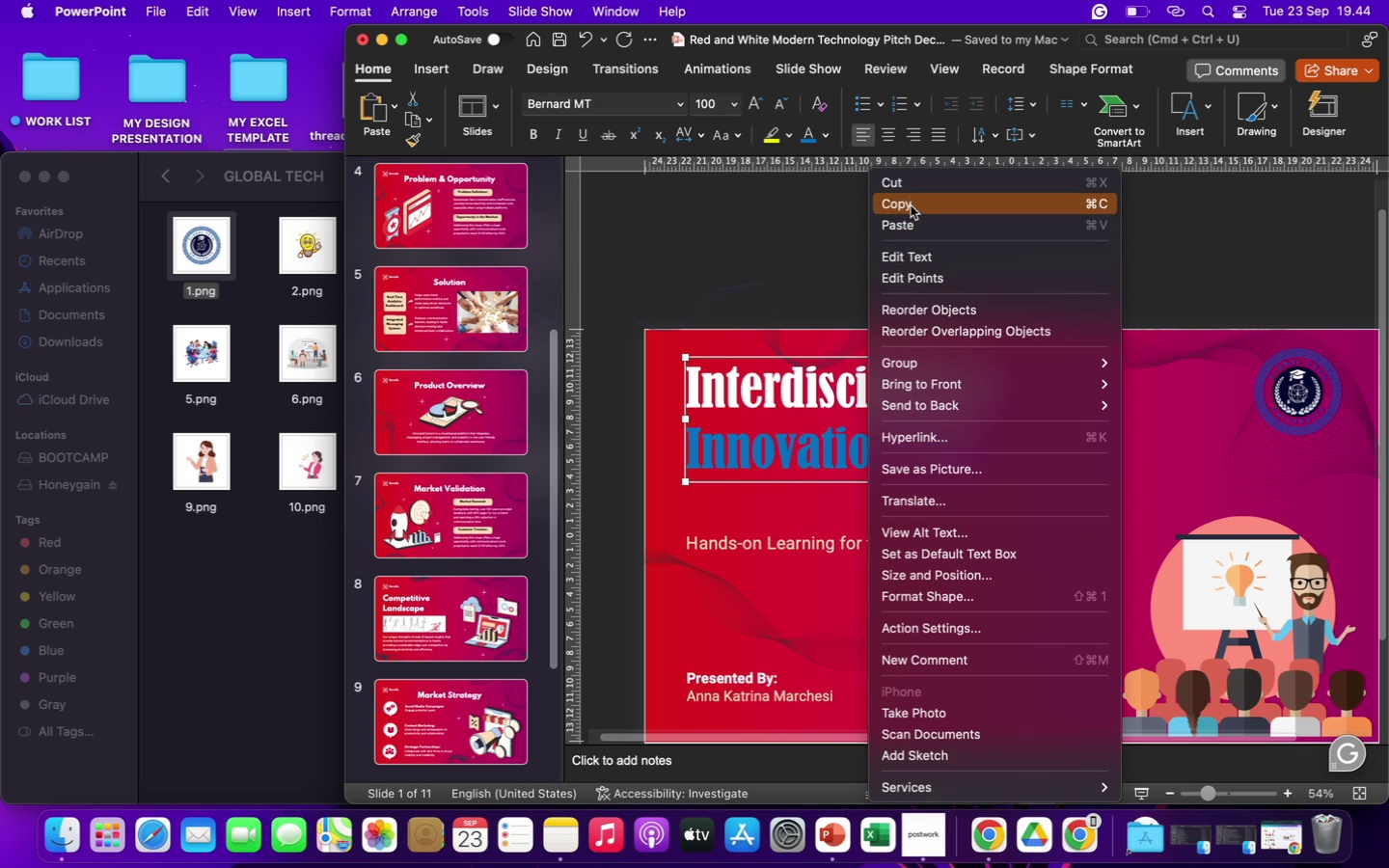 
left_click([910, 204])
 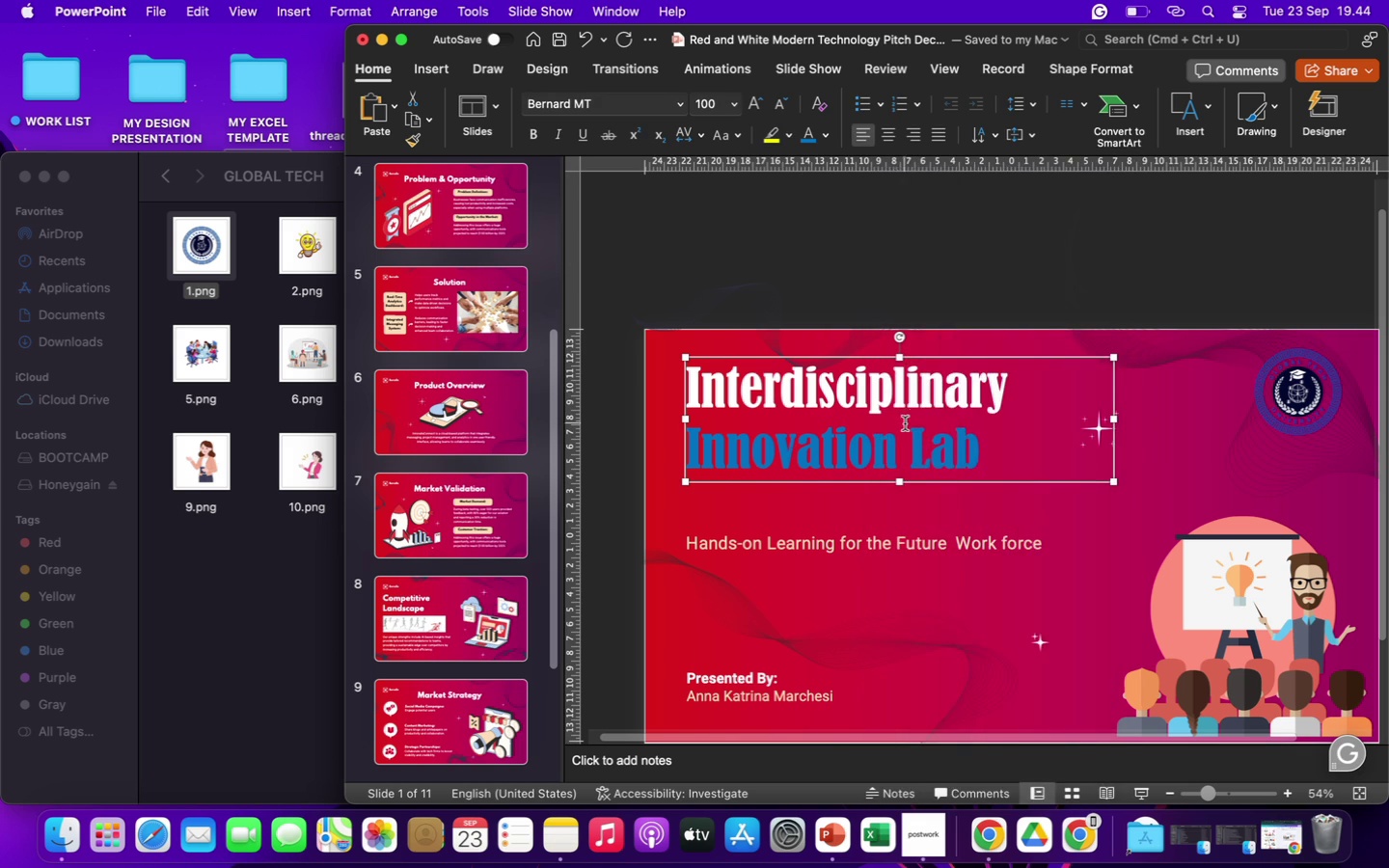 
right_click([905, 423])
 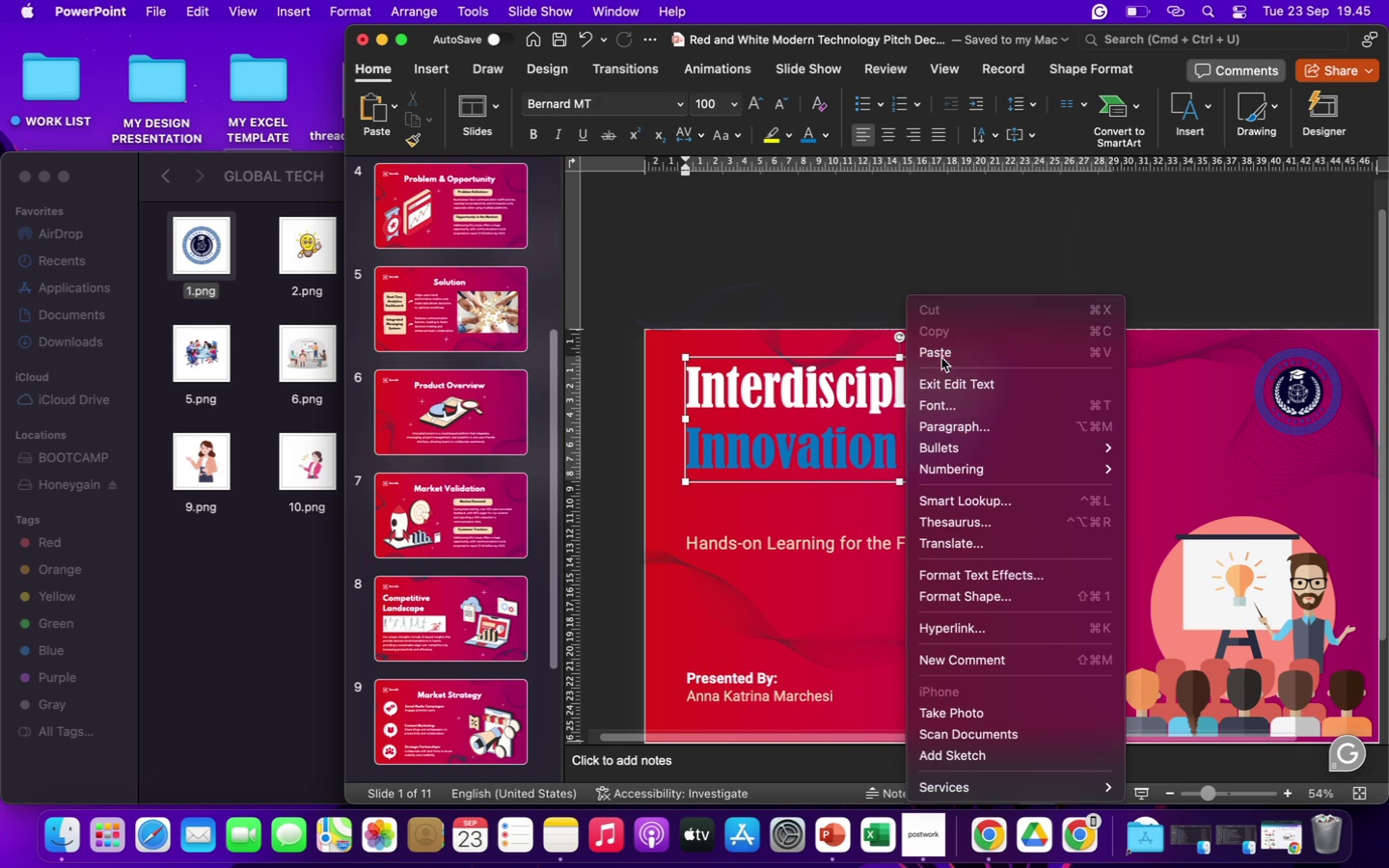 
left_click([941, 358])
 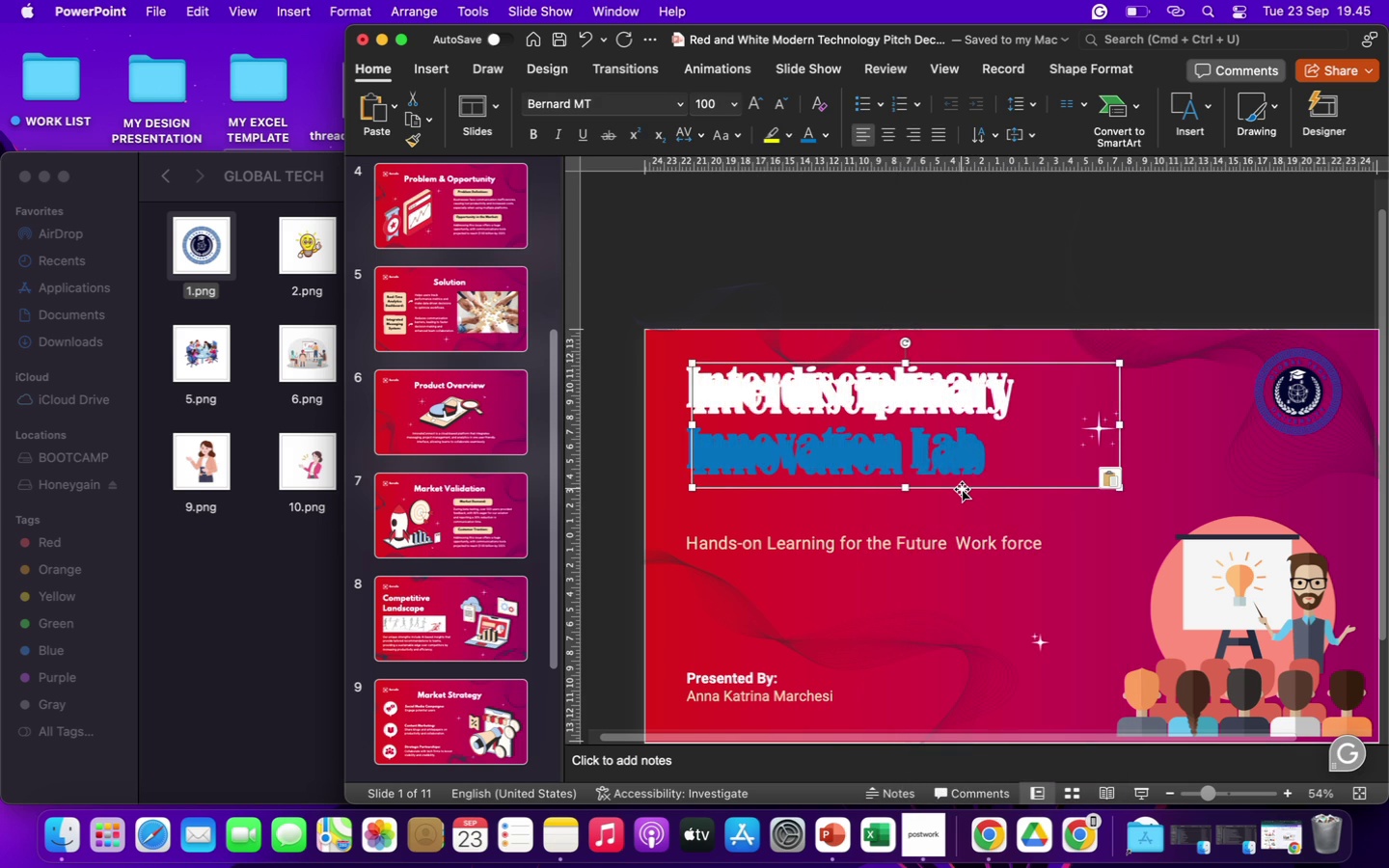 
left_click_drag(start_coordinate=[961, 489], to_coordinate=[980, 639])
 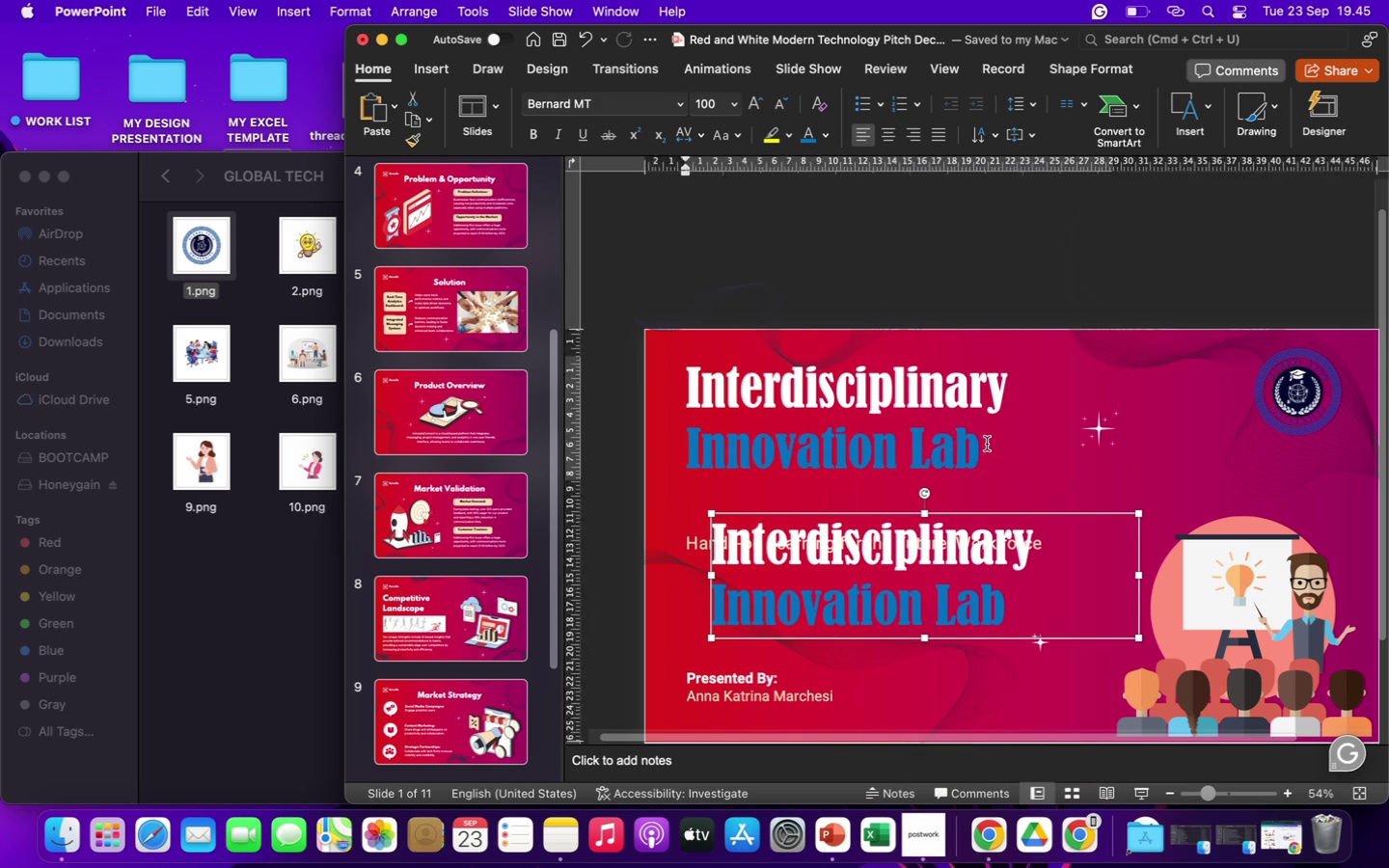 
left_click([987, 444])
 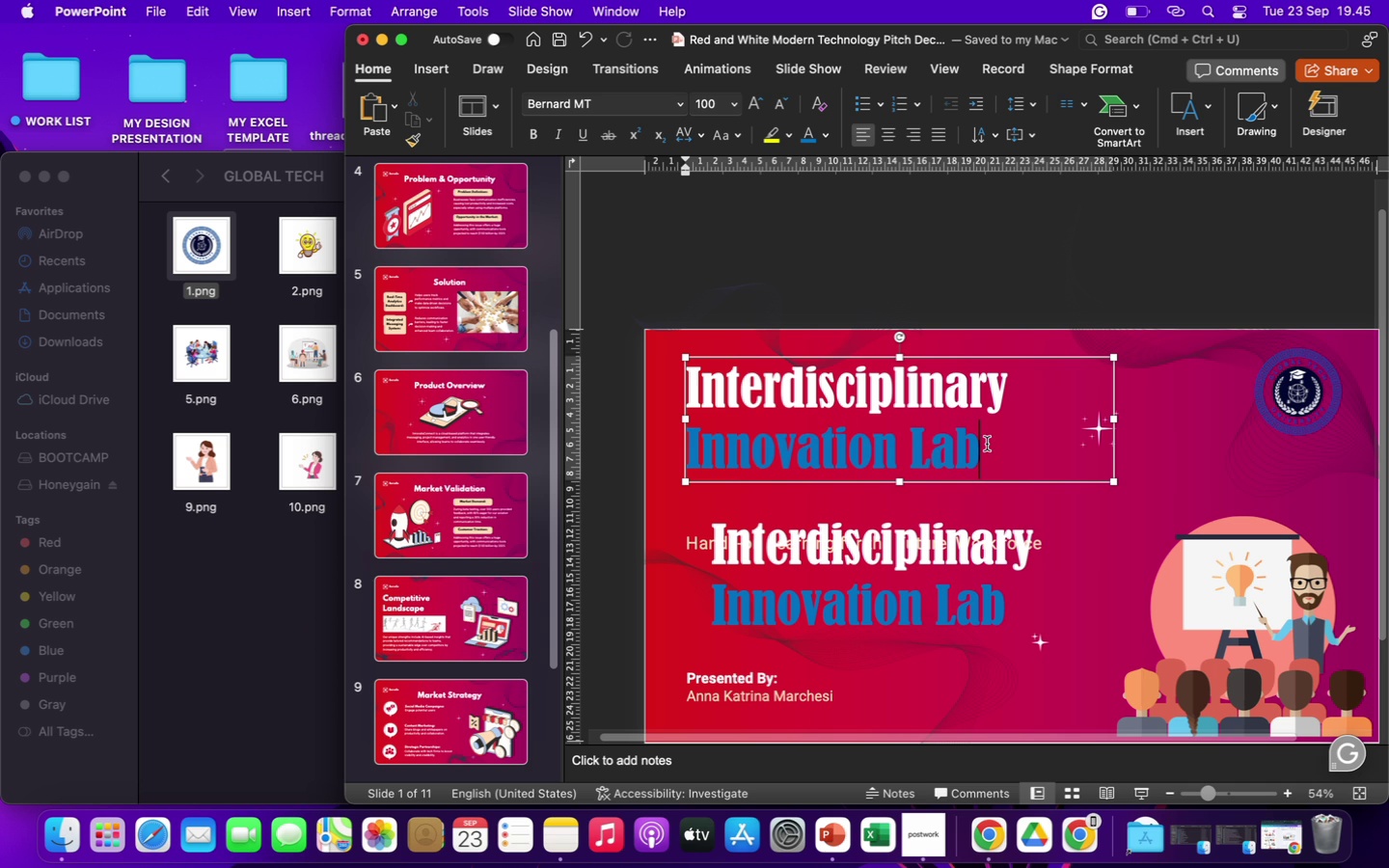 
left_click_drag(start_coordinate=[987, 444], to_coordinate=[743, 462])
 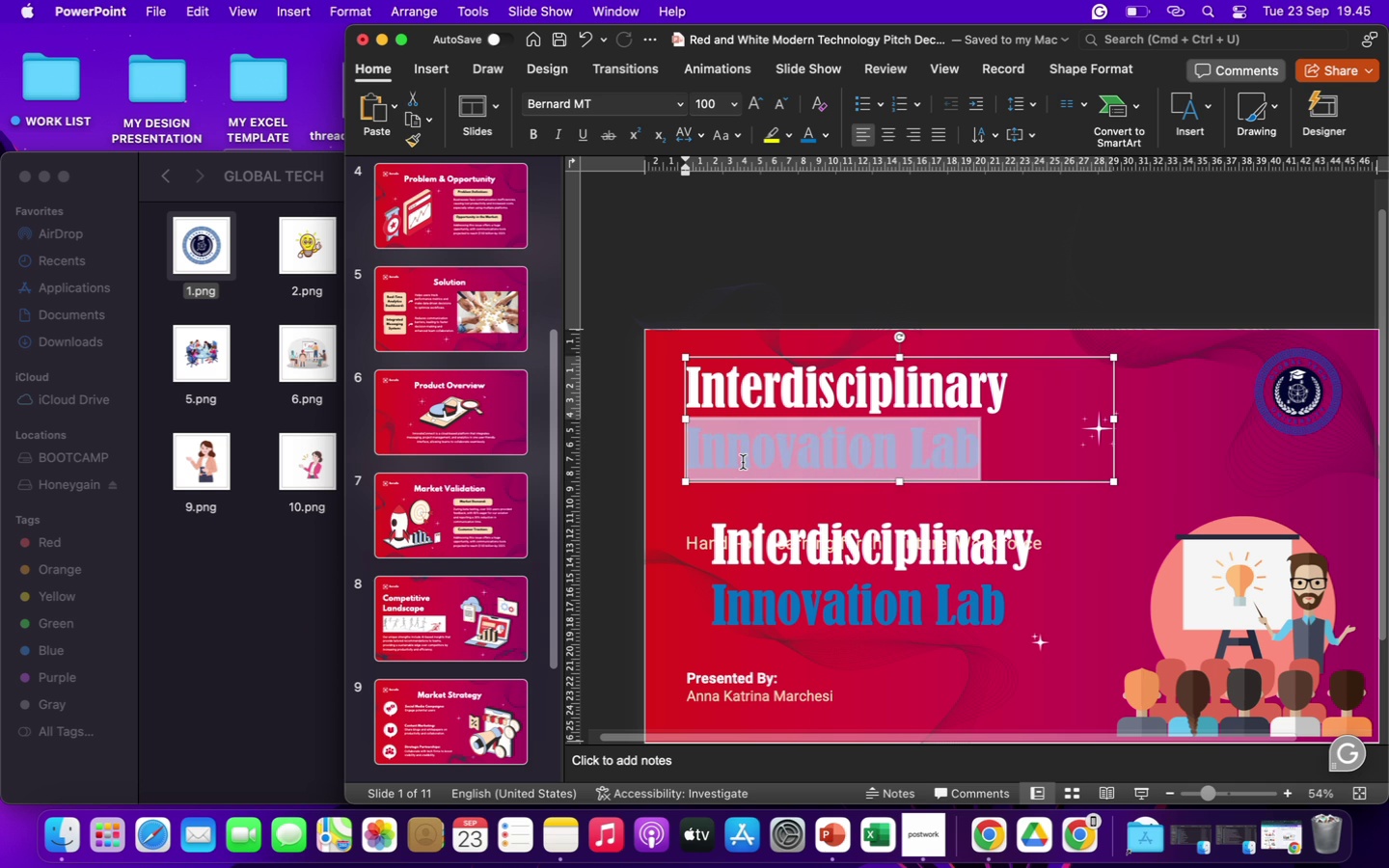 
key(Backspace)
 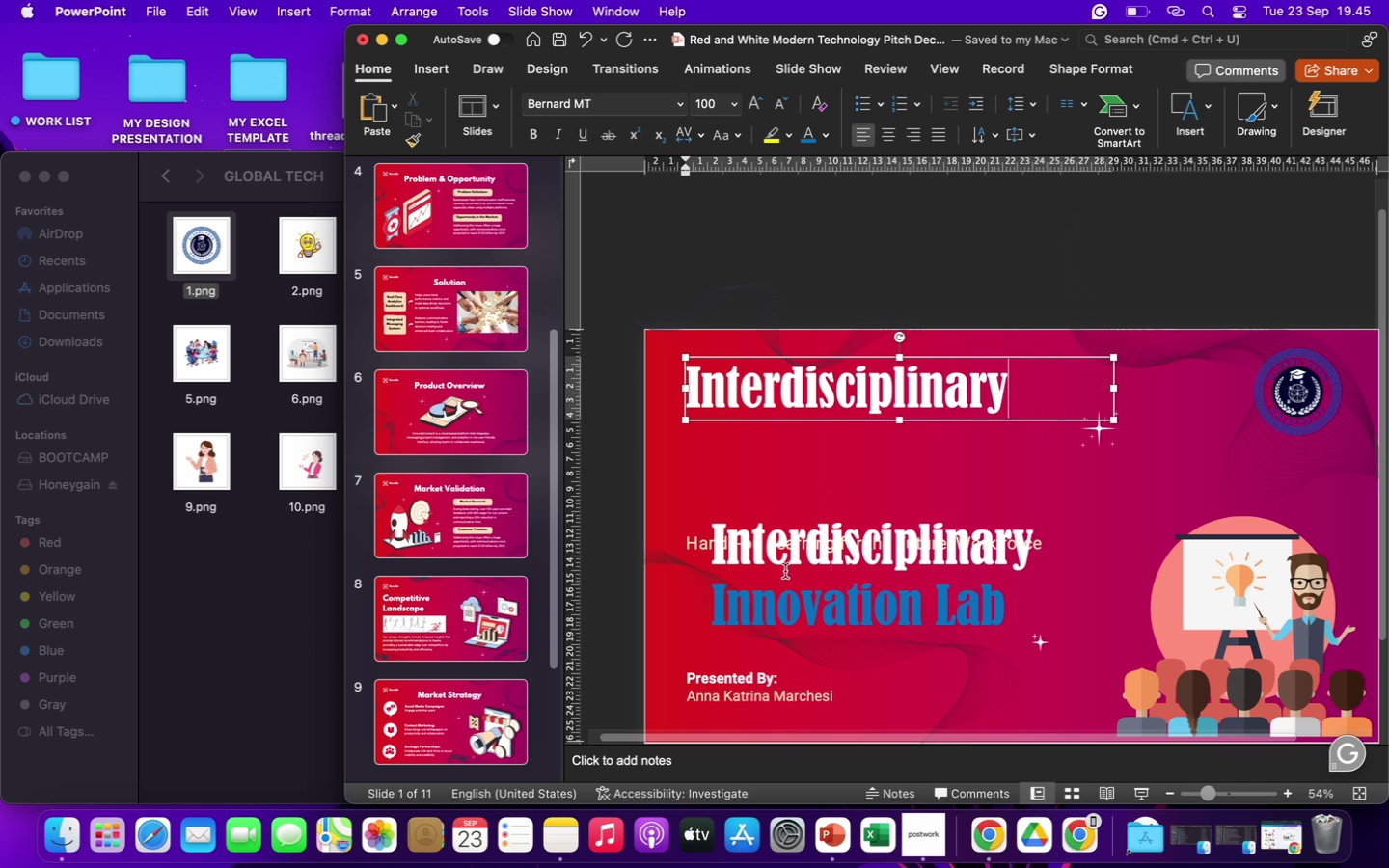 
left_click([788, 570])
 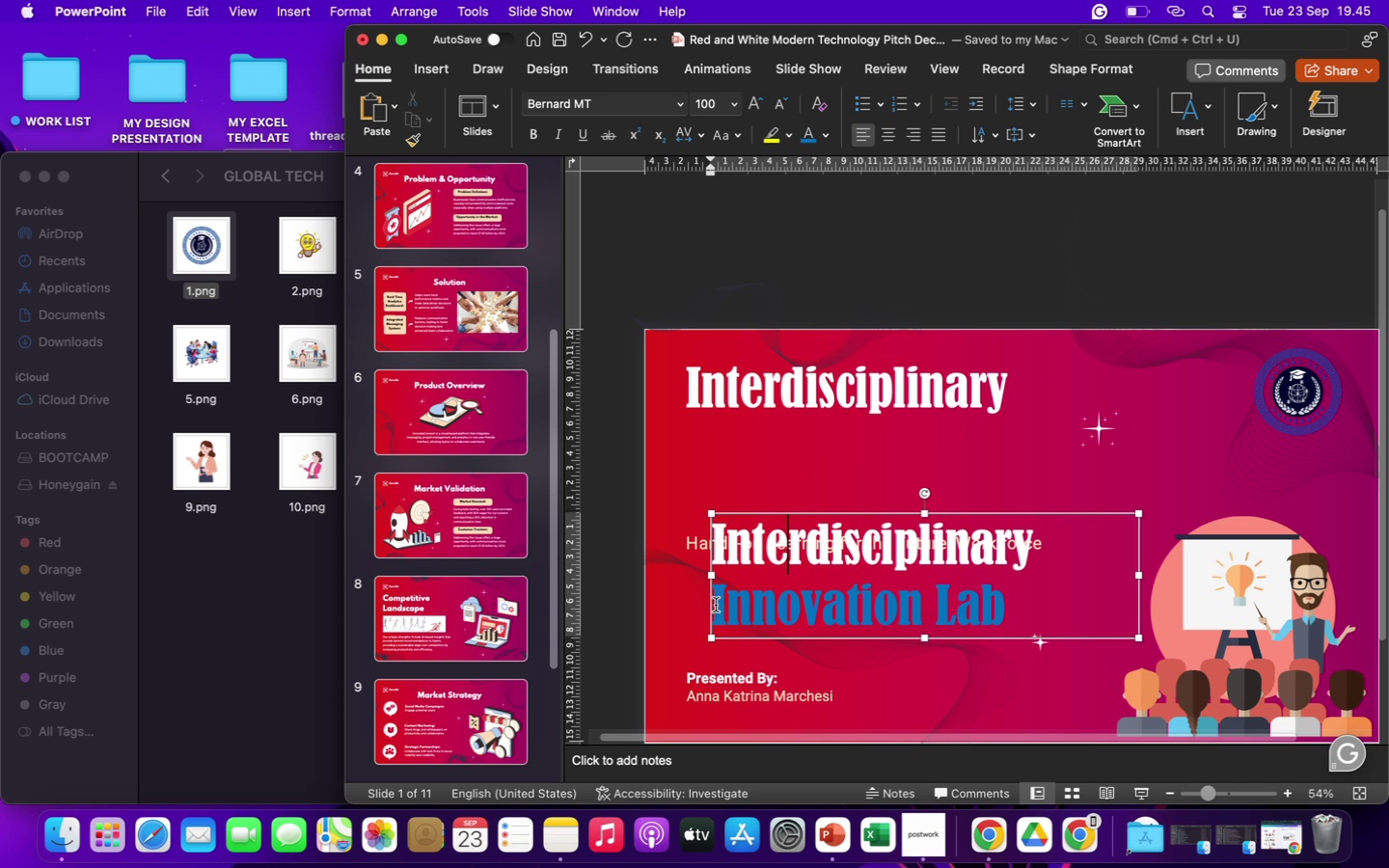 
left_click([718, 604])
 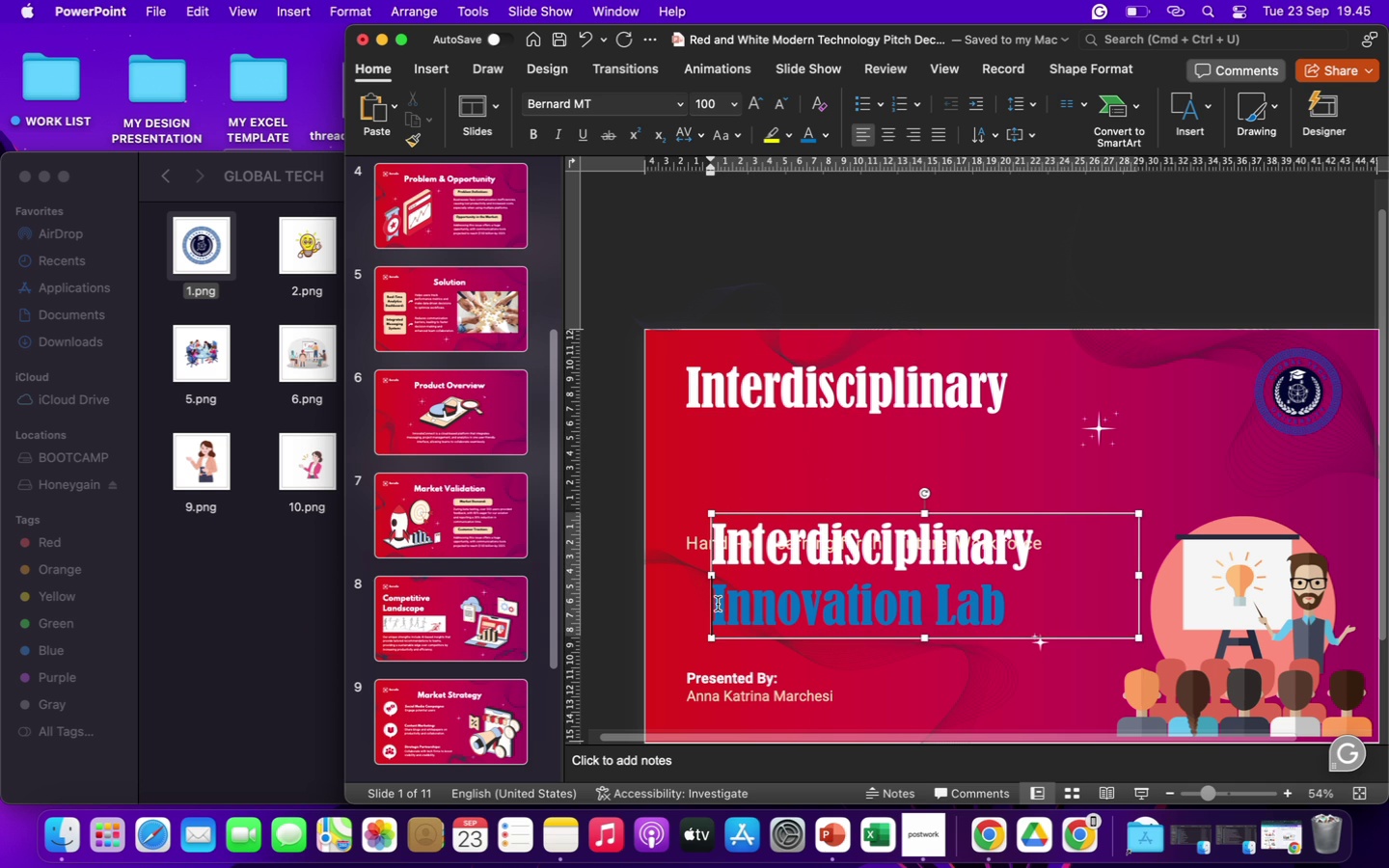 
key(Backspace)
 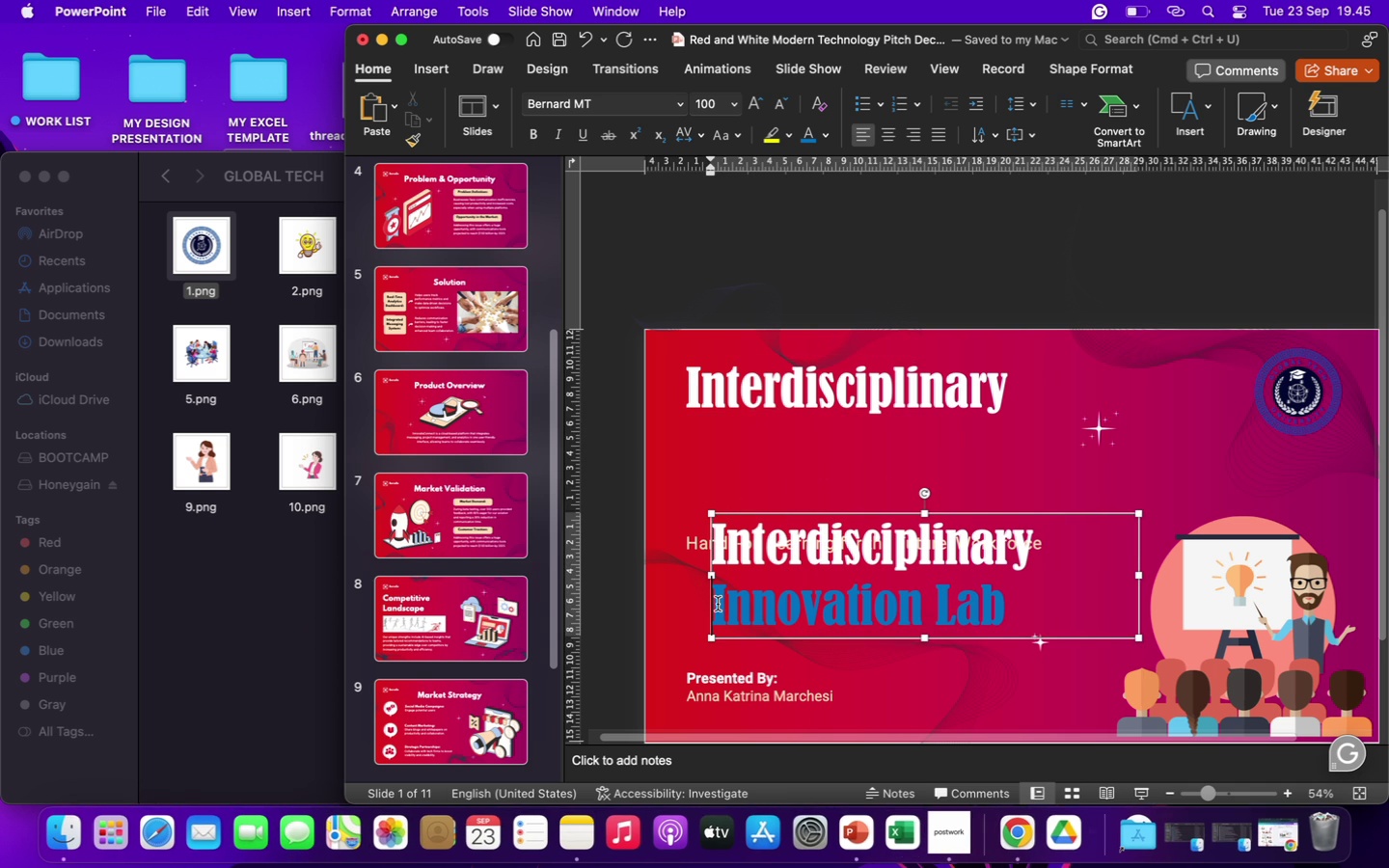 
key(Backspace)
 